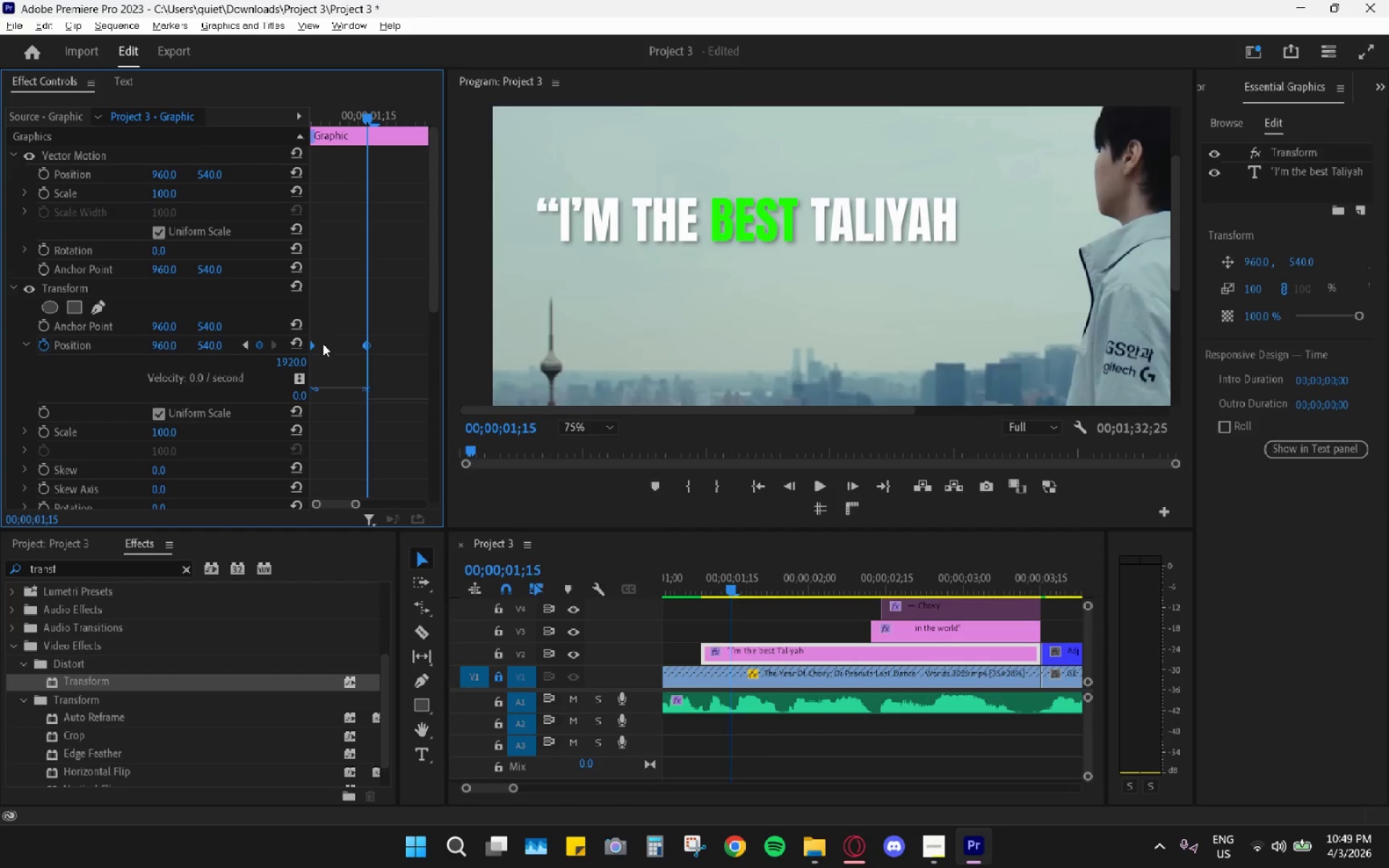 
right_click([312, 347])
 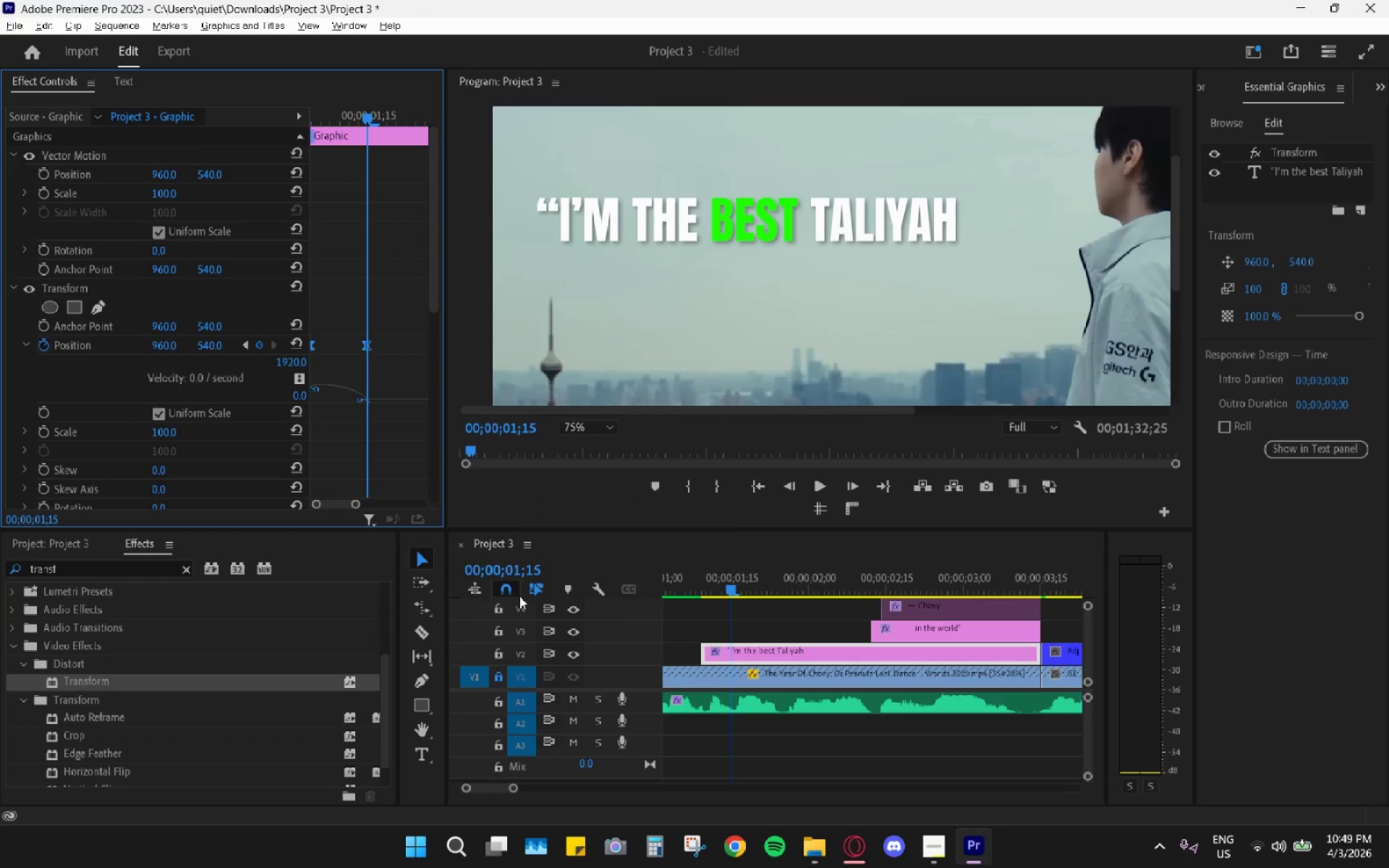 
key(Alt+AltLeft)
 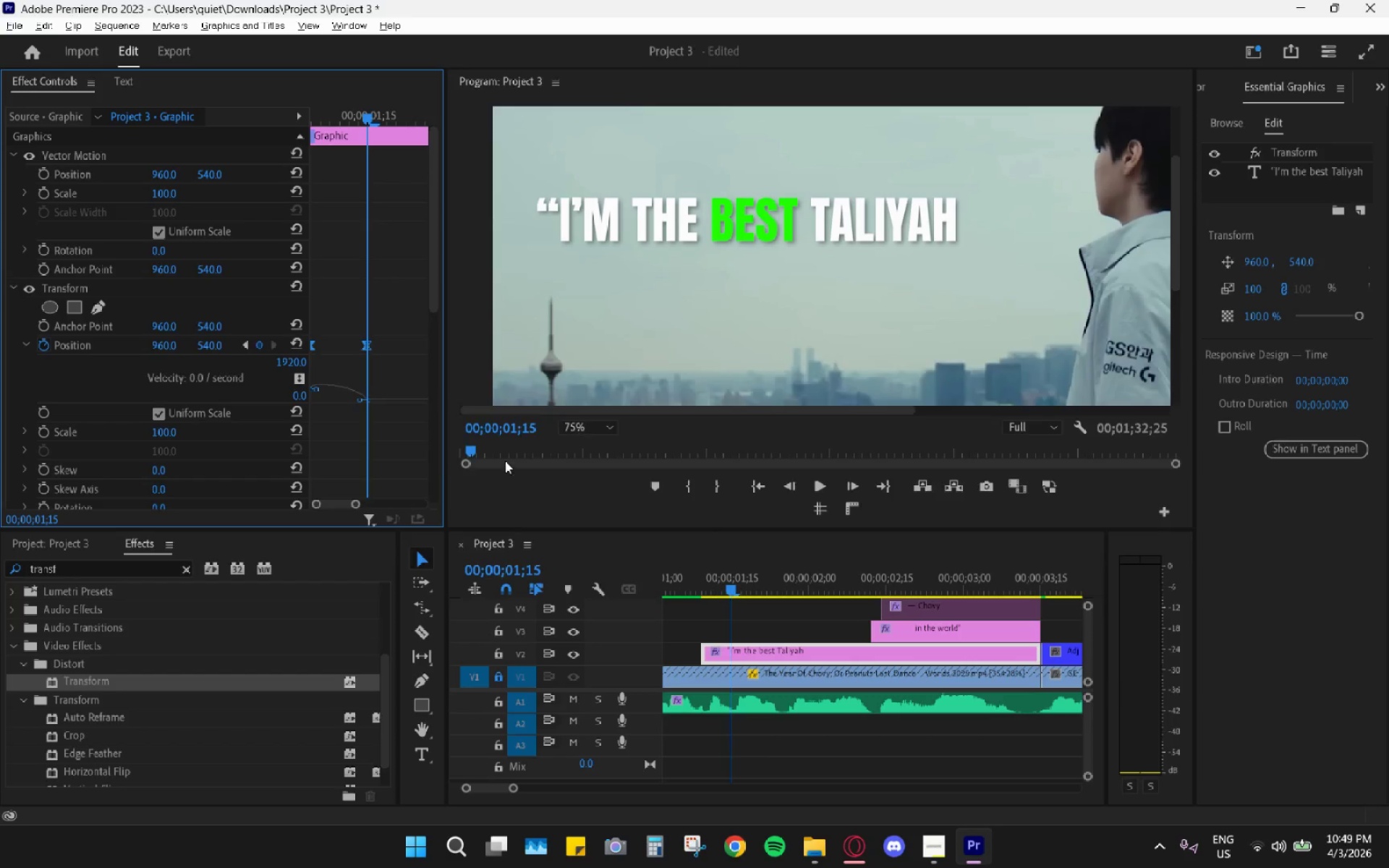 
key(Alt+Tab)
 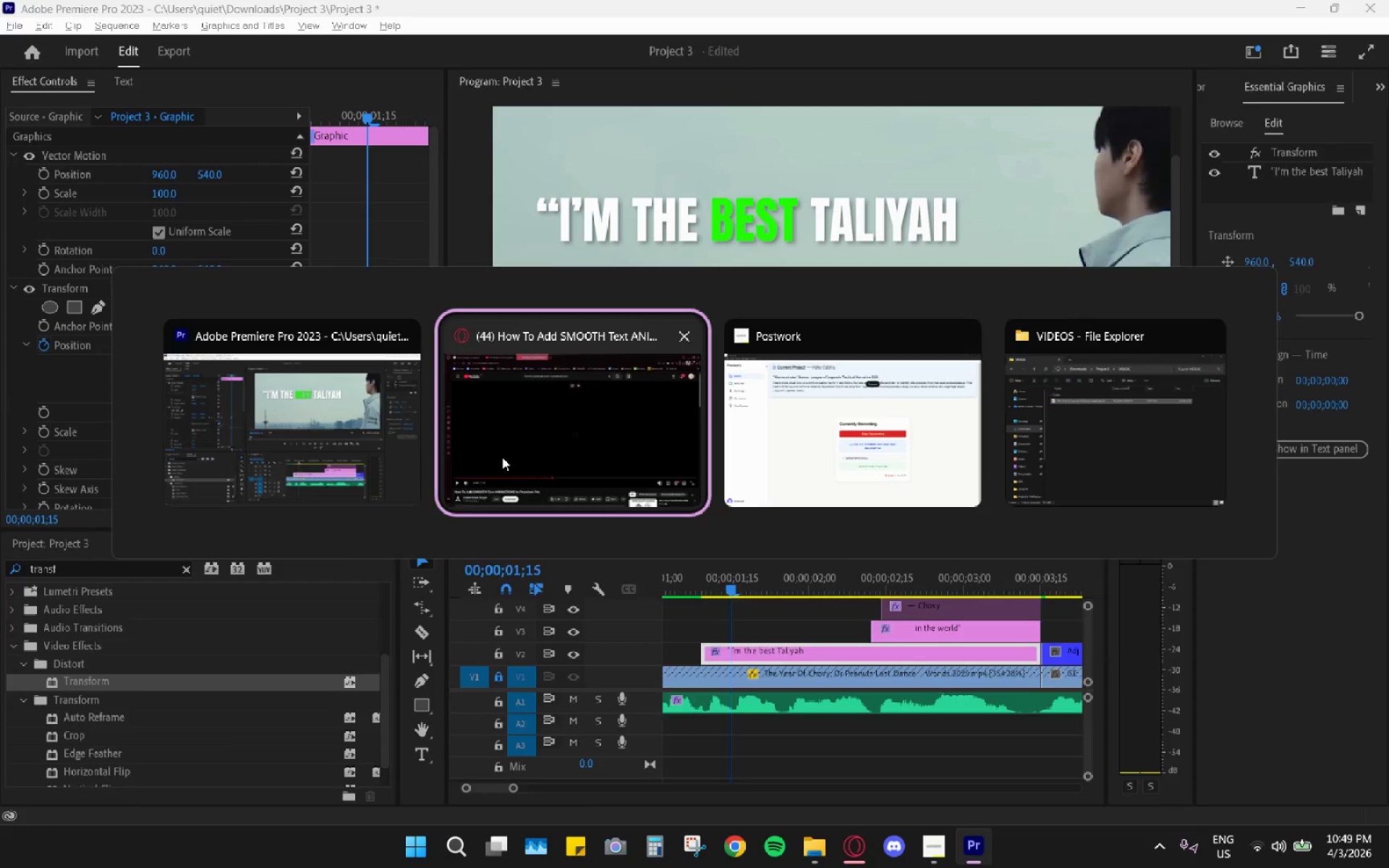 
key(Space)
 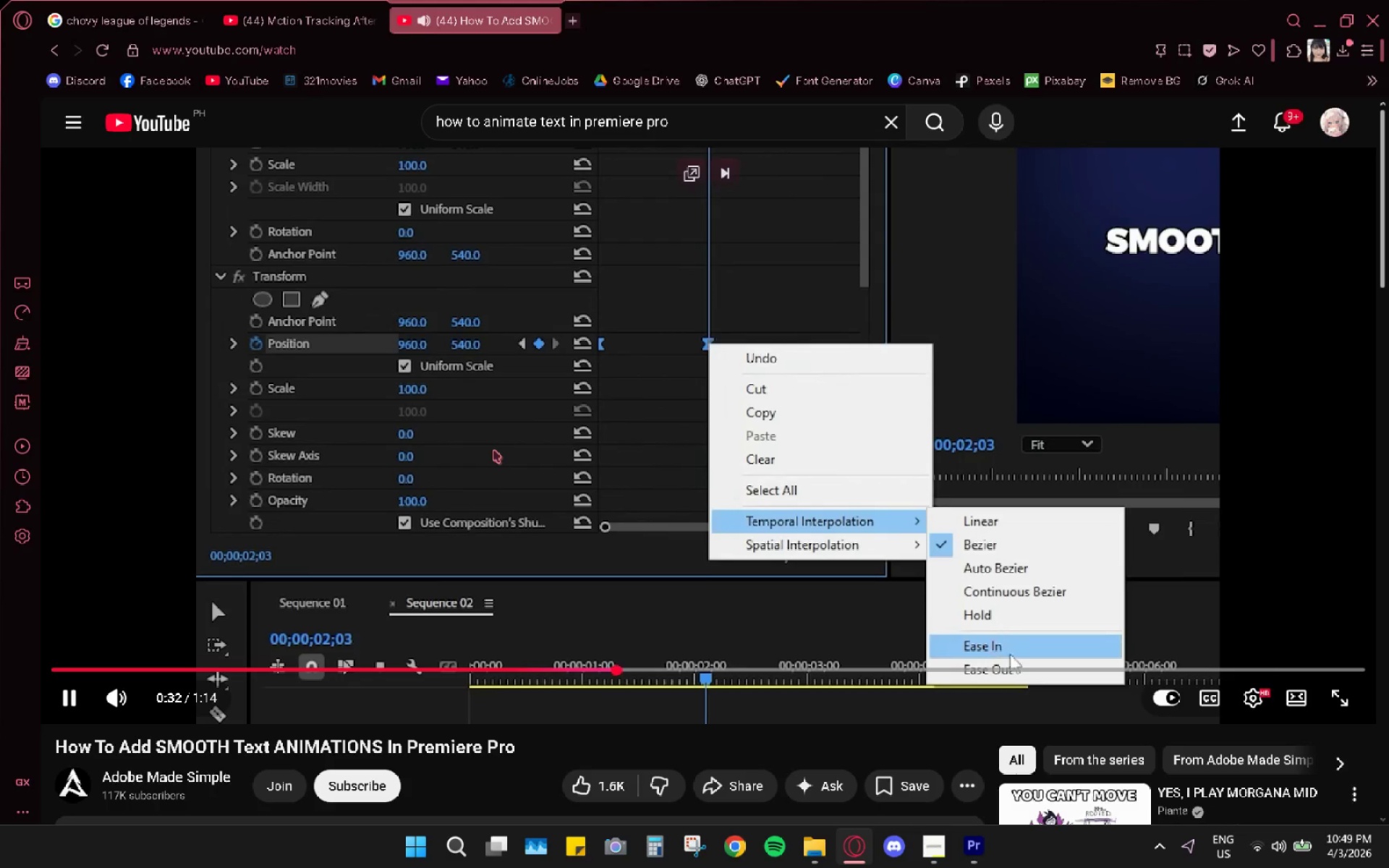 
key(Space)
 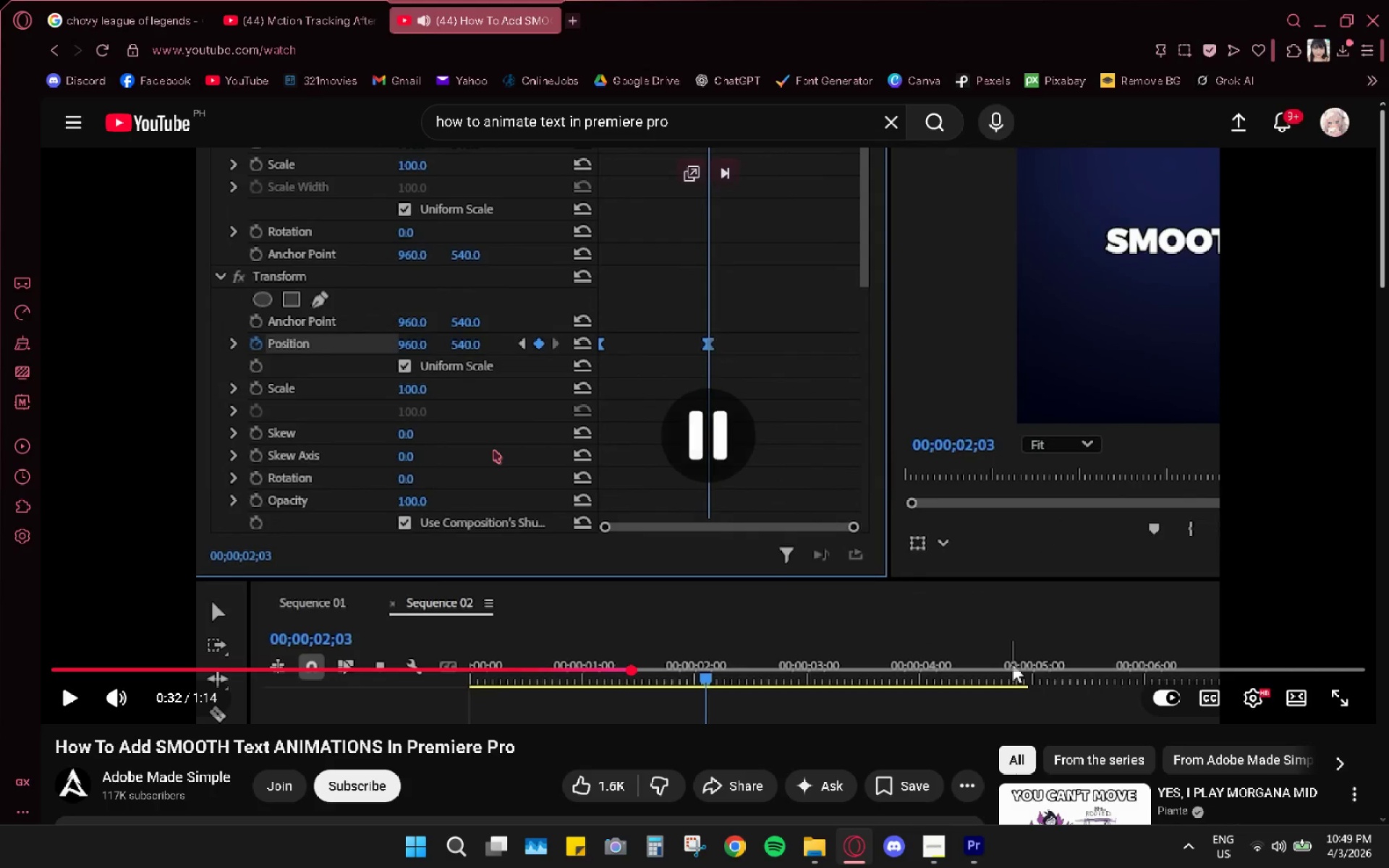 
key(Alt+AltLeft)
 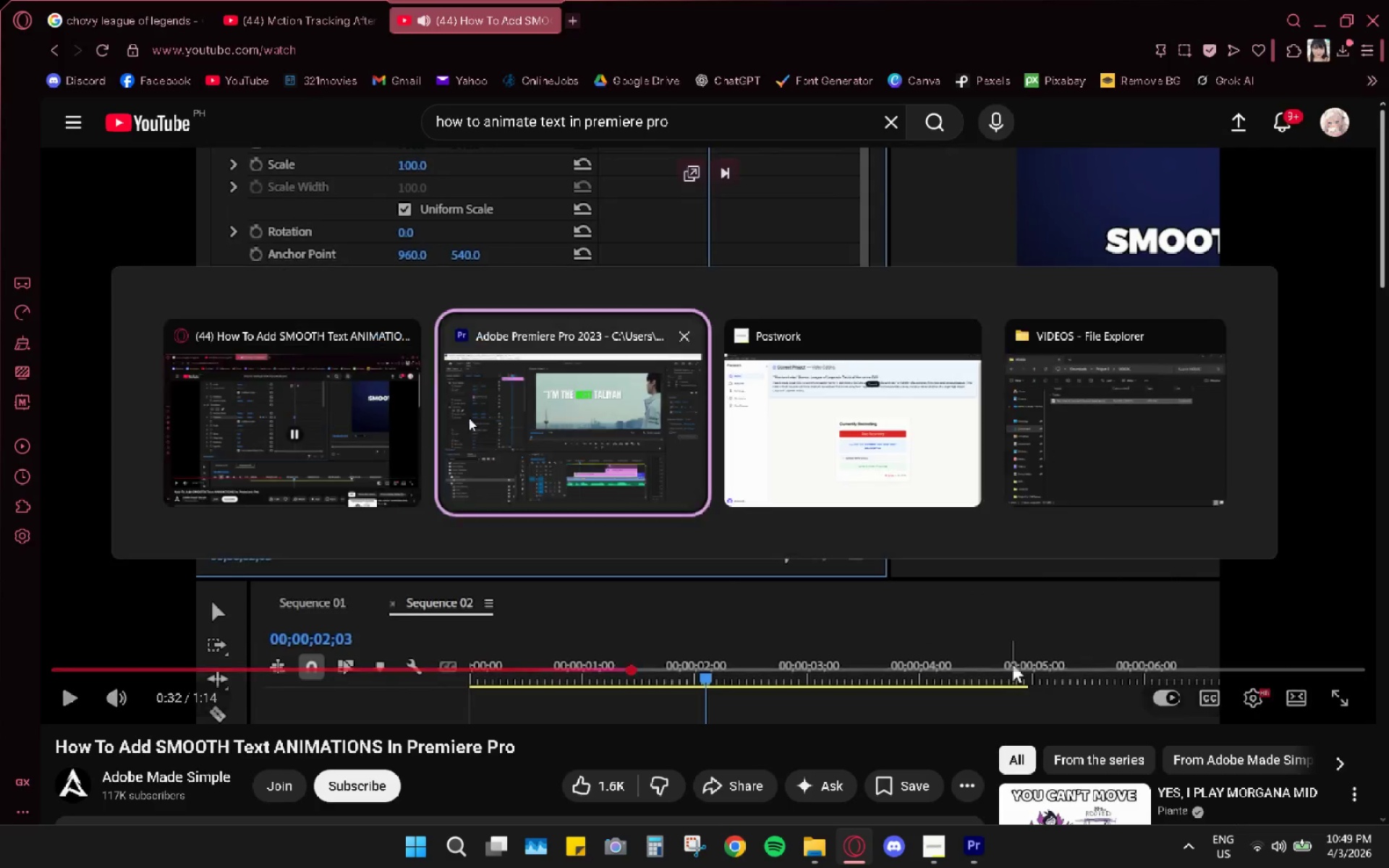 
key(Alt+Tab)
 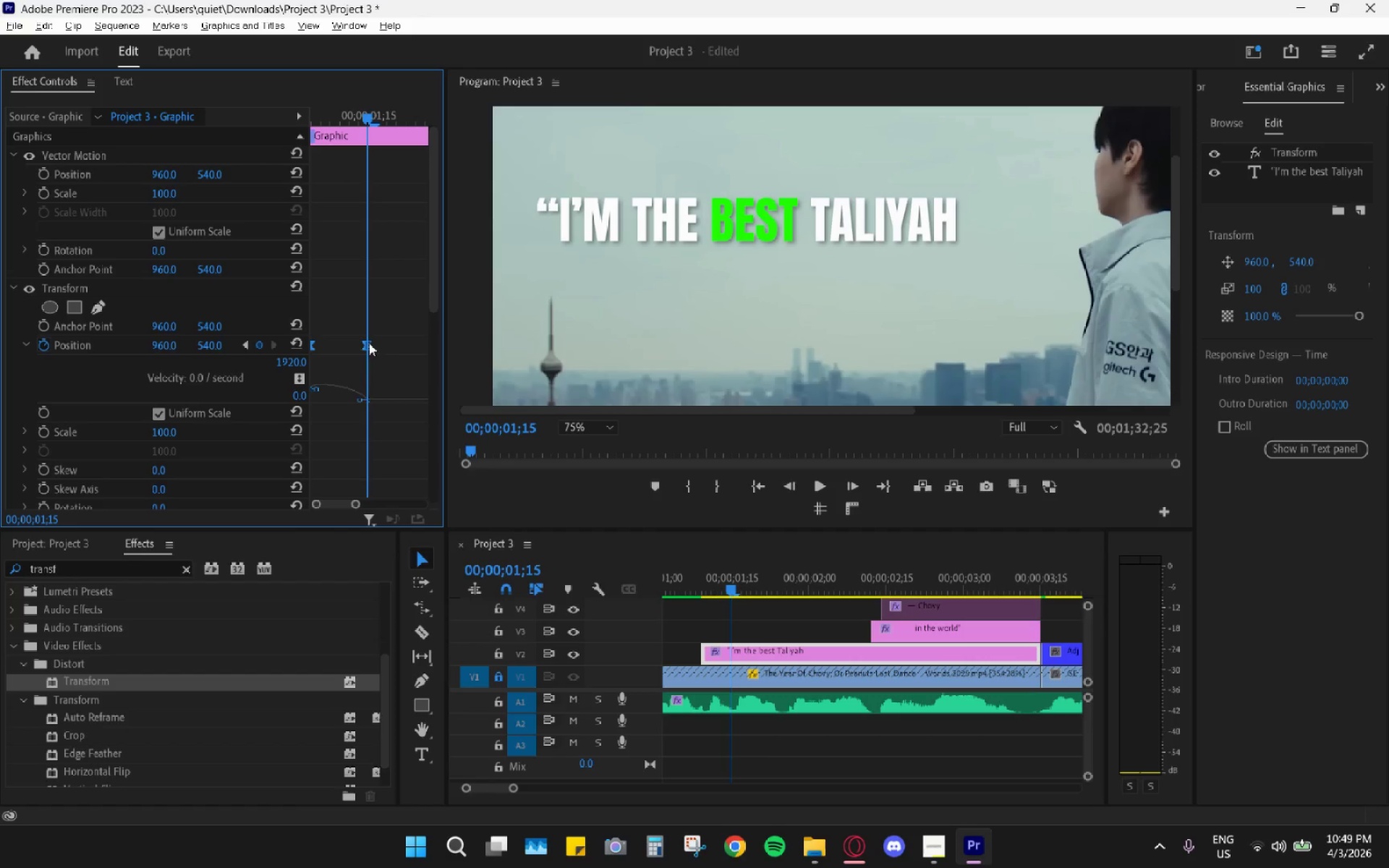 
right_click([369, 343])
 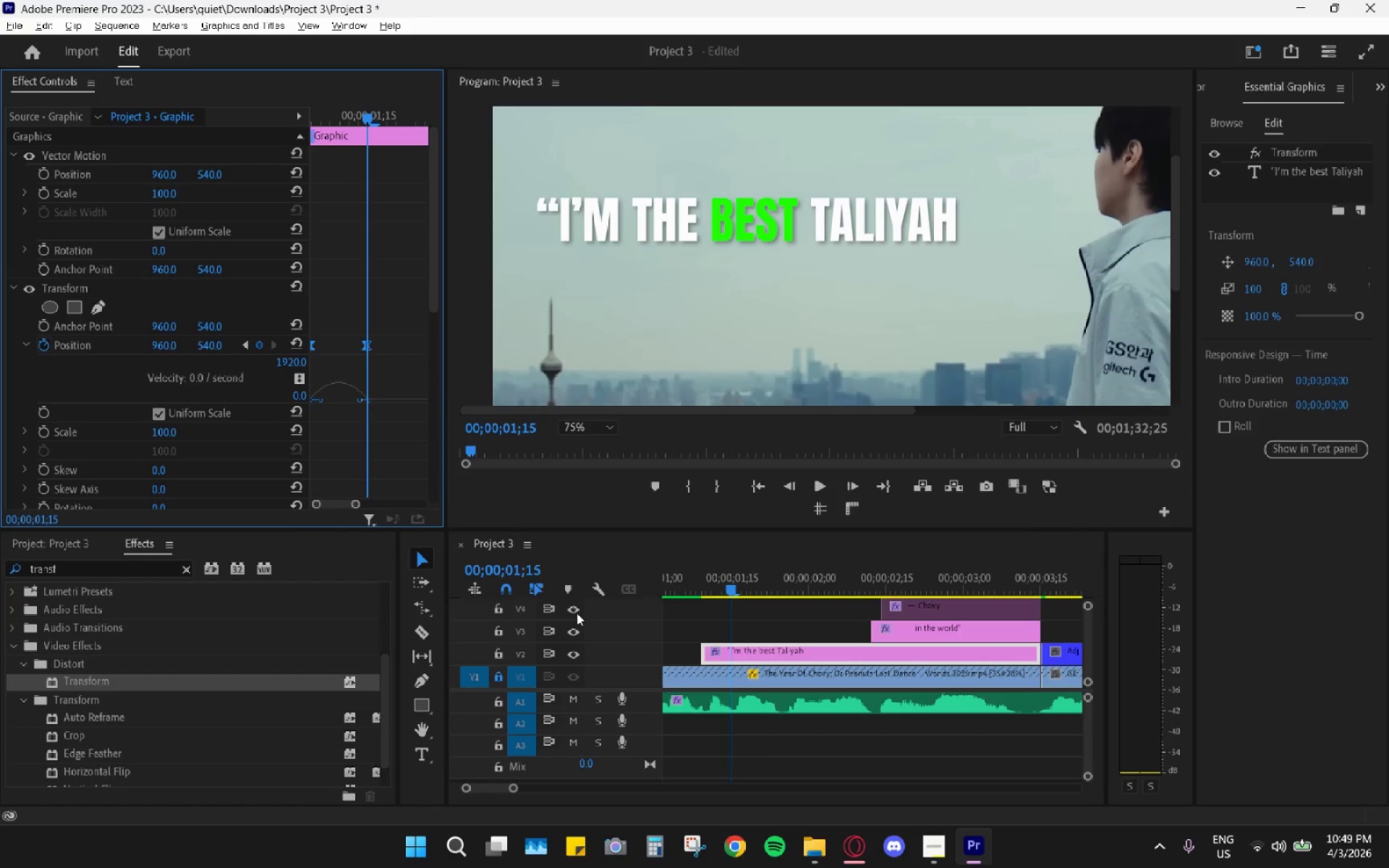 
key(Space)
 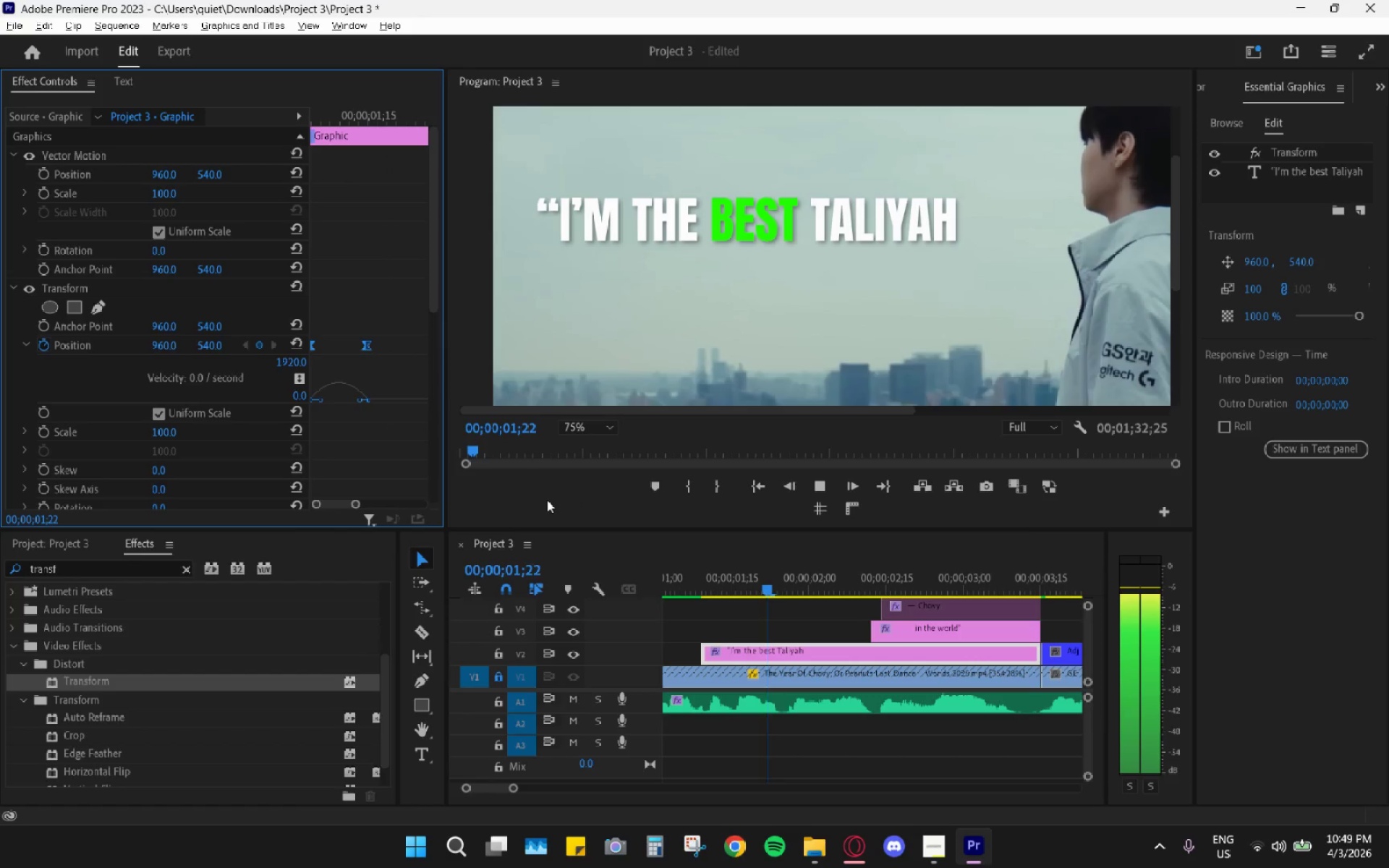 
key(Space)
 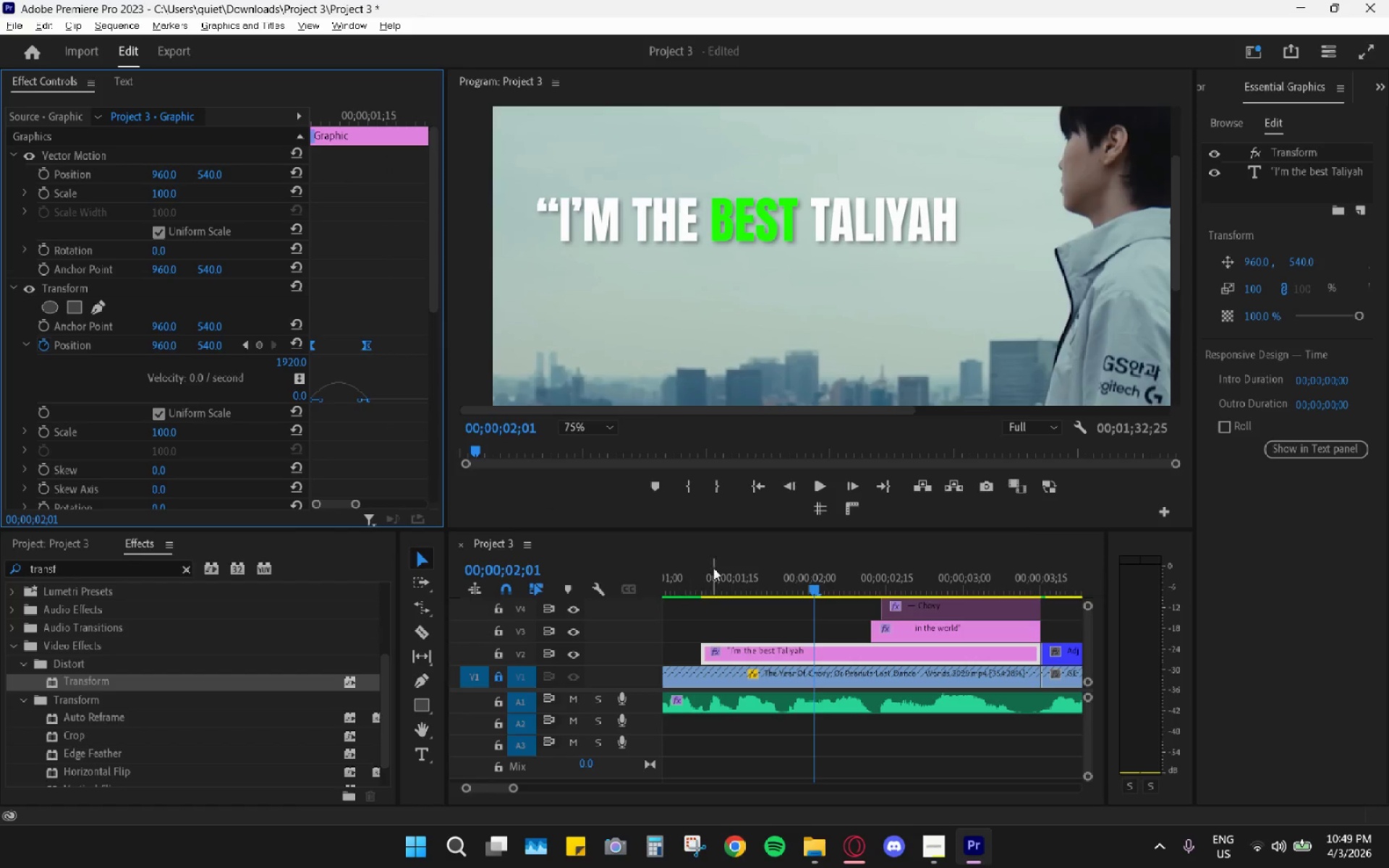 
key(Alt+AltLeft)
 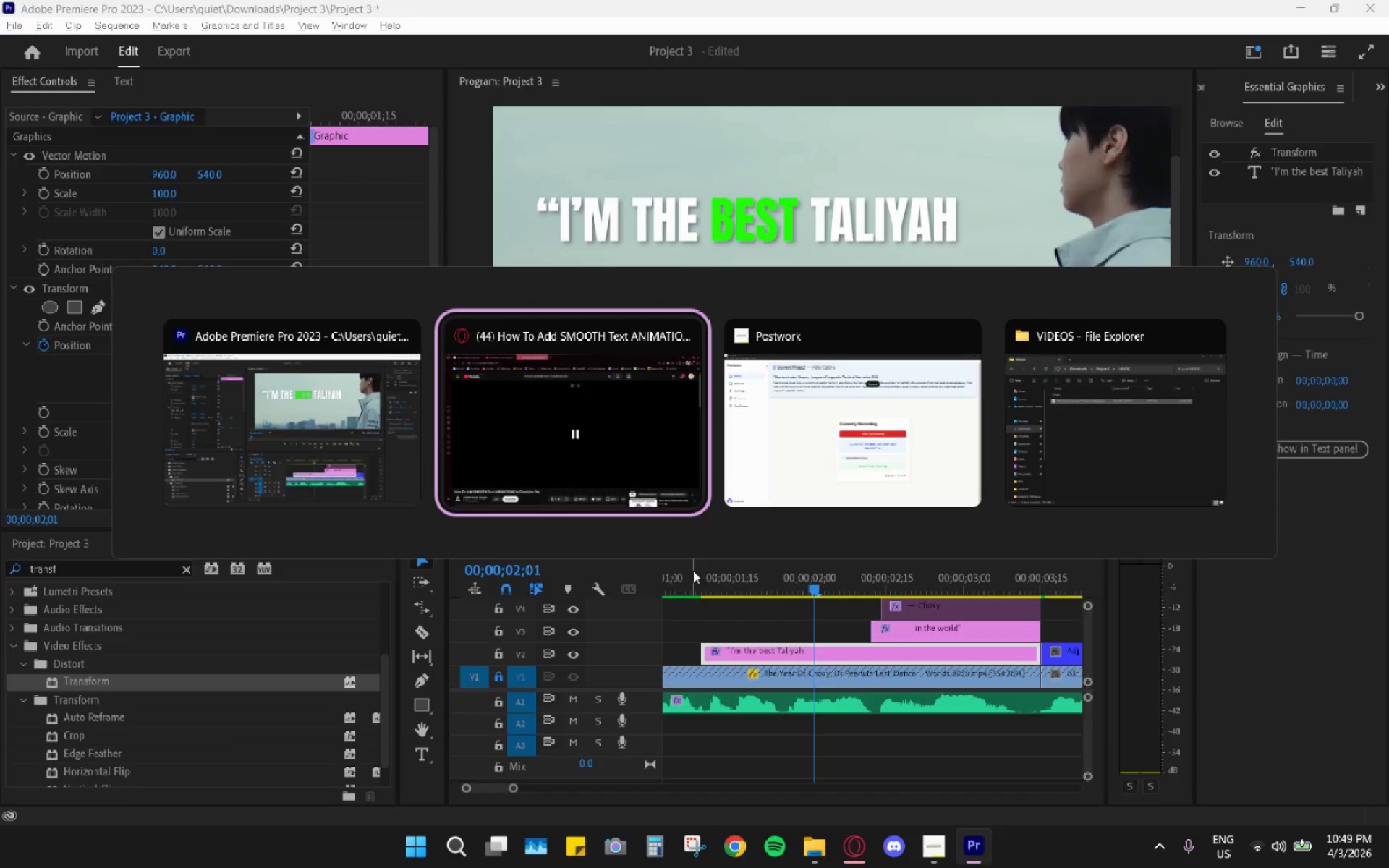 
key(Alt+Tab)
 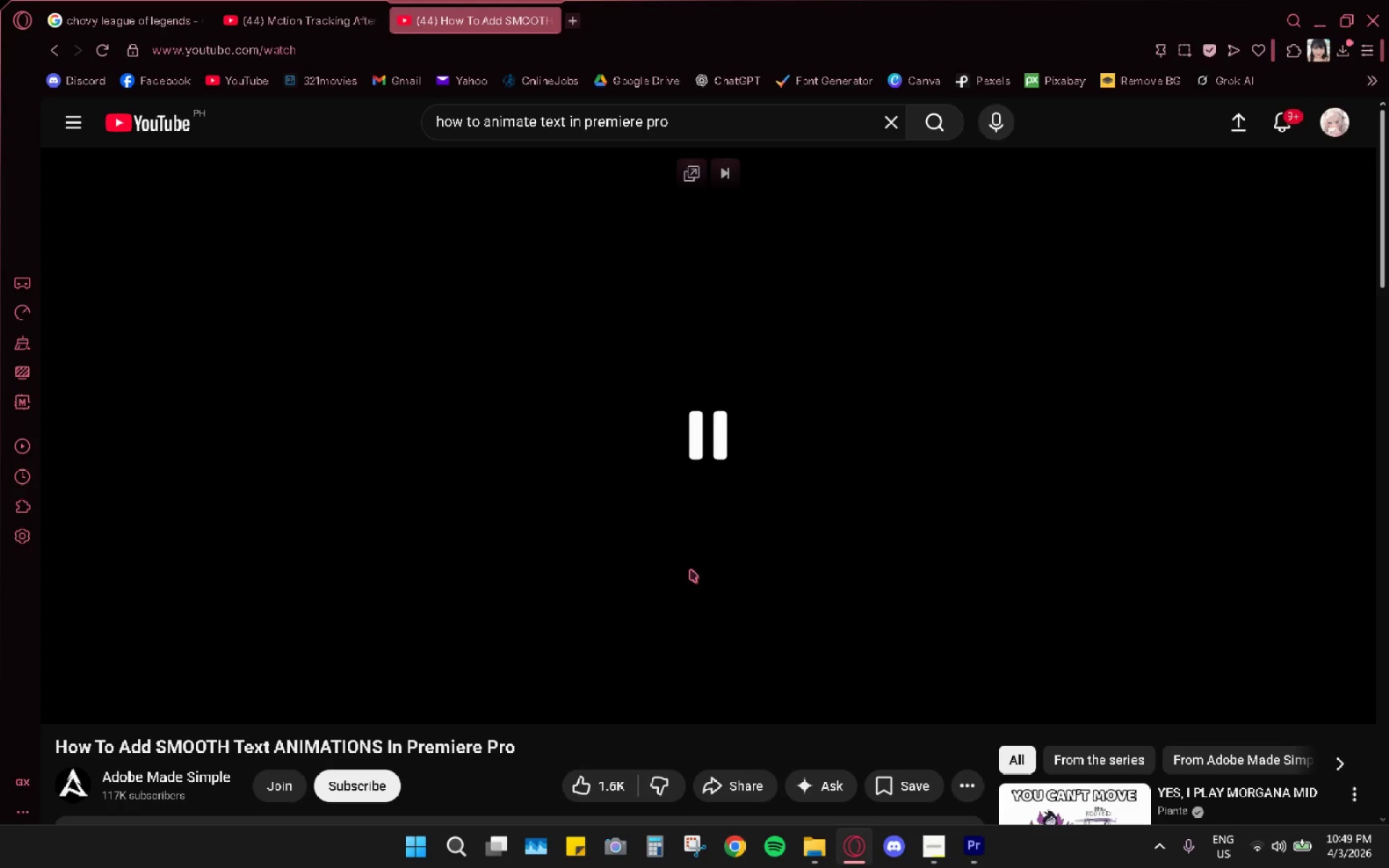 
key(Space)
 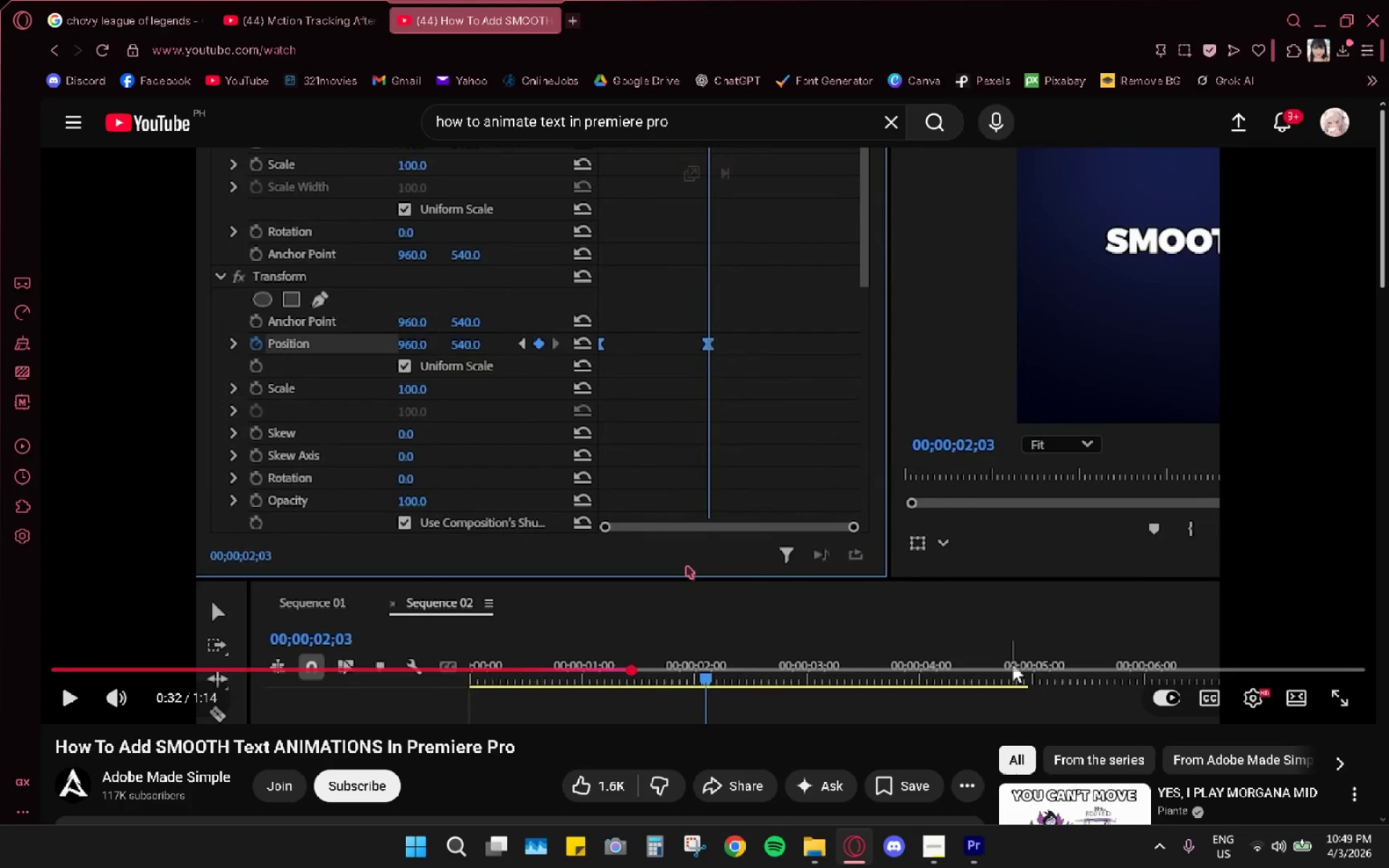 
key(Space)
 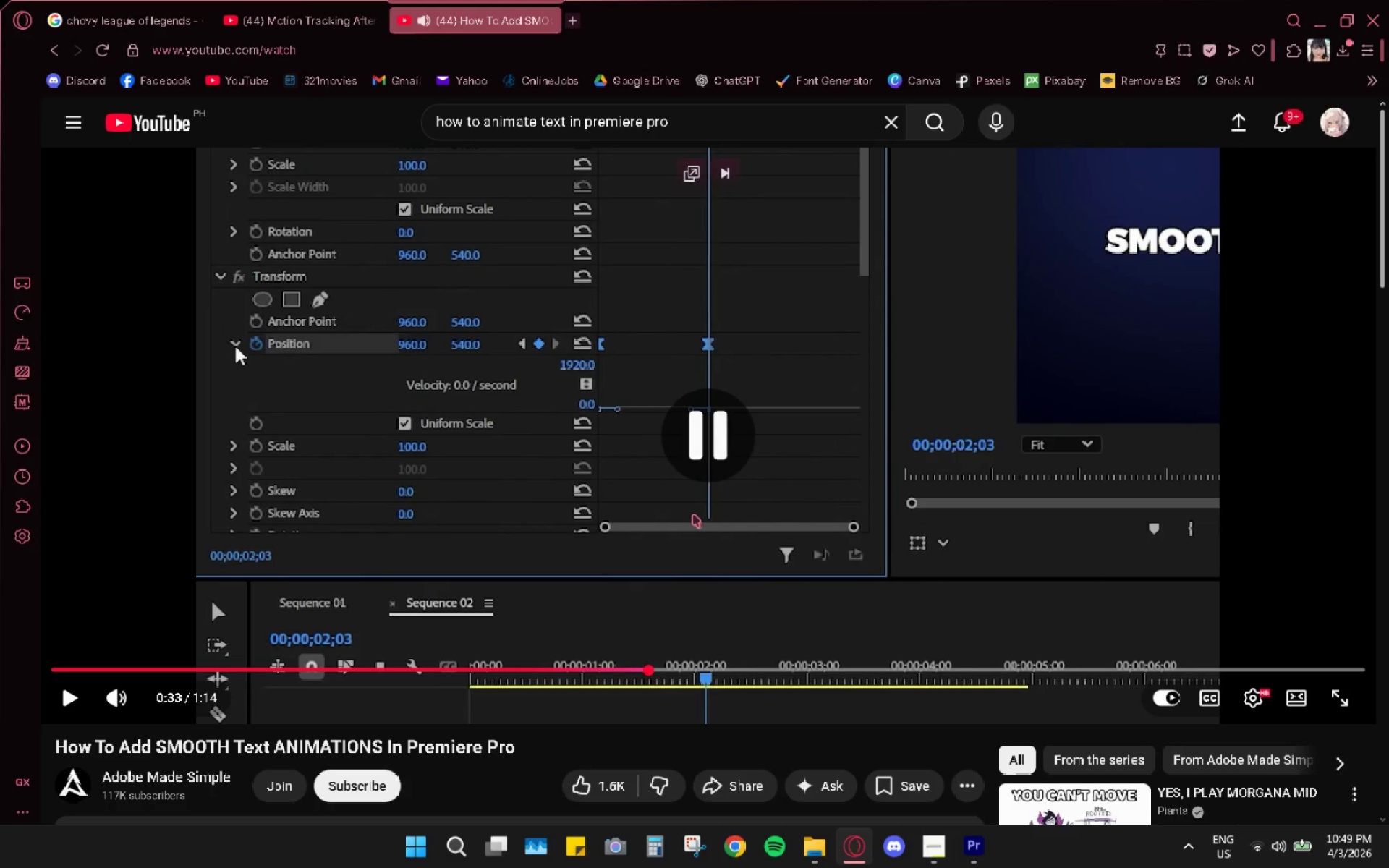 
key(Space)
 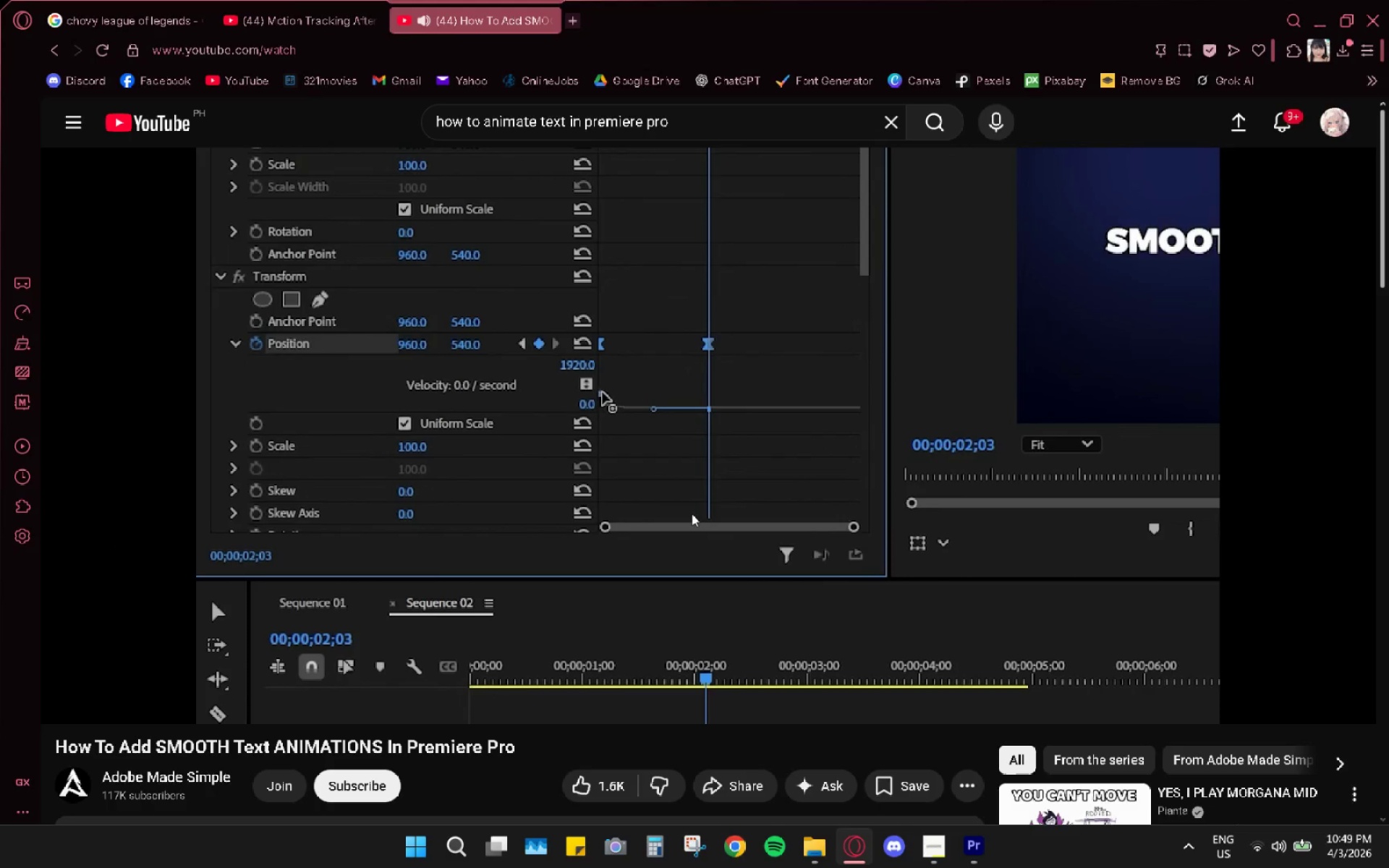 
wait(5.98)
 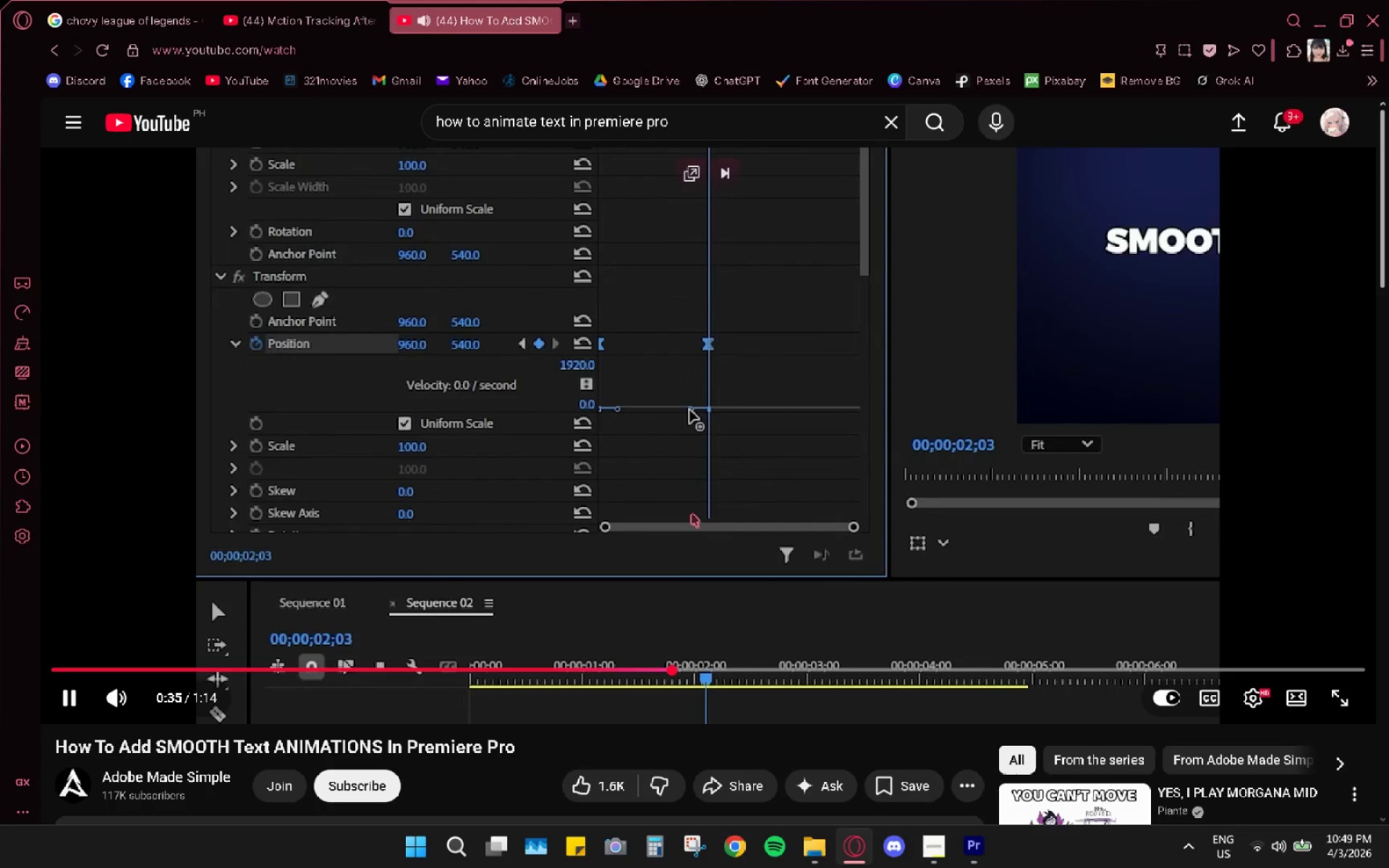 
key(Space)
 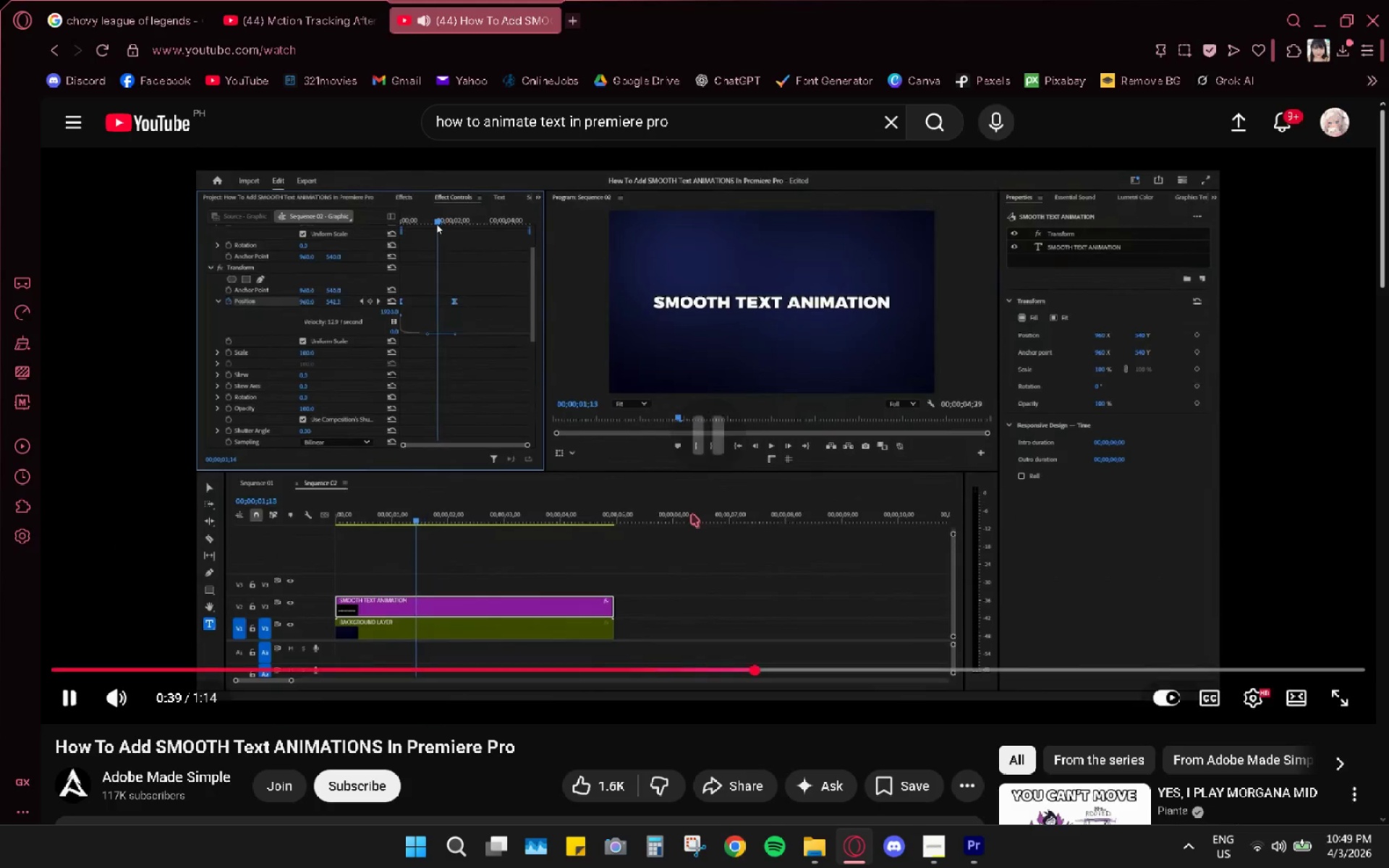 
key(Alt+AltLeft)
 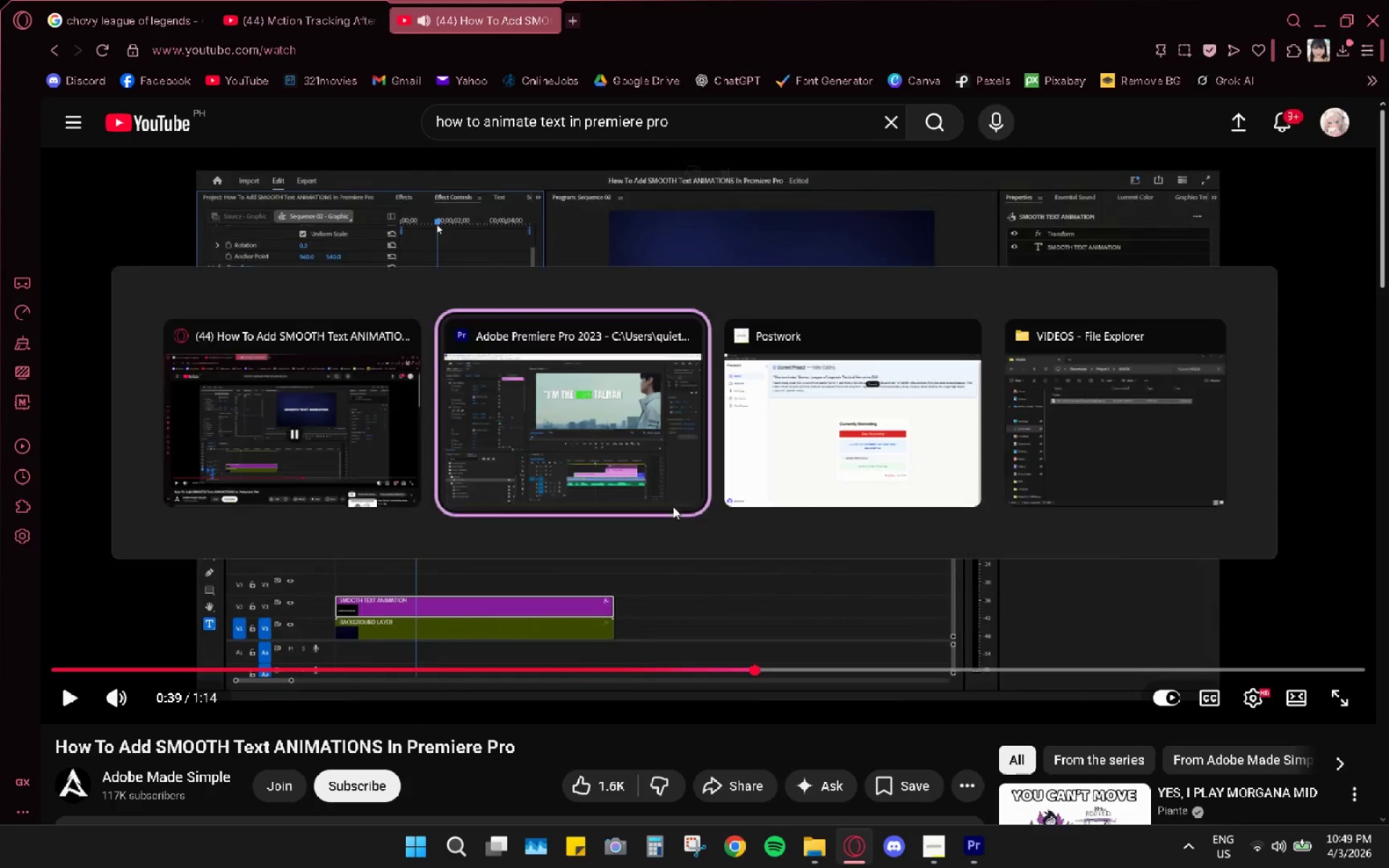 
key(Alt+Tab)
 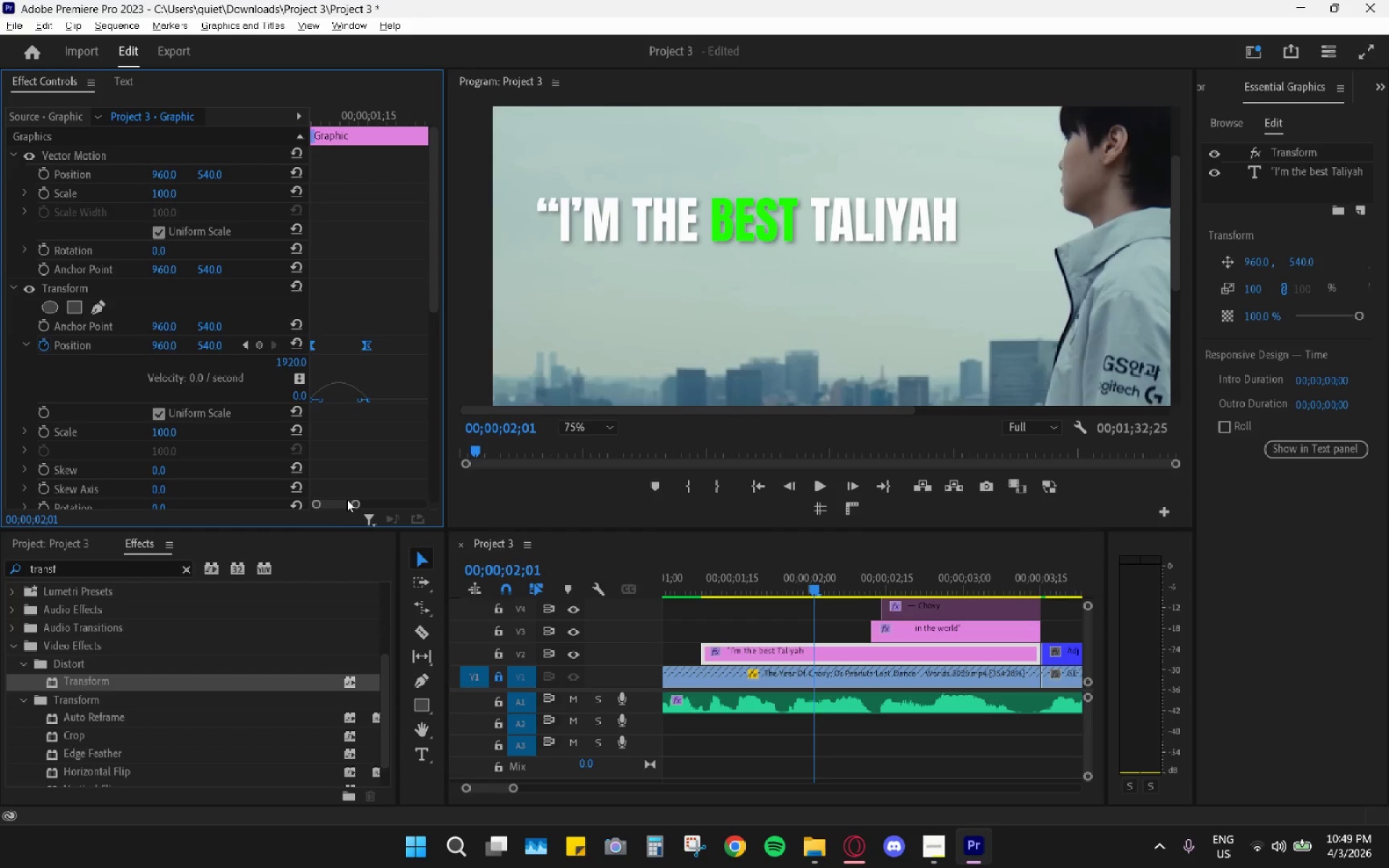 
left_click_drag(start_coordinate=[354, 505], to_coordinate=[349, 508])
 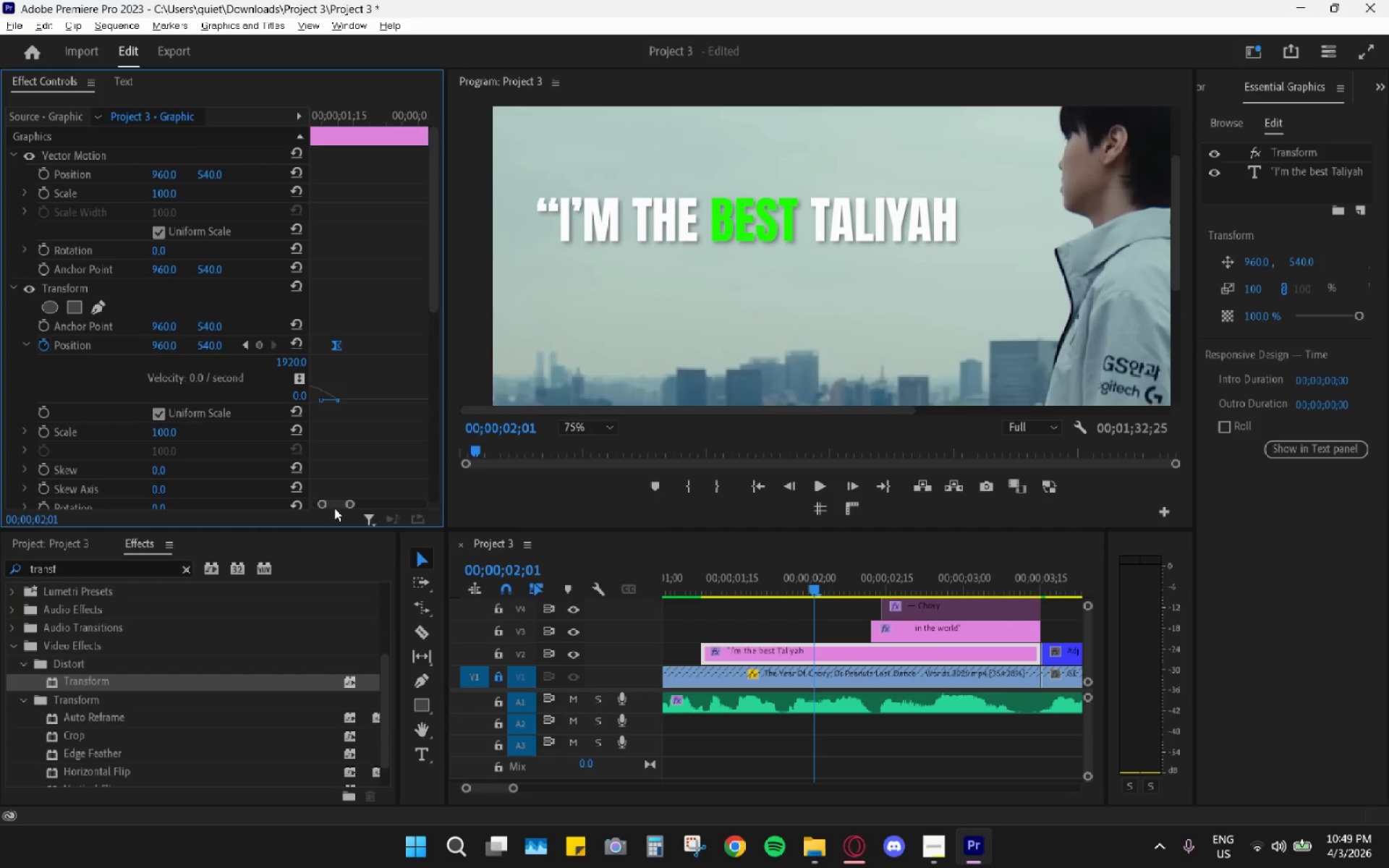 
left_click_drag(start_coordinate=[334, 508], to_coordinate=[294, 509])
 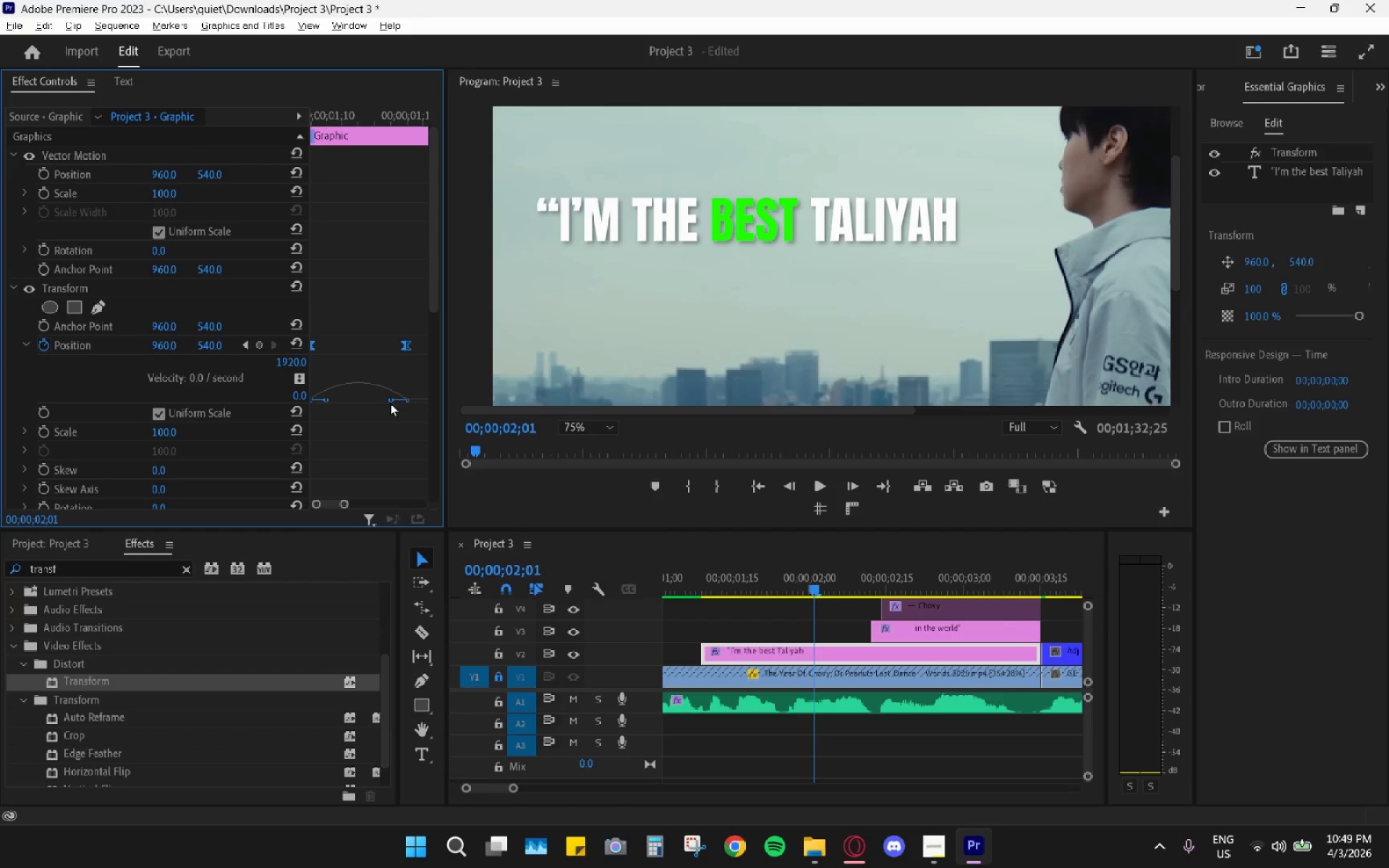 
left_click_drag(start_coordinate=[388, 401], to_coordinate=[349, 402])
 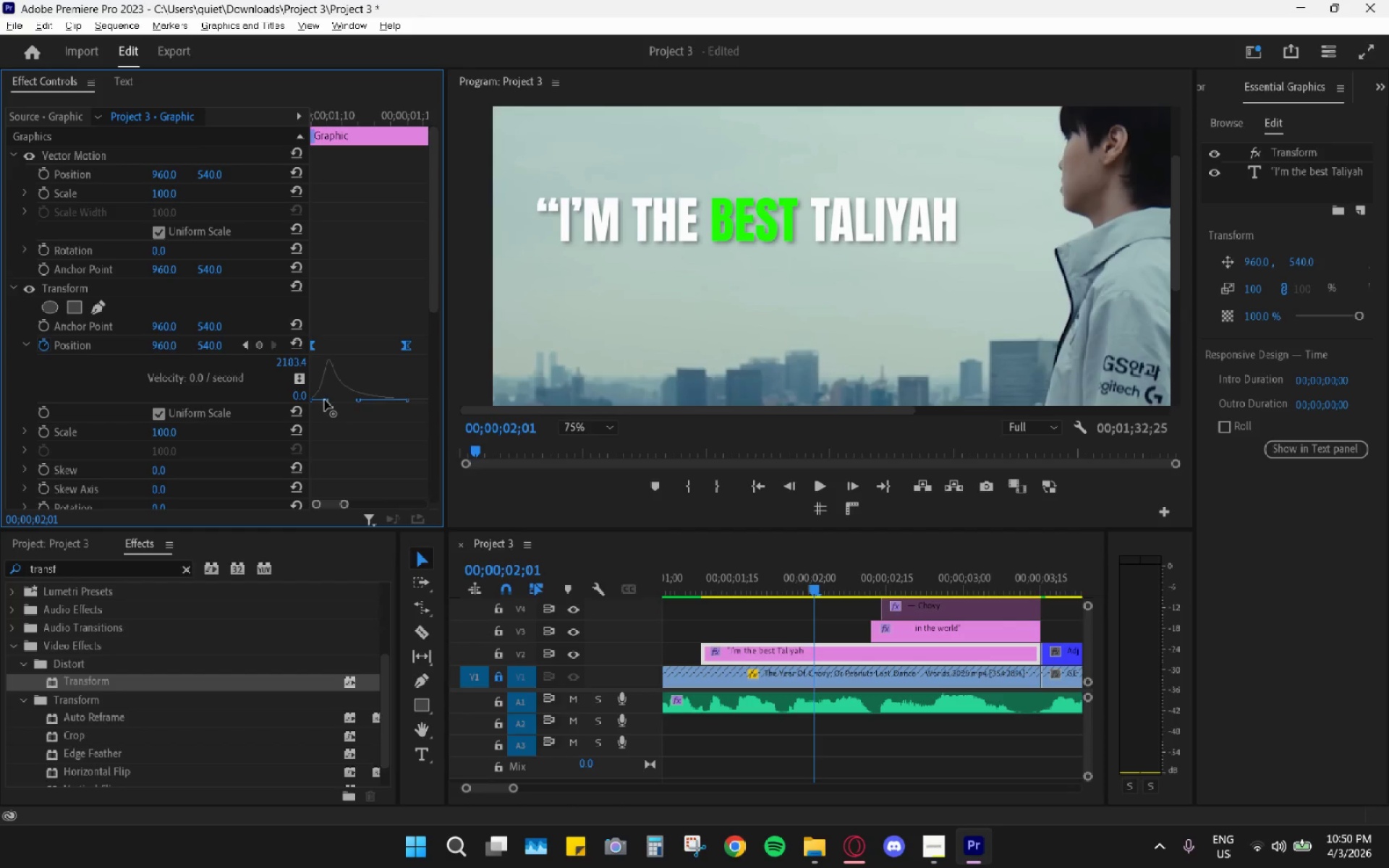 
left_click_drag(start_coordinate=[325, 400], to_coordinate=[308, 371])
 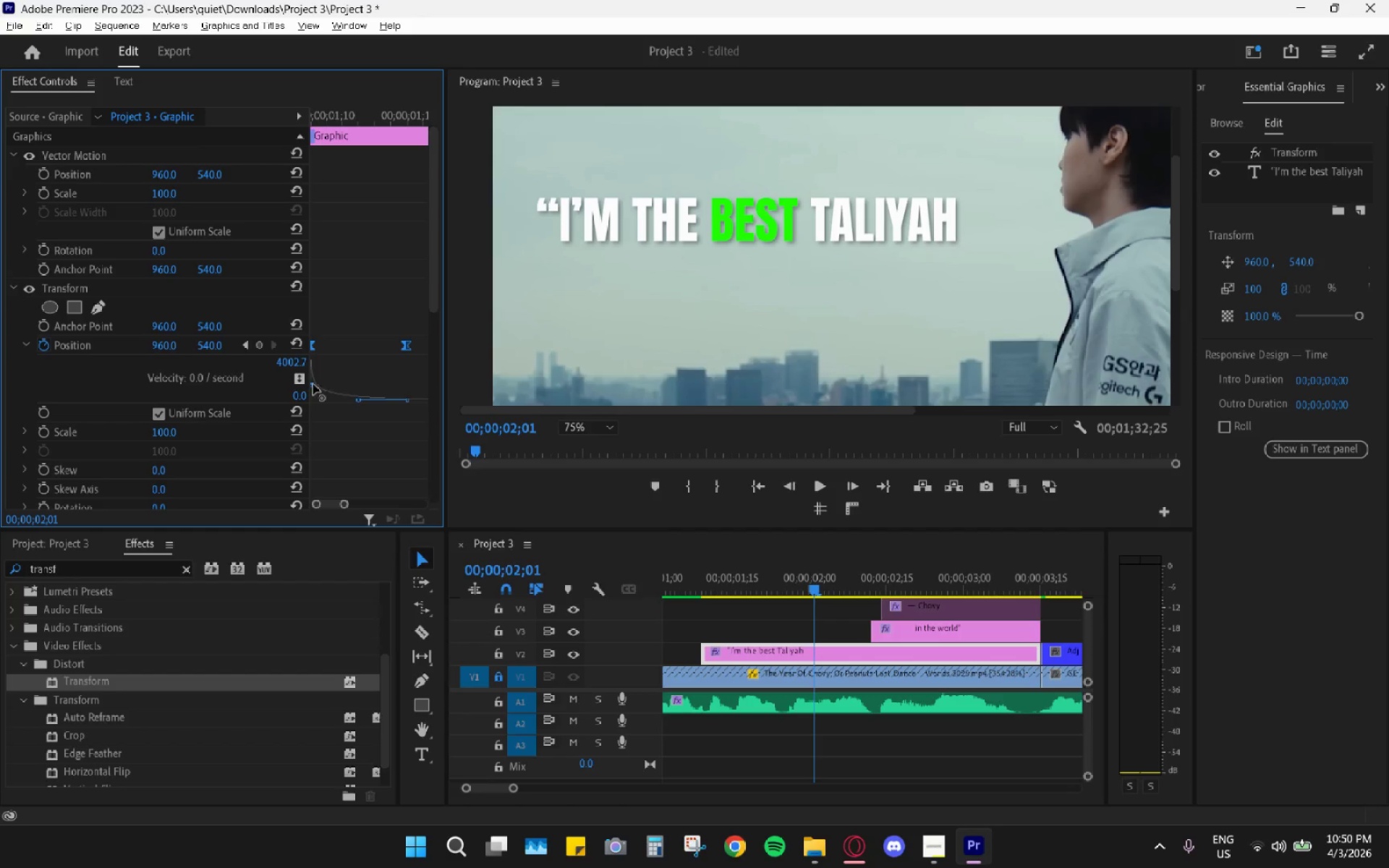 
left_click_drag(start_coordinate=[313, 385], to_coordinate=[302, 377])
 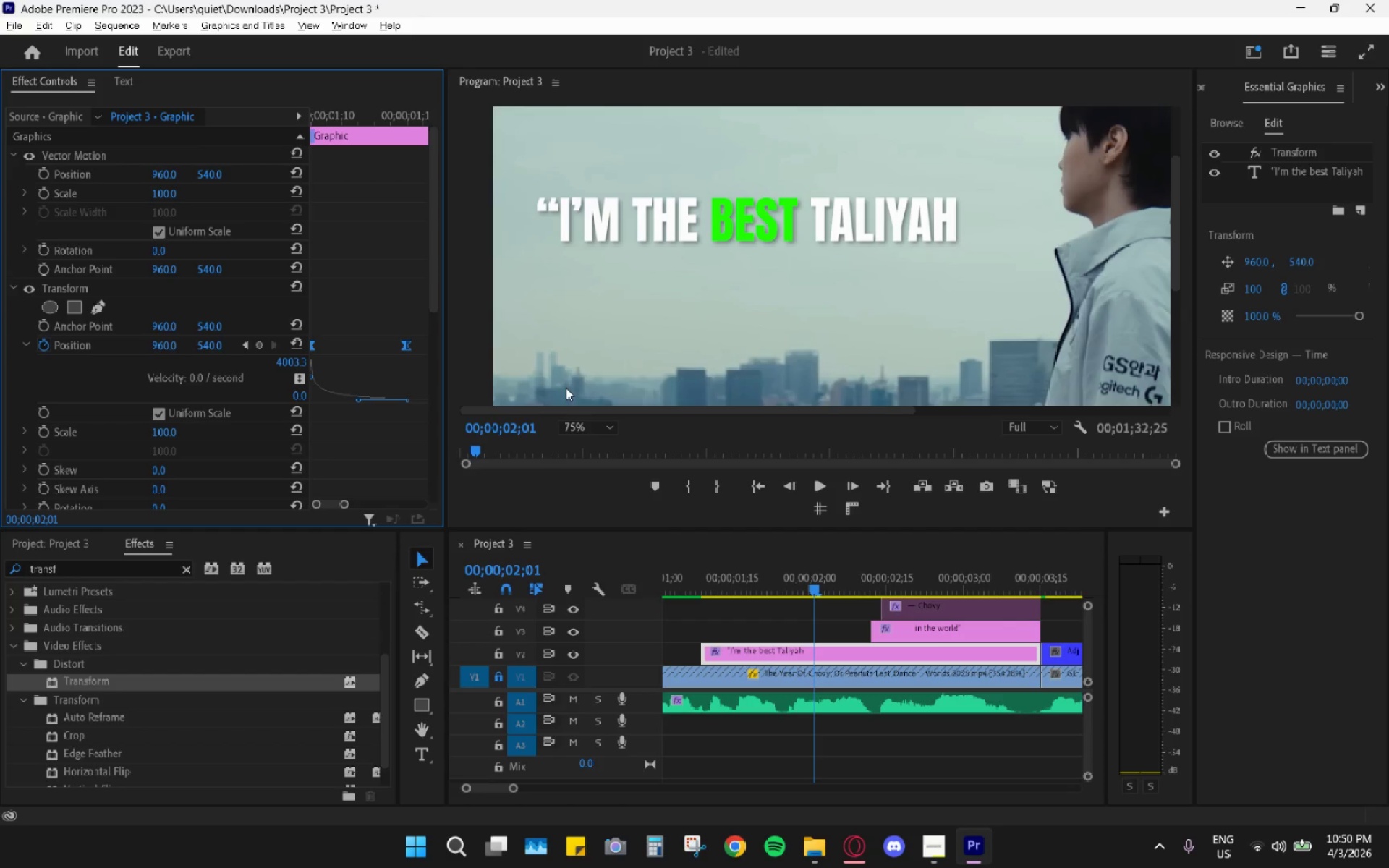 
key(Alt+AltLeft)
 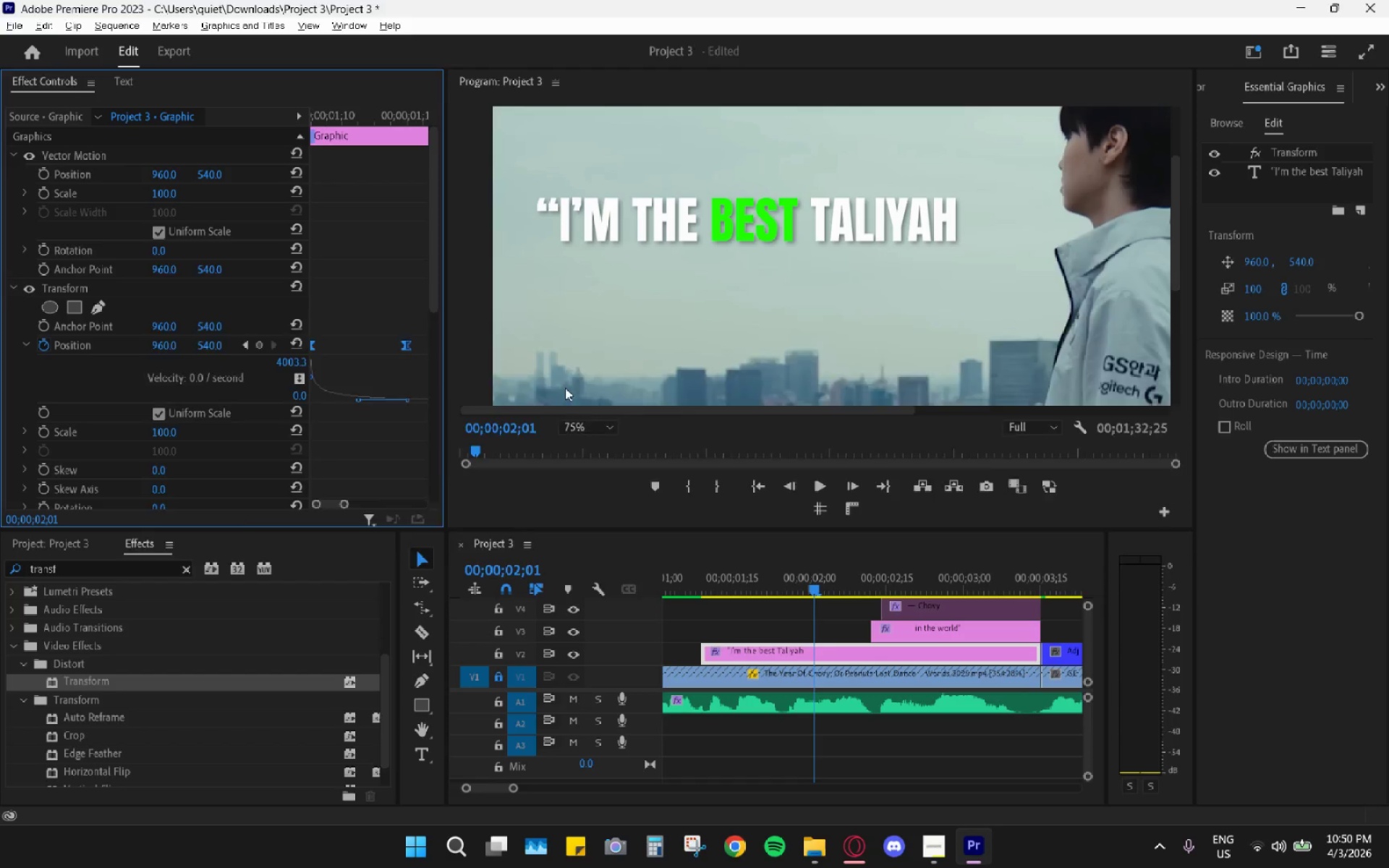 
key(Alt+Tab)
 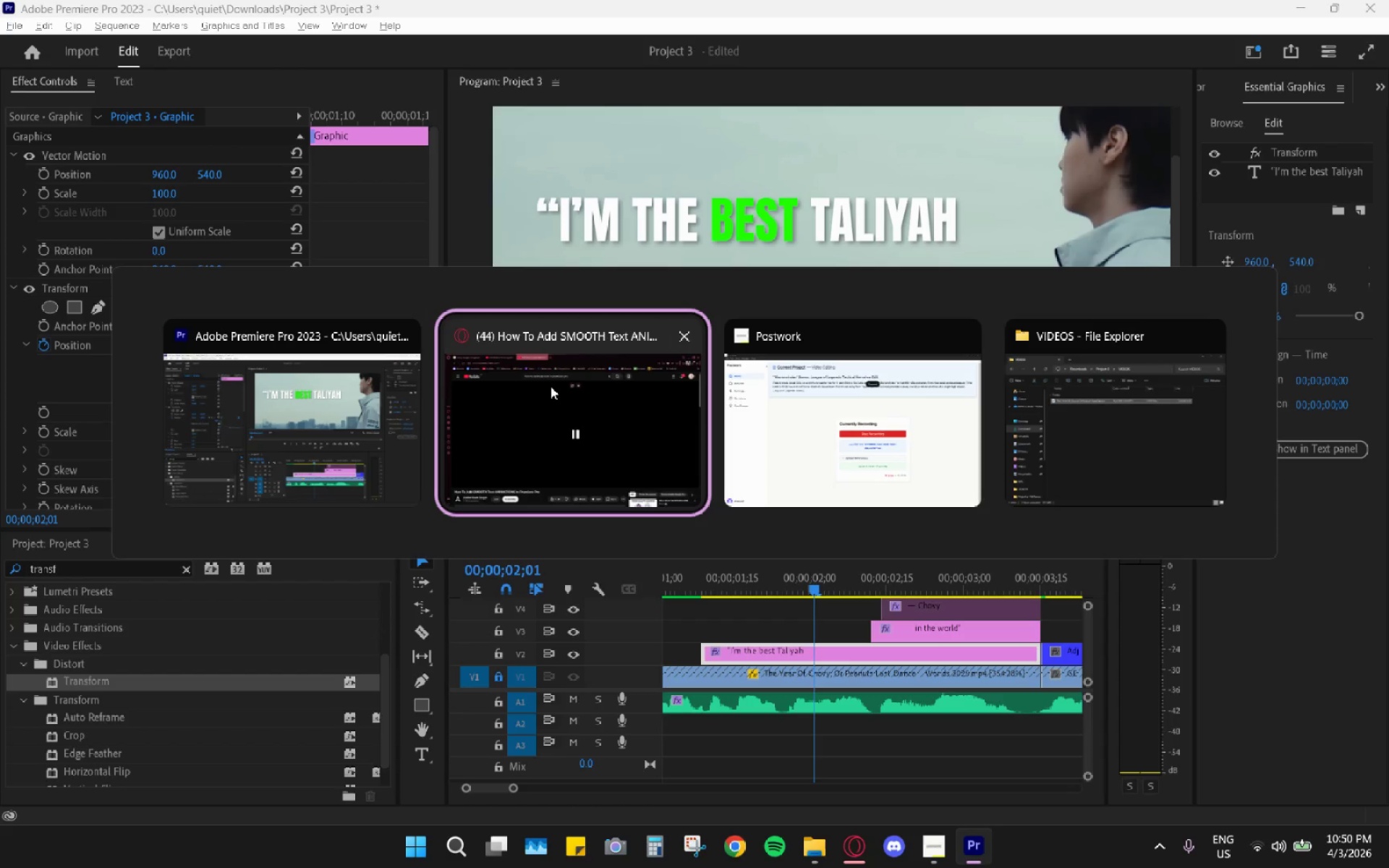 
key(Space)
 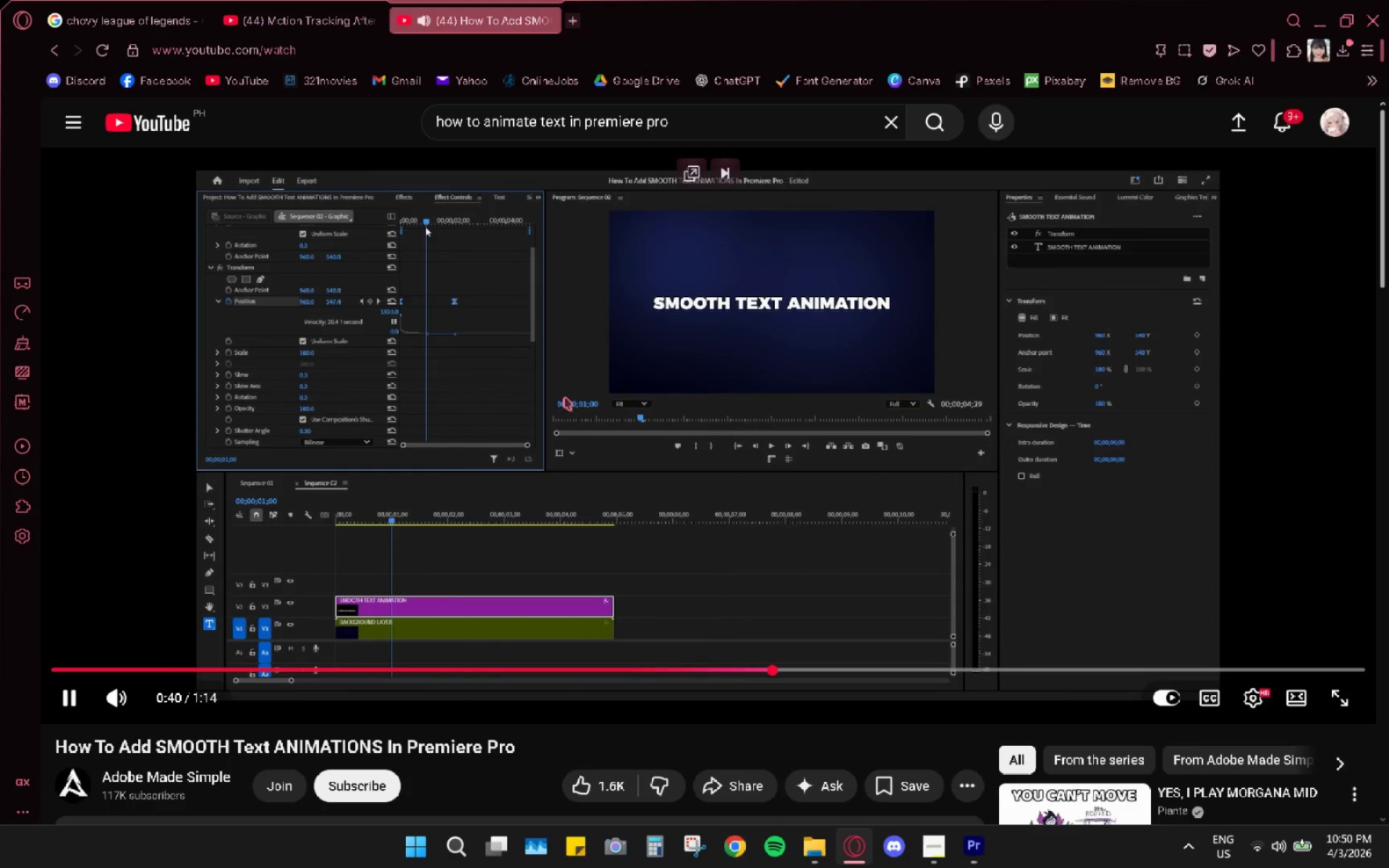 
key(Space)
 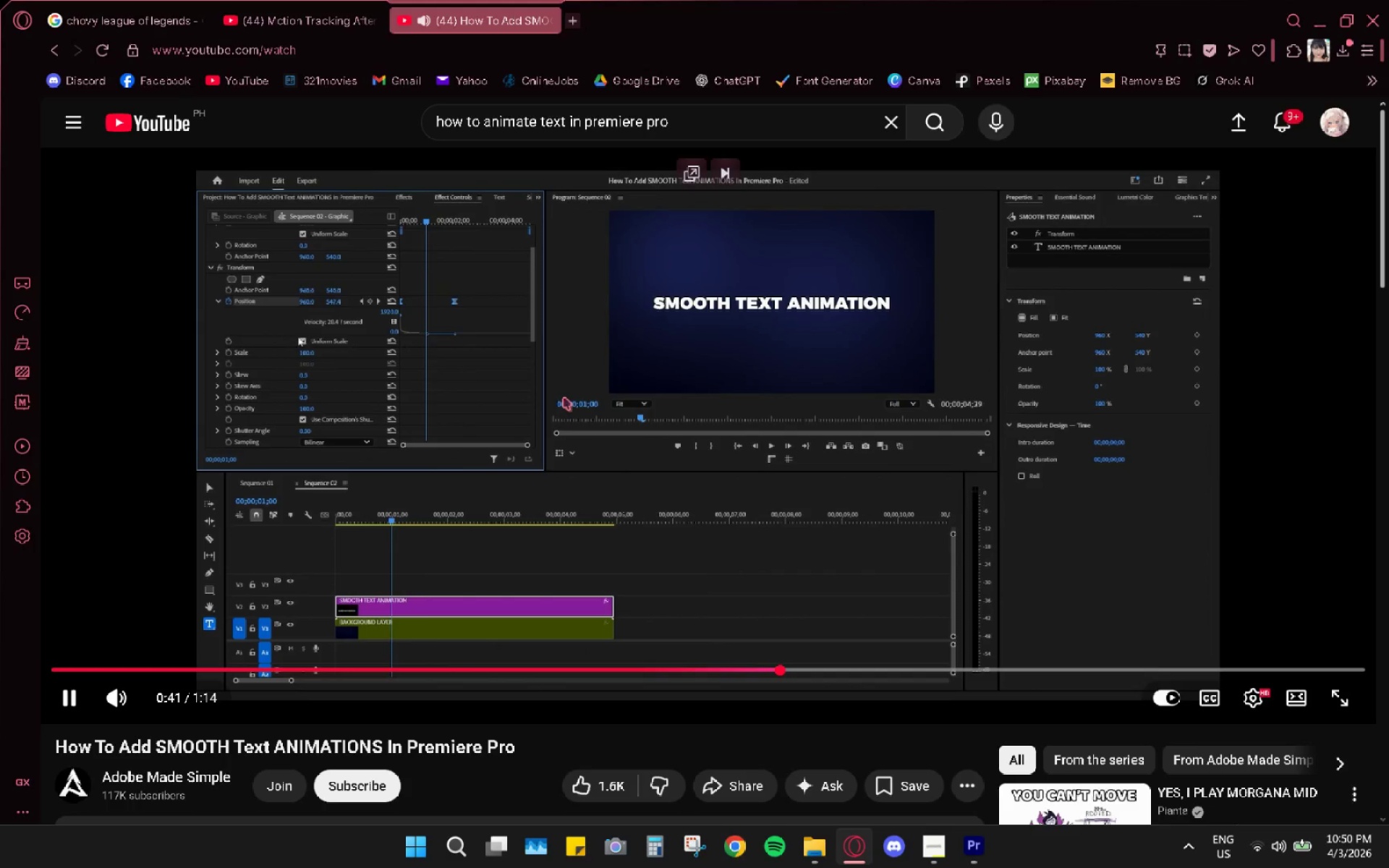 
key(Alt+AltLeft)
 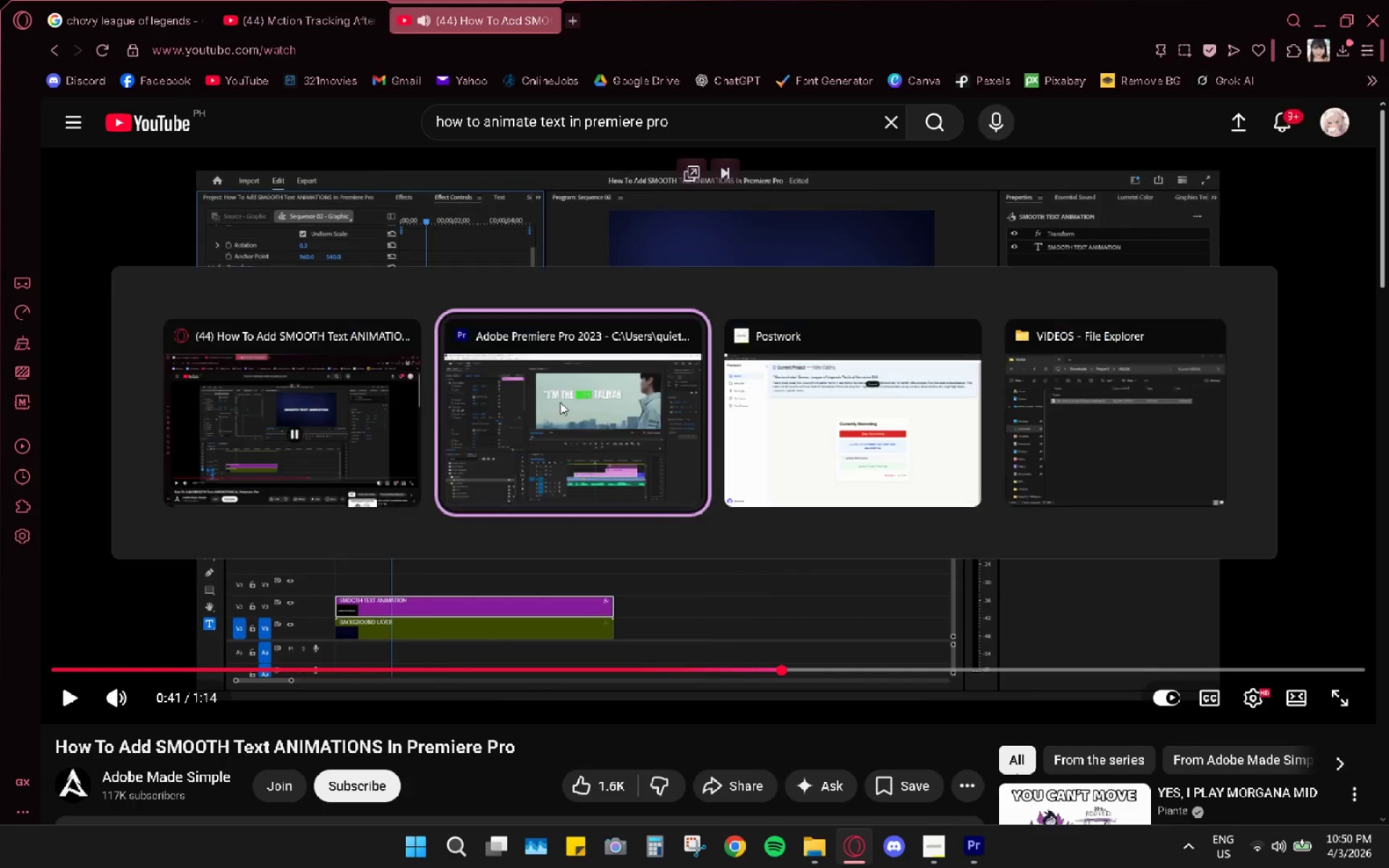 
key(Alt+Tab)
 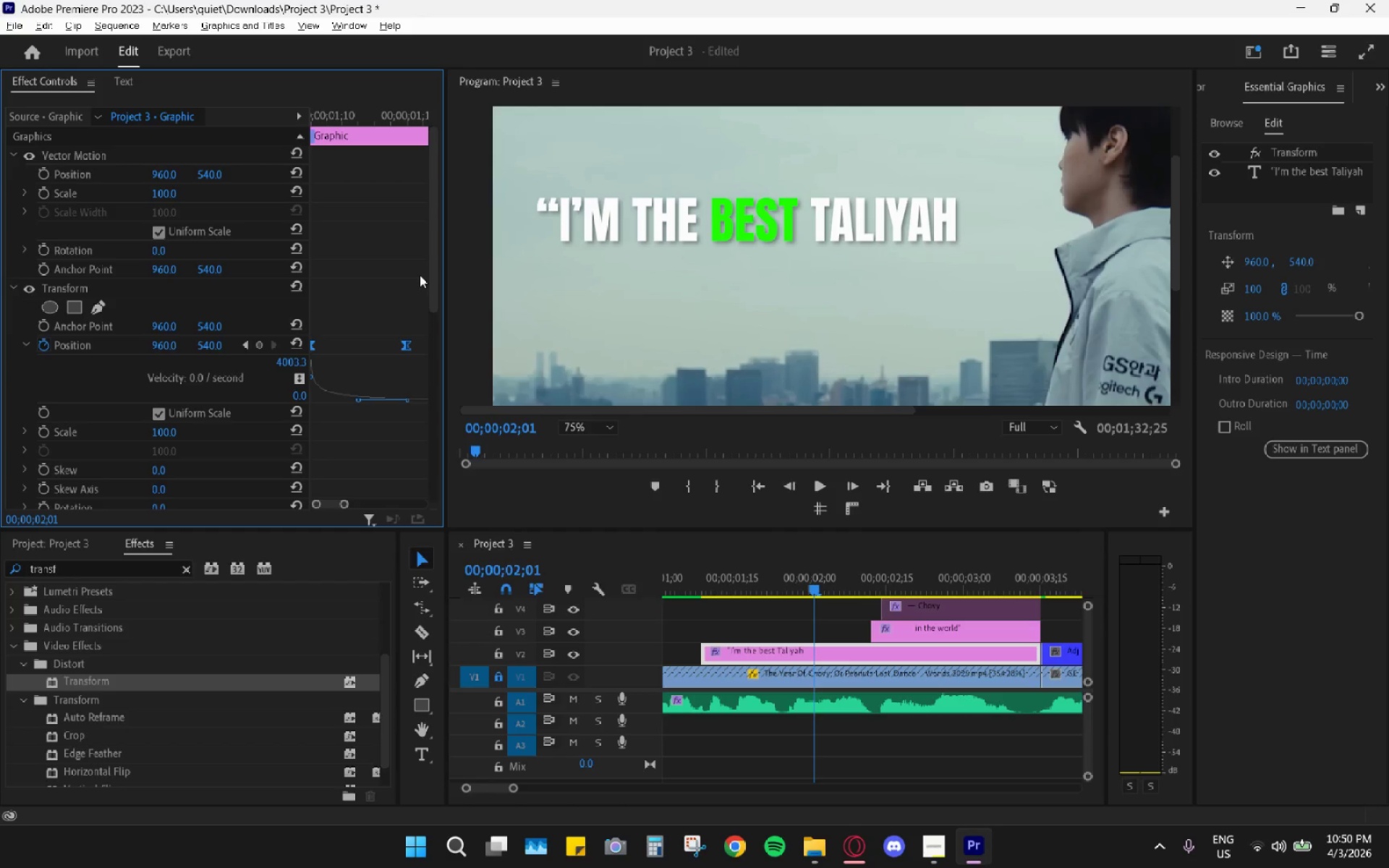 
left_click_drag(start_coordinate=[362, 103], to_coordinate=[364, 107])
 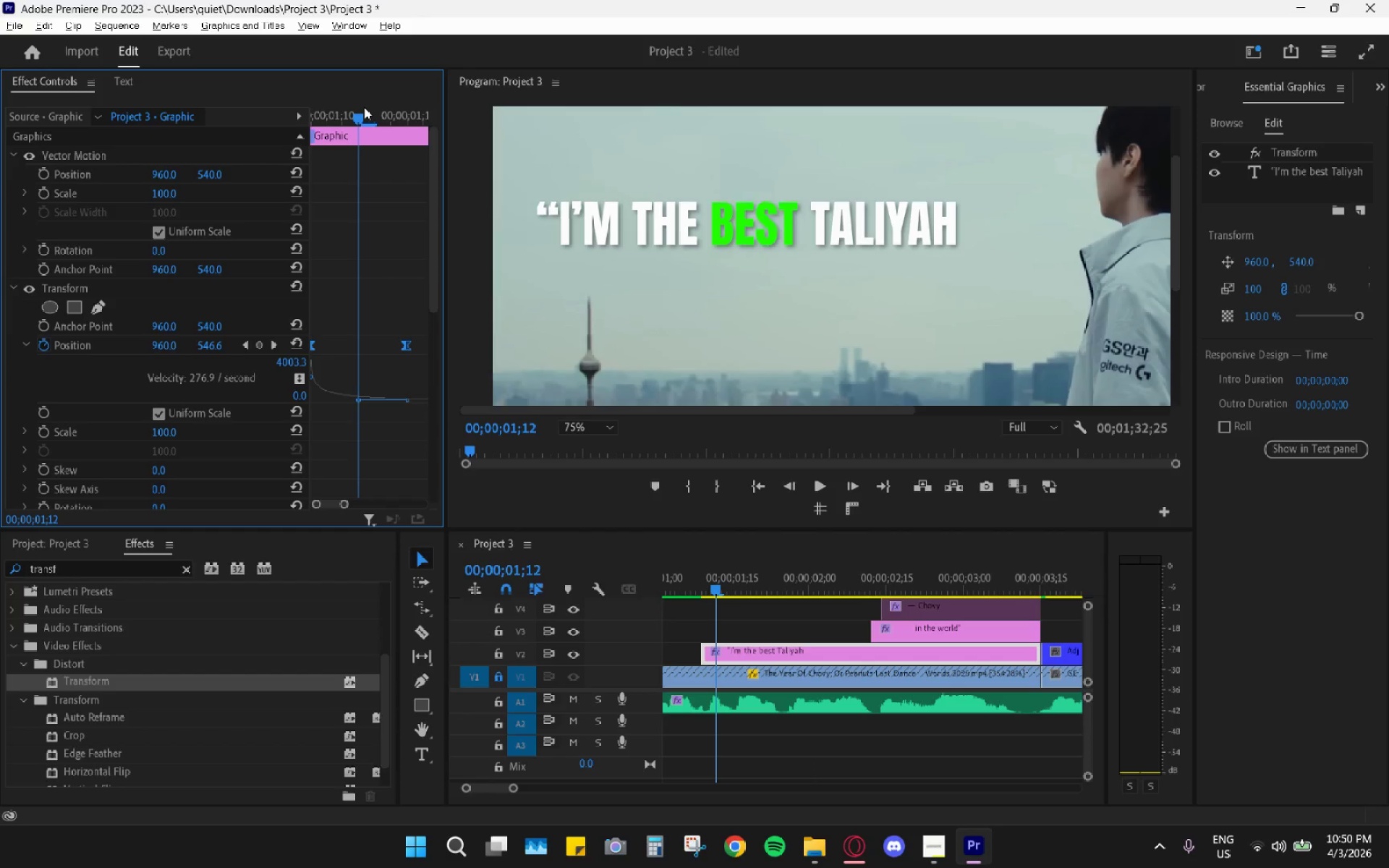 
key(Alt+AltLeft)
 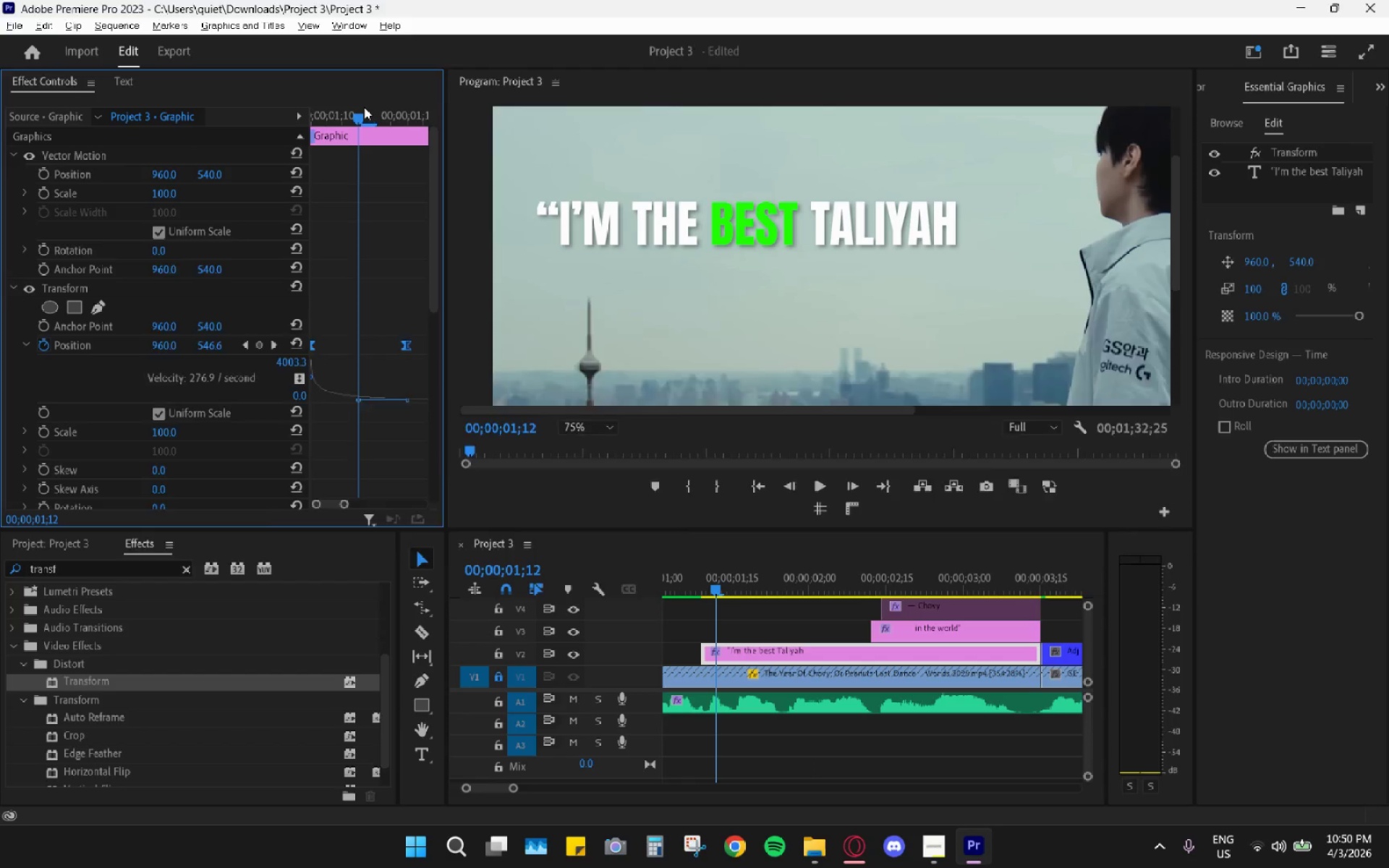 
key(Alt+Tab)
 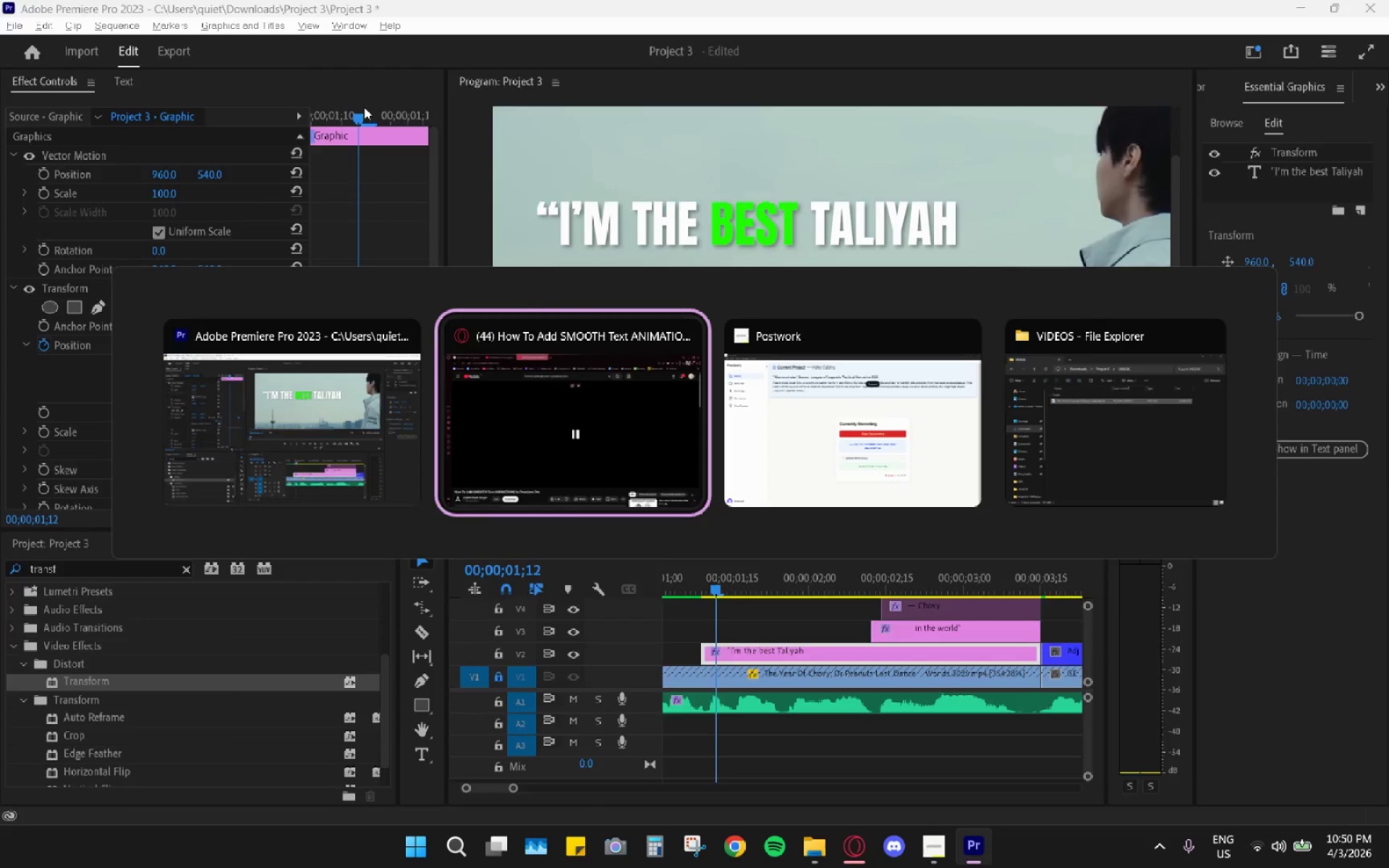 
key(Space)
 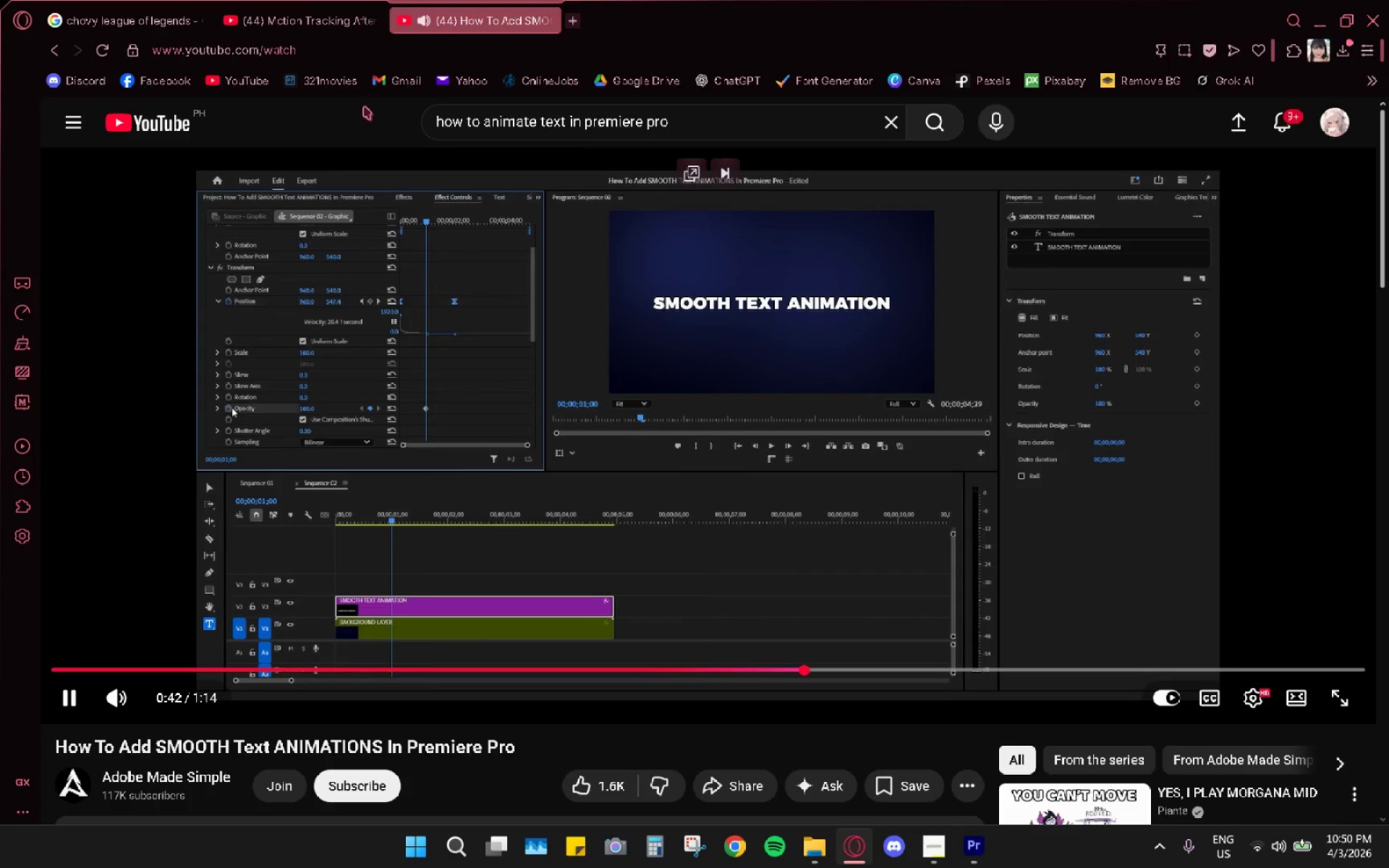 
key(Space)
 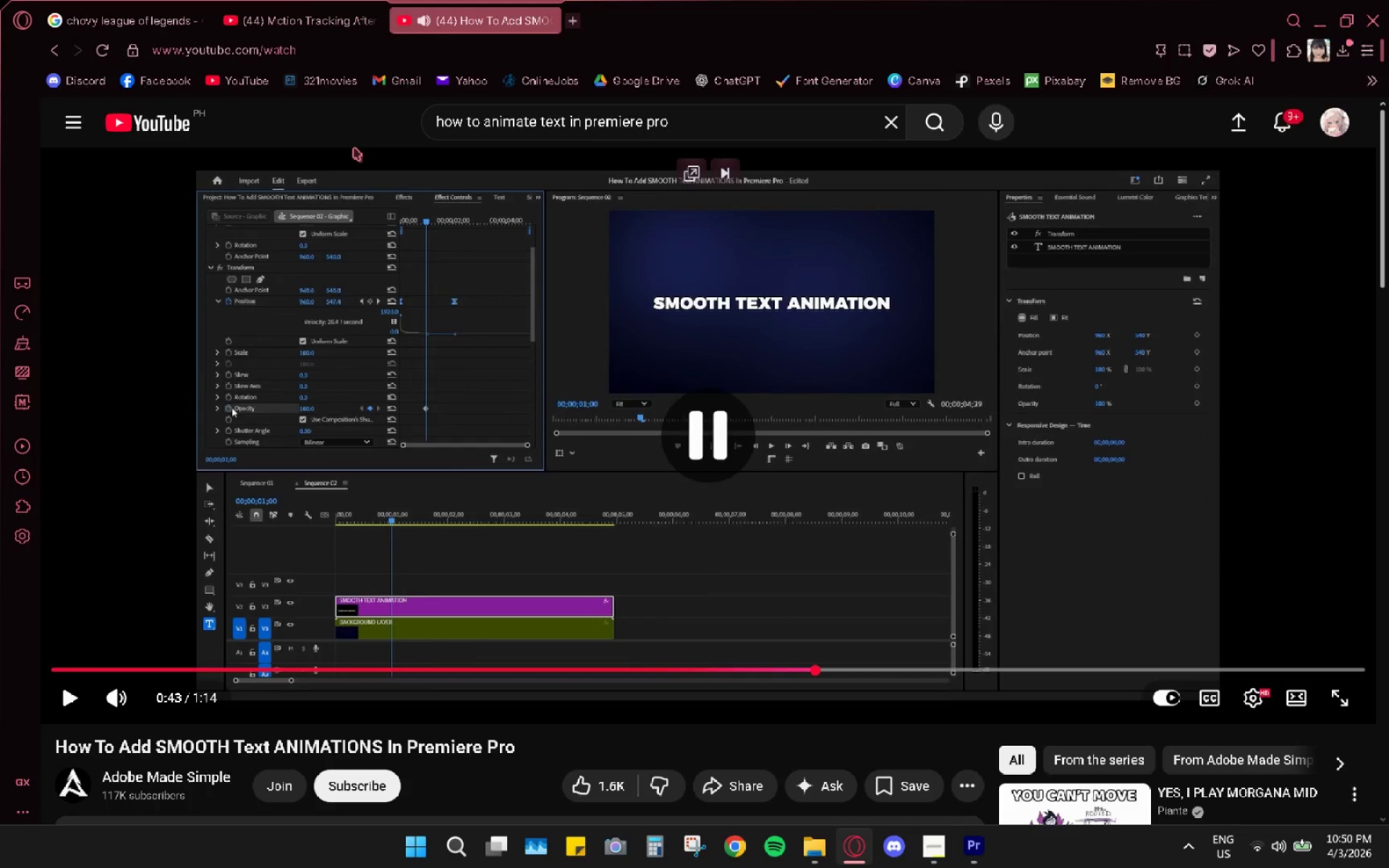 
key(Alt+AltLeft)
 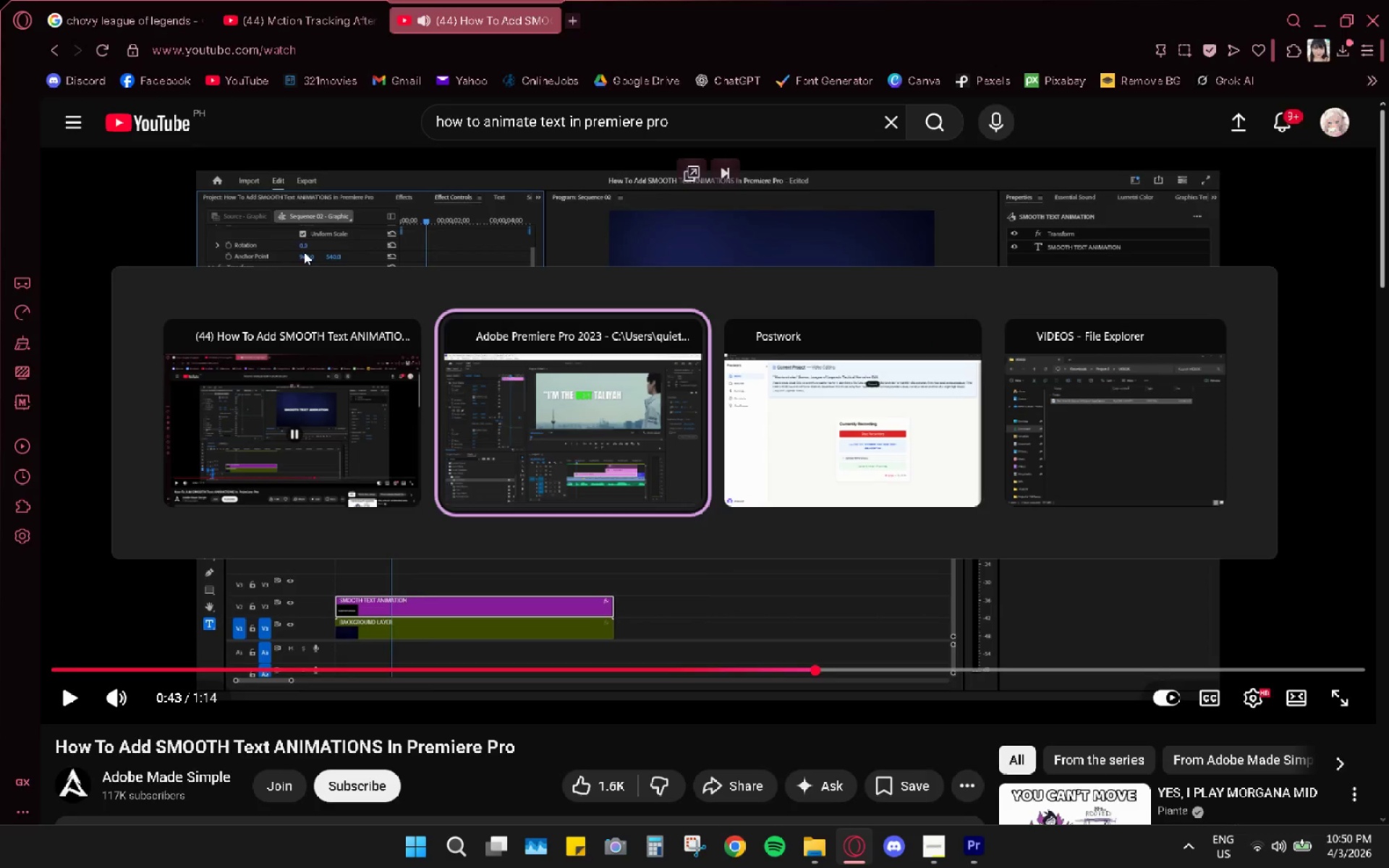 
key(Alt+Tab)
 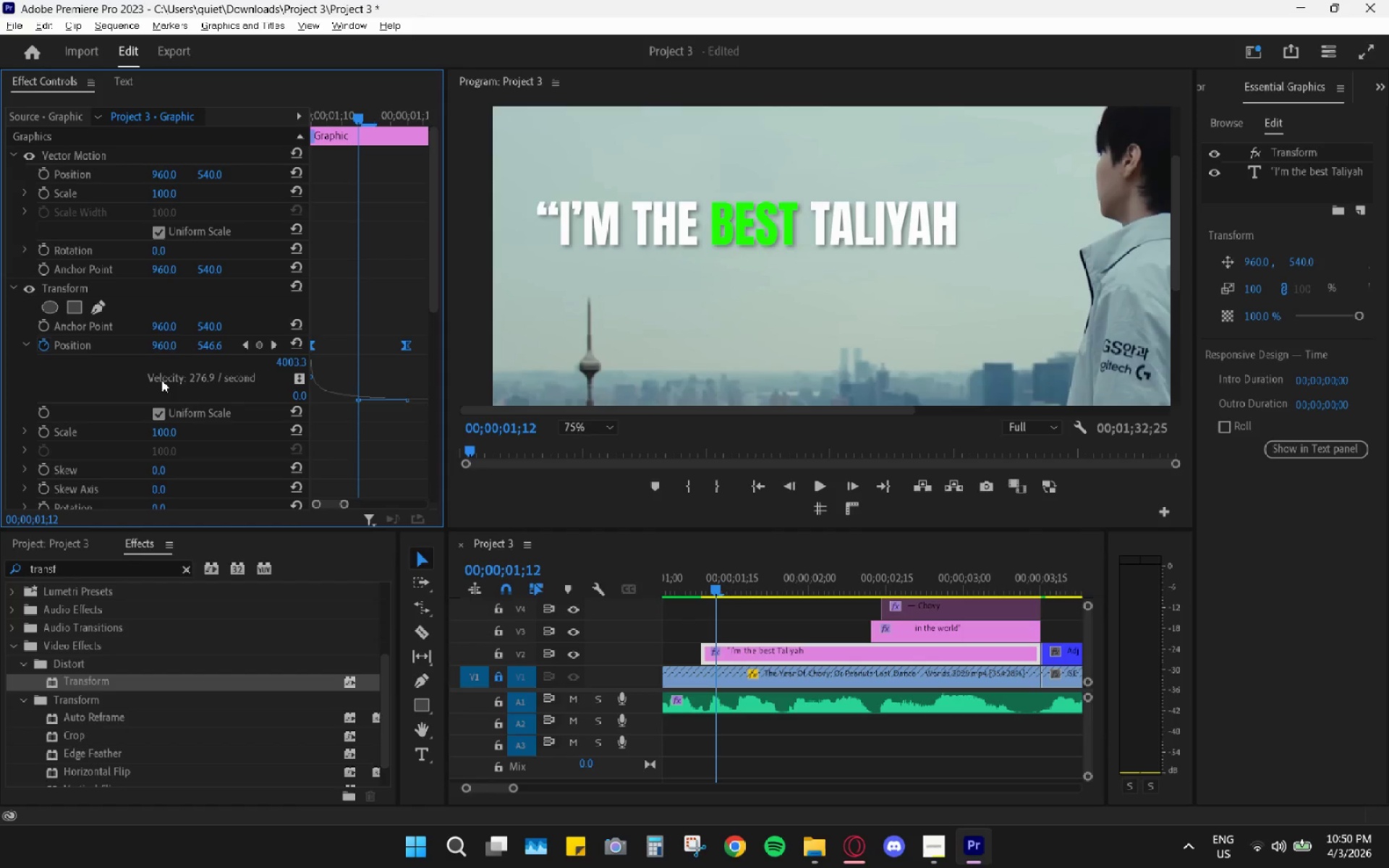 
scroll: coordinate [67, 391], scroll_direction: down, amount: 7.0
 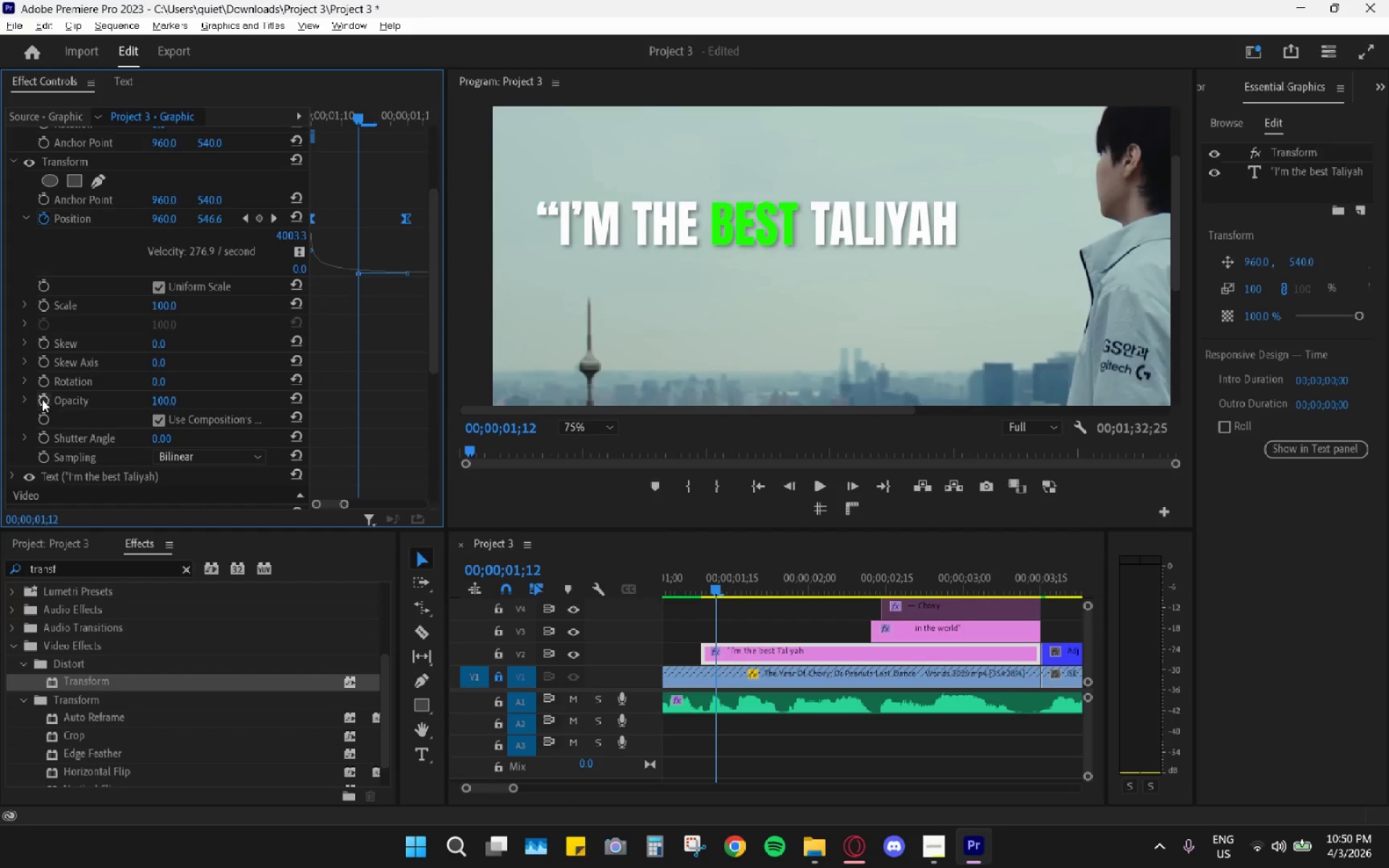 
left_click([41, 401])
 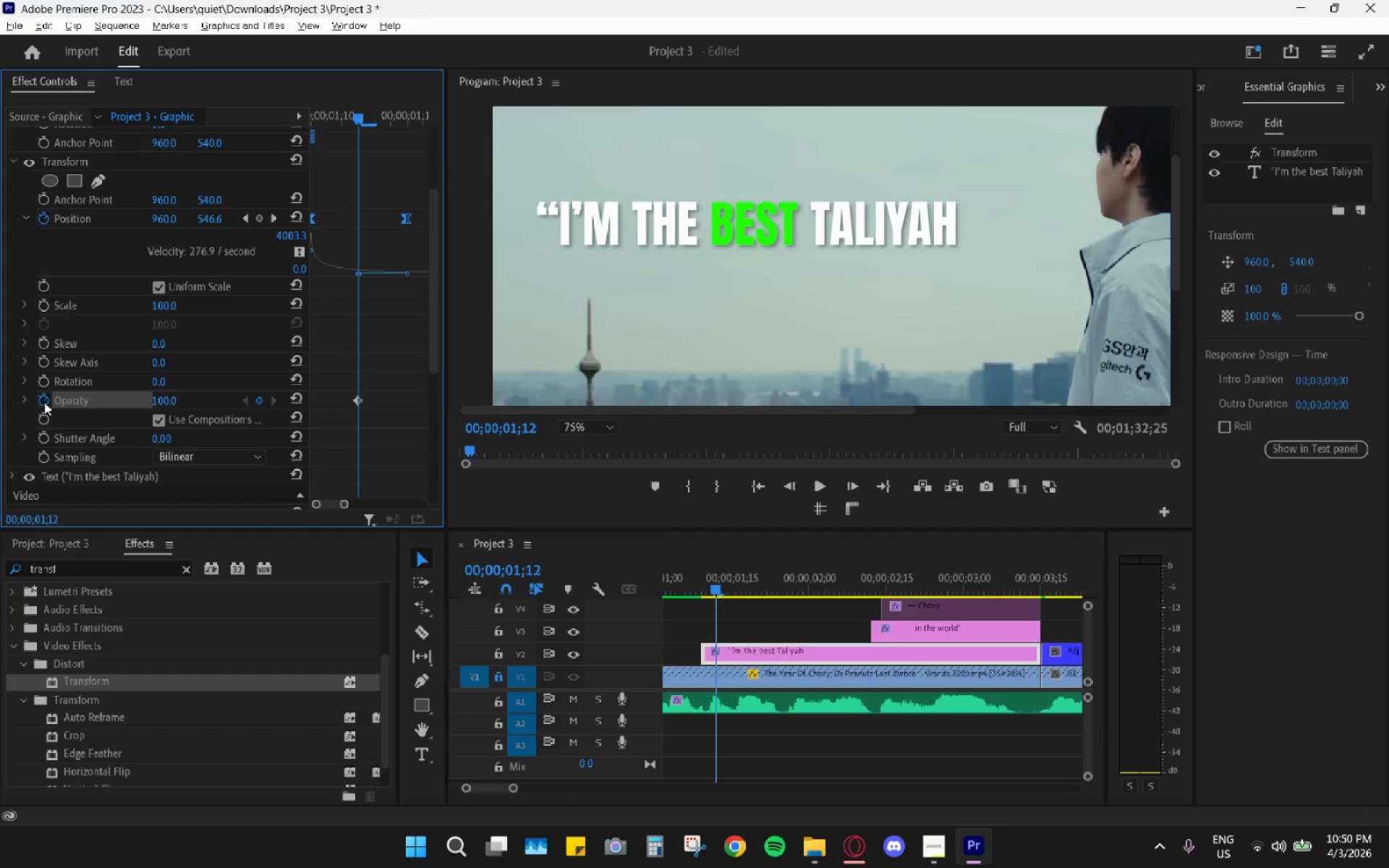 
key(Alt+AltLeft)
 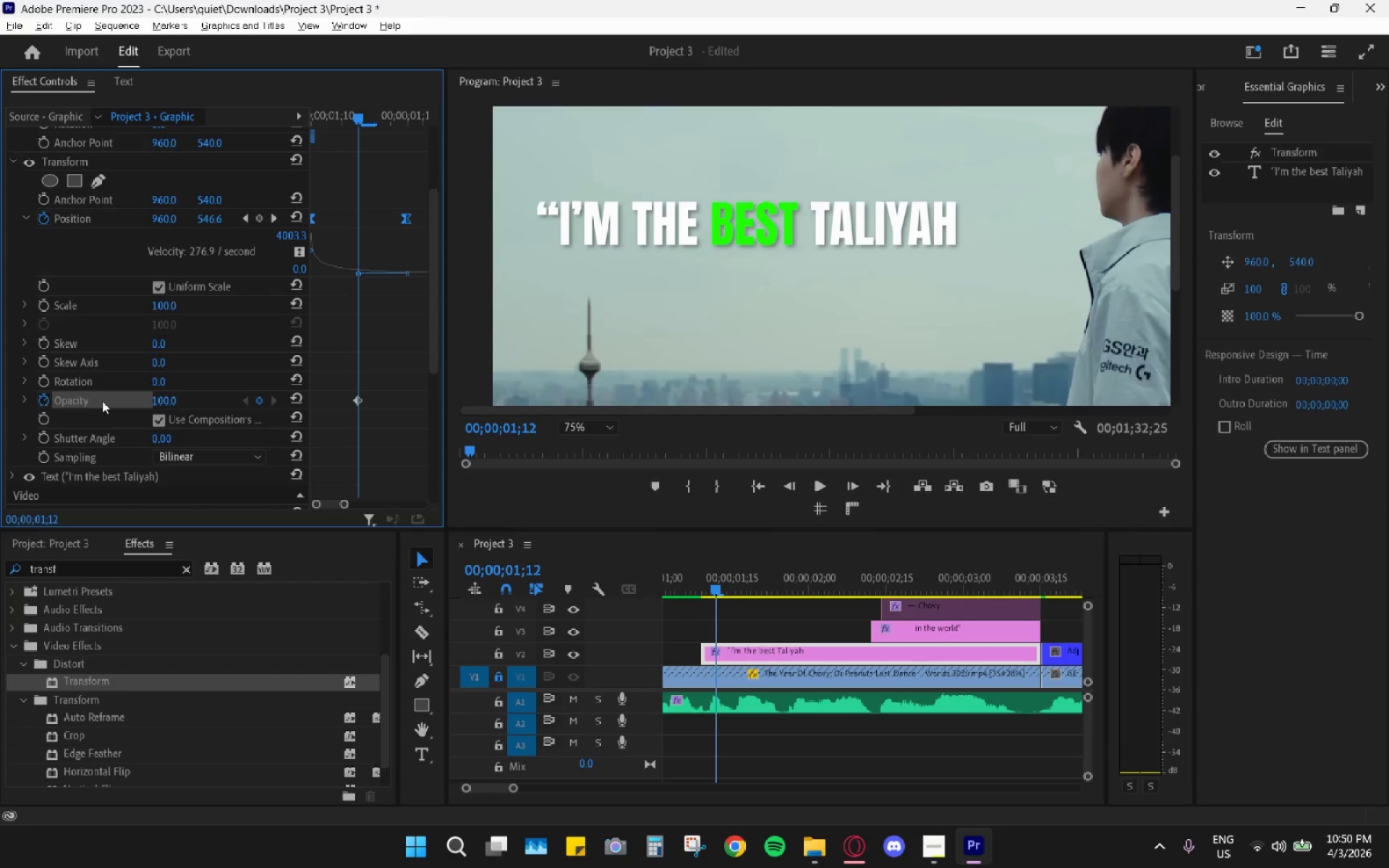 
key(Alt+Tab)
 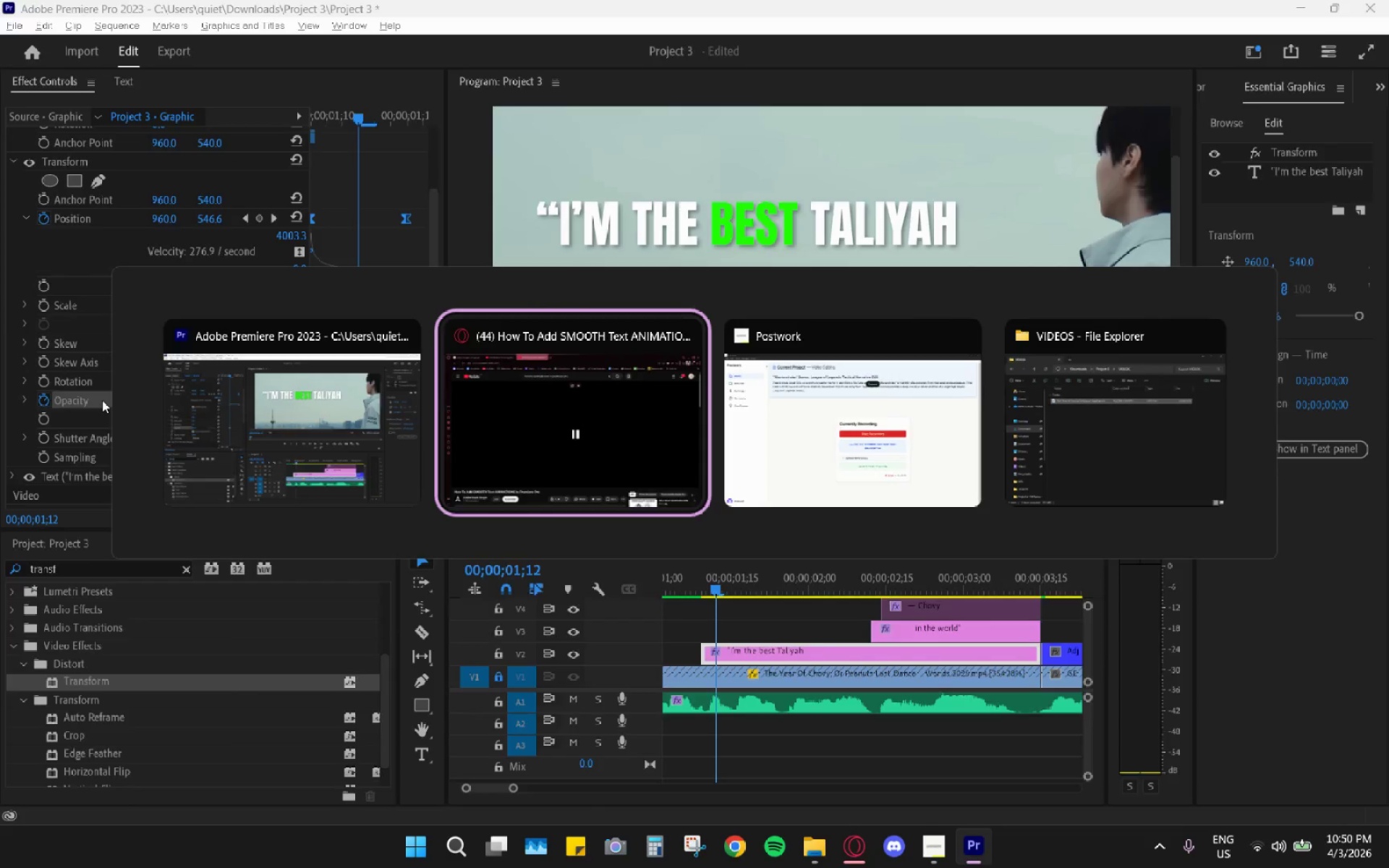 
key(Space)
 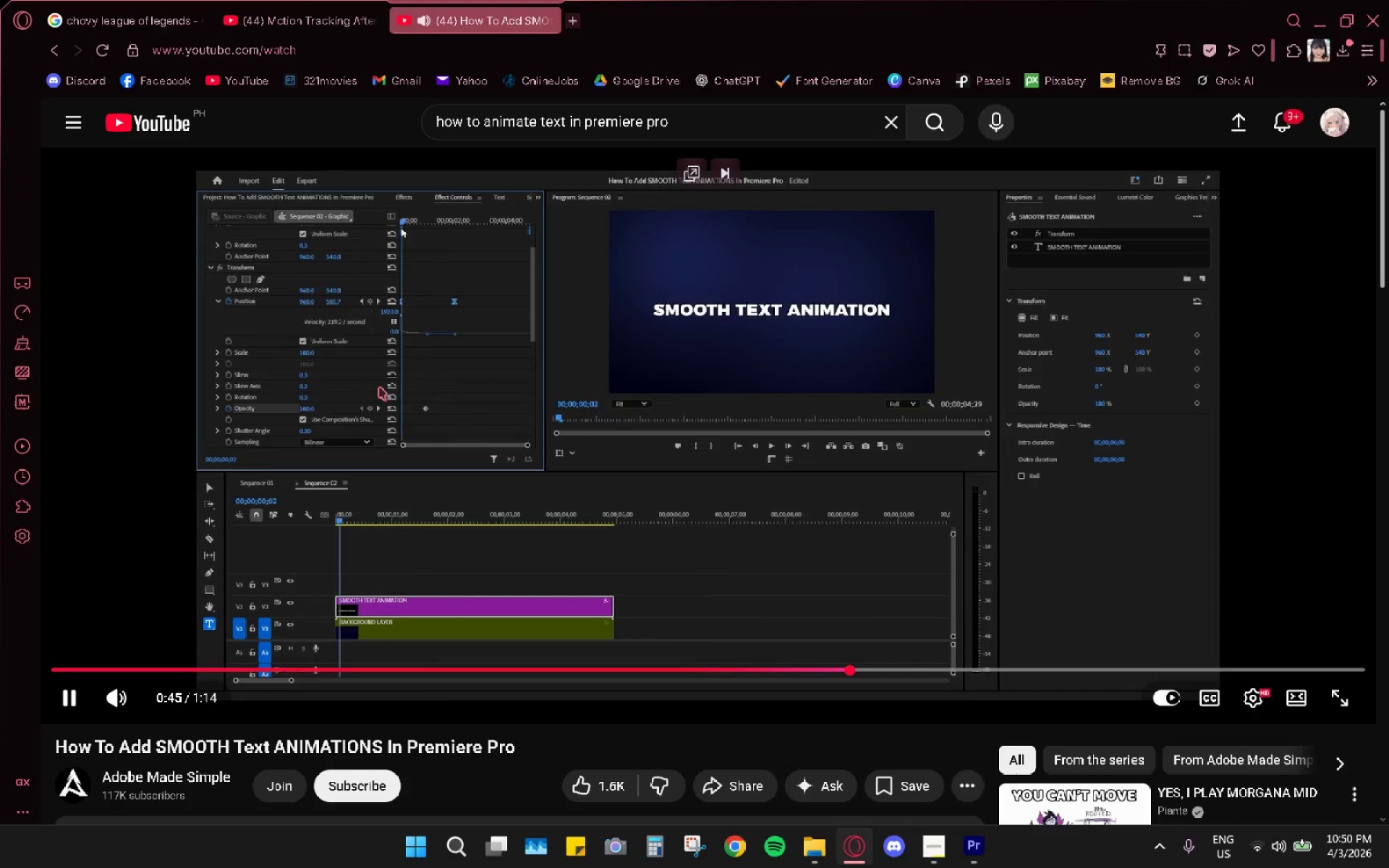 
key(Space)
 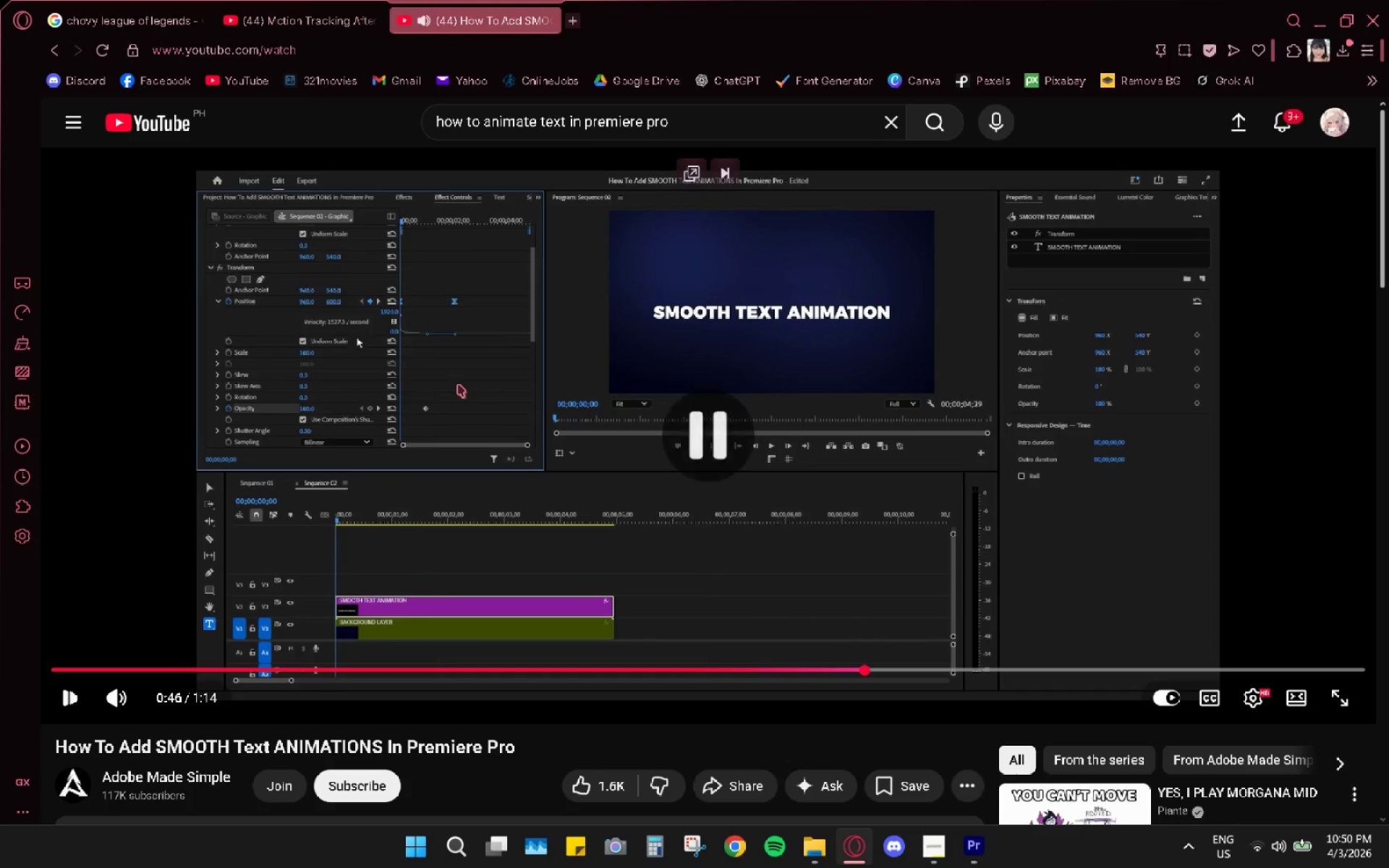 
key(Alt+AltLeft)
 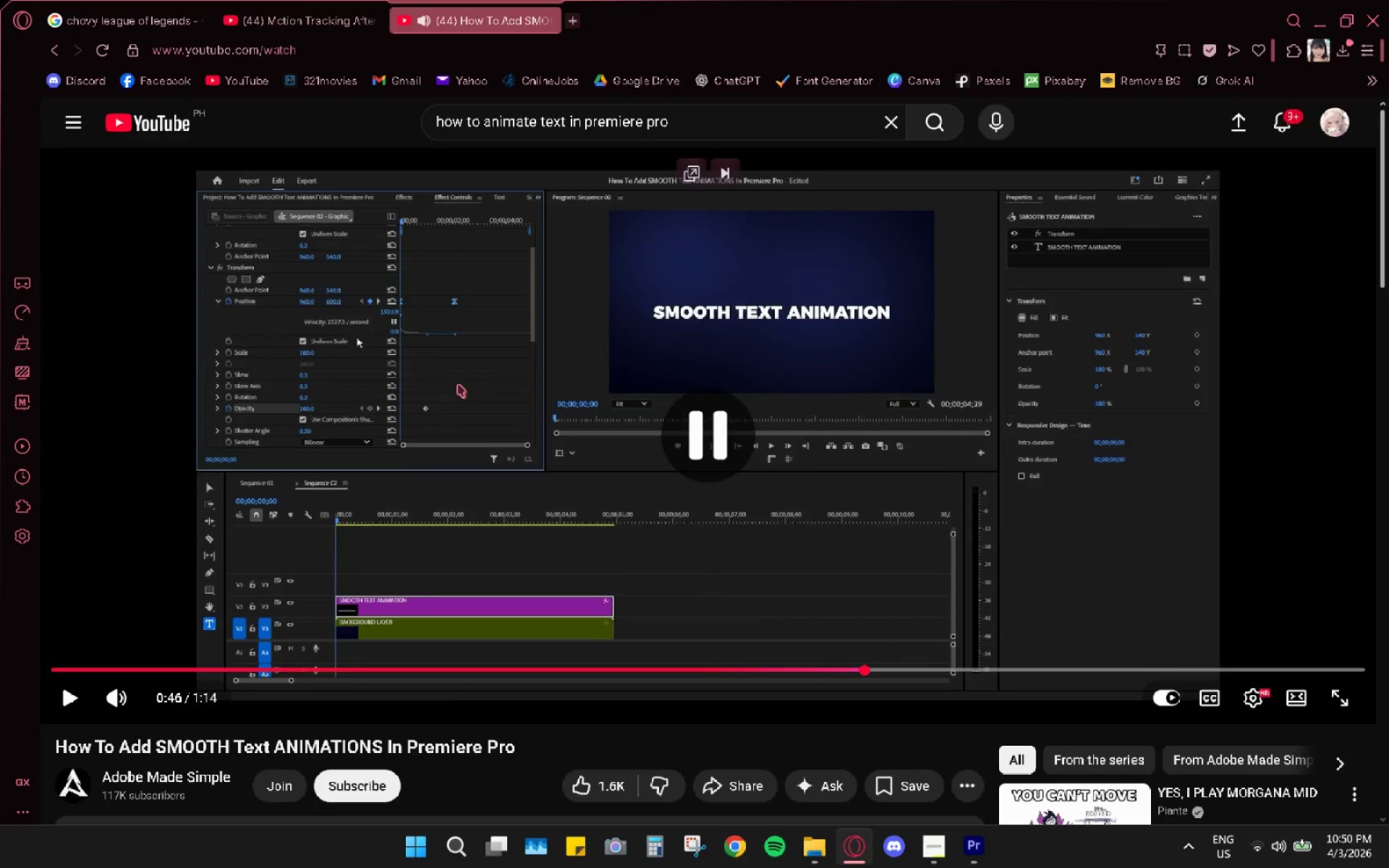 
key(Alt+Tab)
 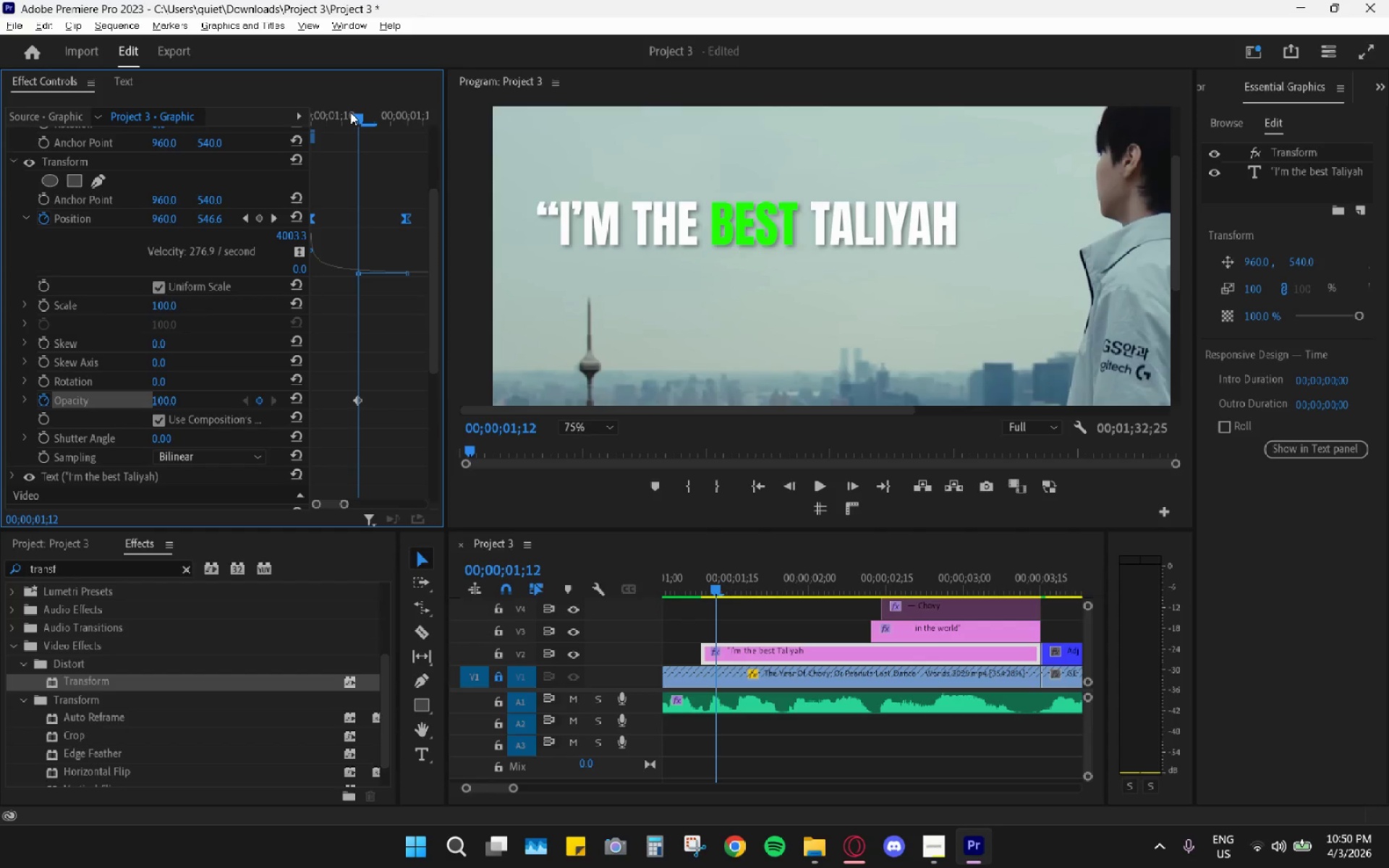 
left_click_drag(start_coordinate=[351, 112], to_coordinate=[267, 114])
 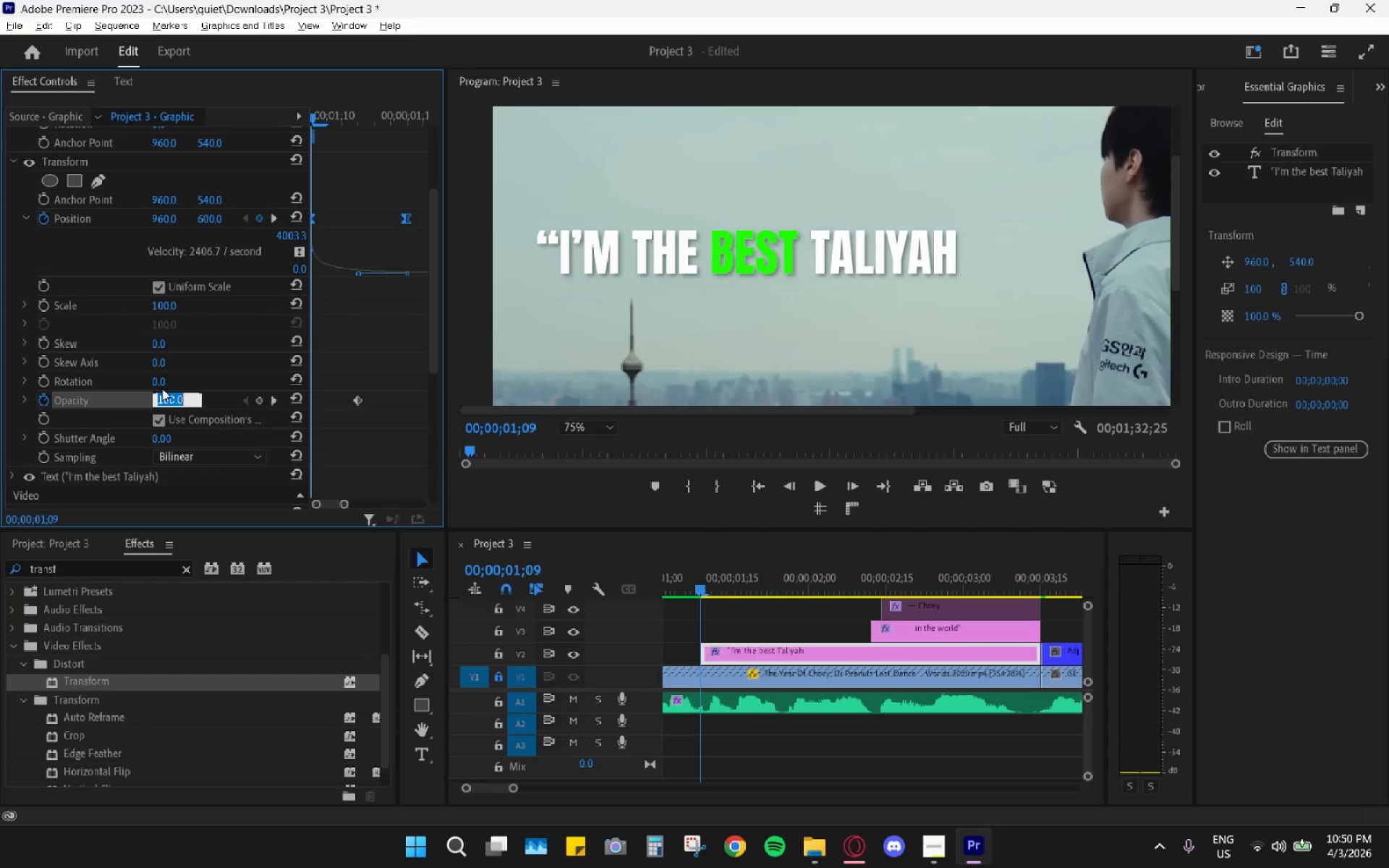 
key(ArrowDown)
 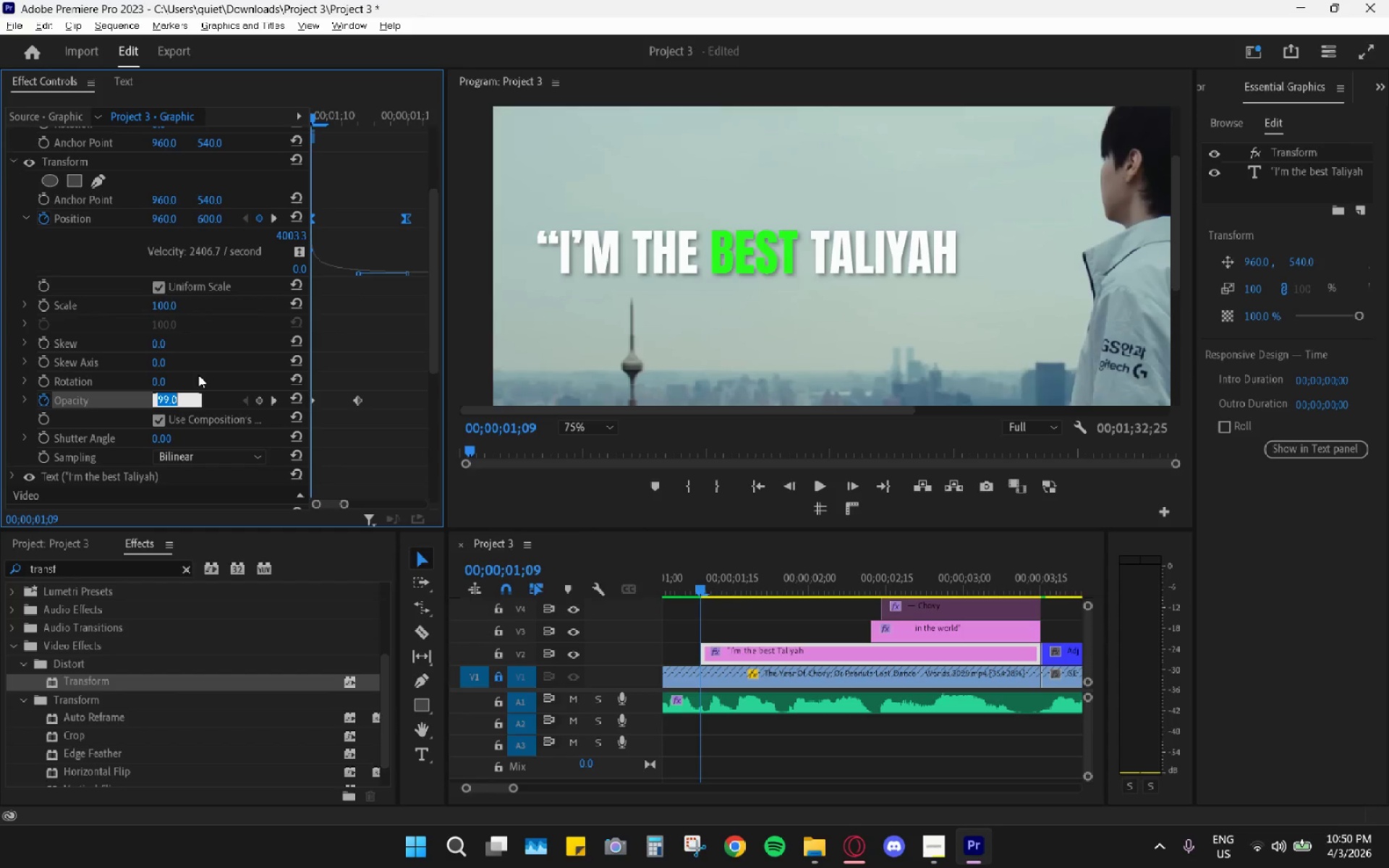 
key(Backspace)
 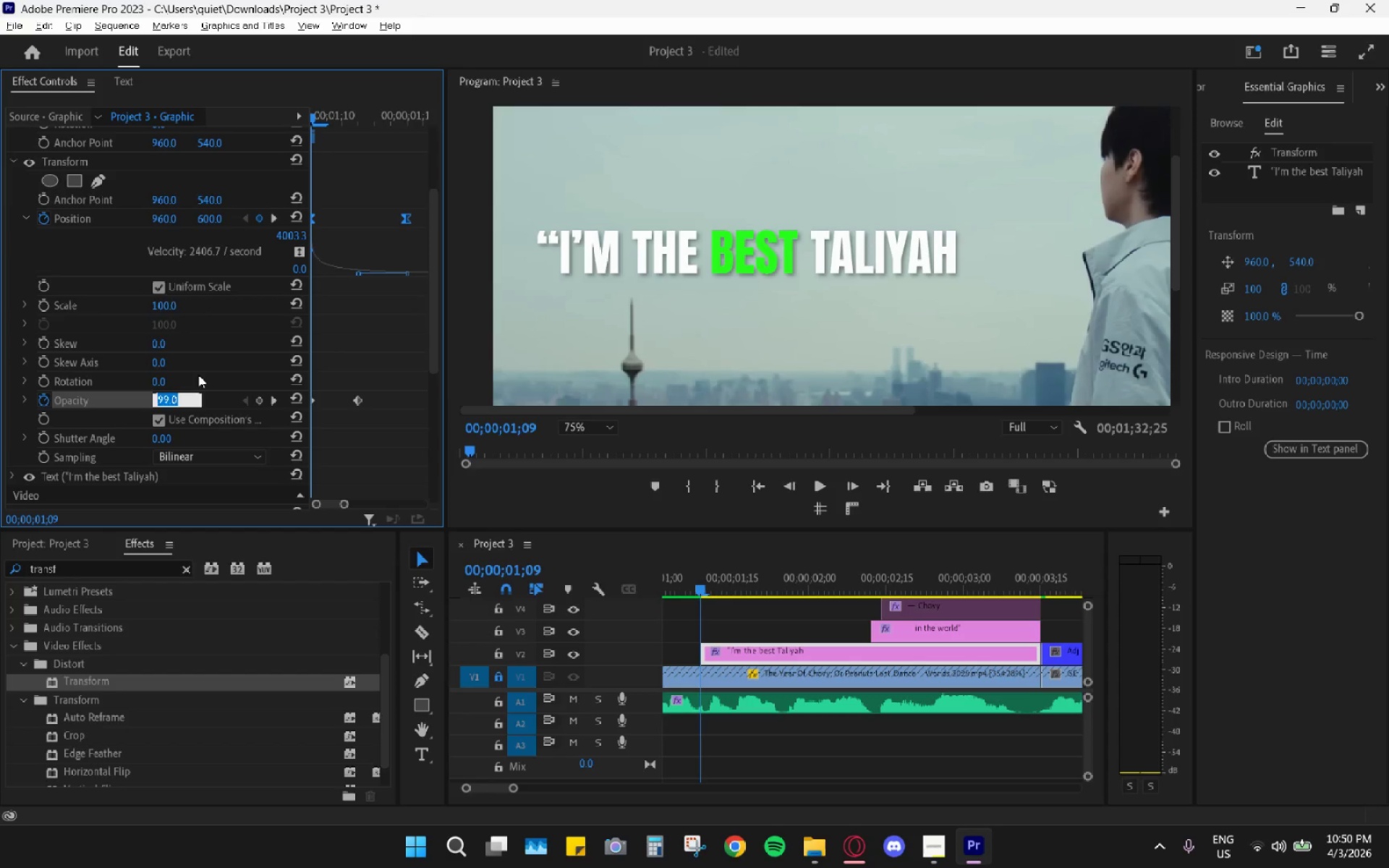 
key(Delete)
 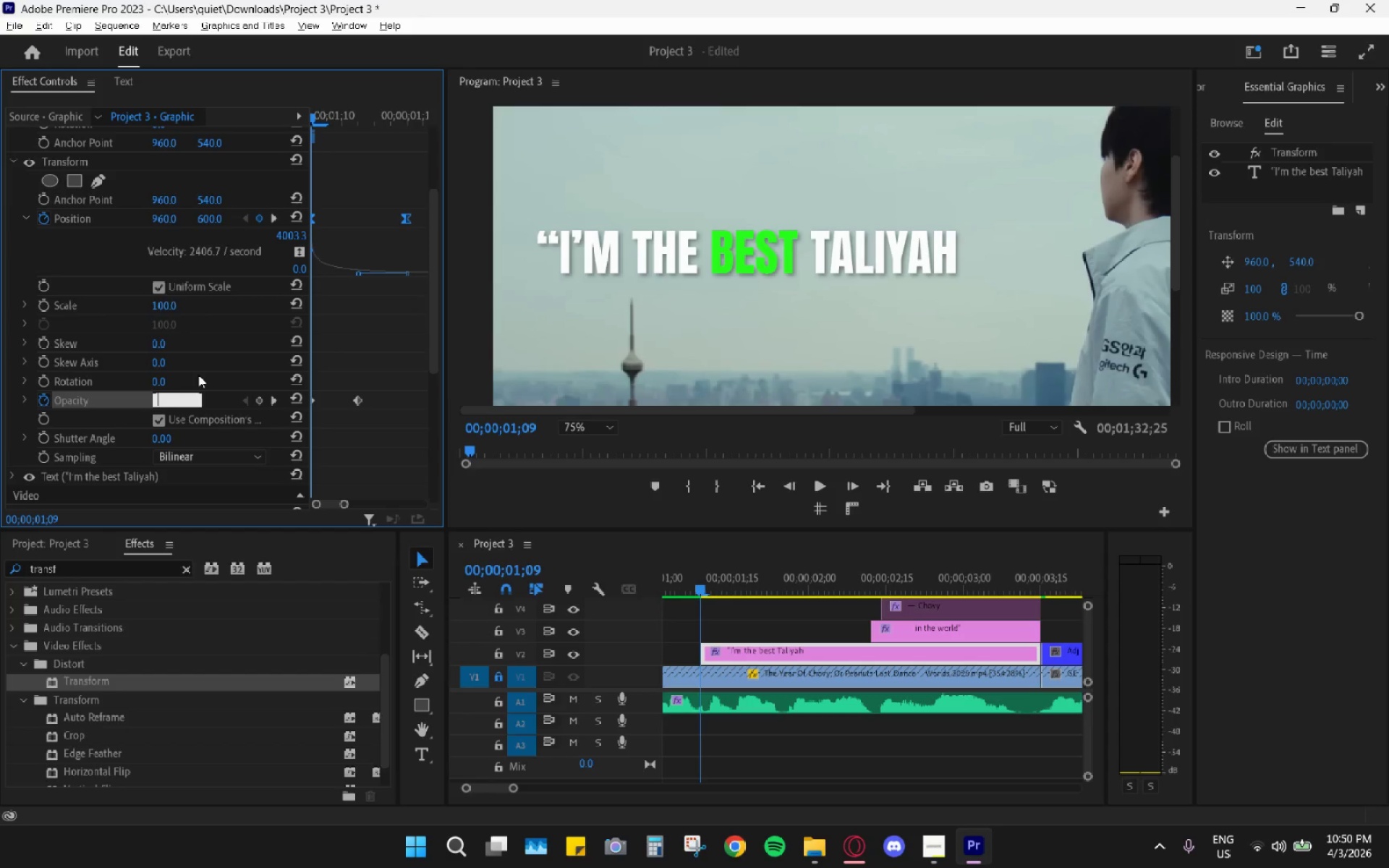 
key(Numpad0)
 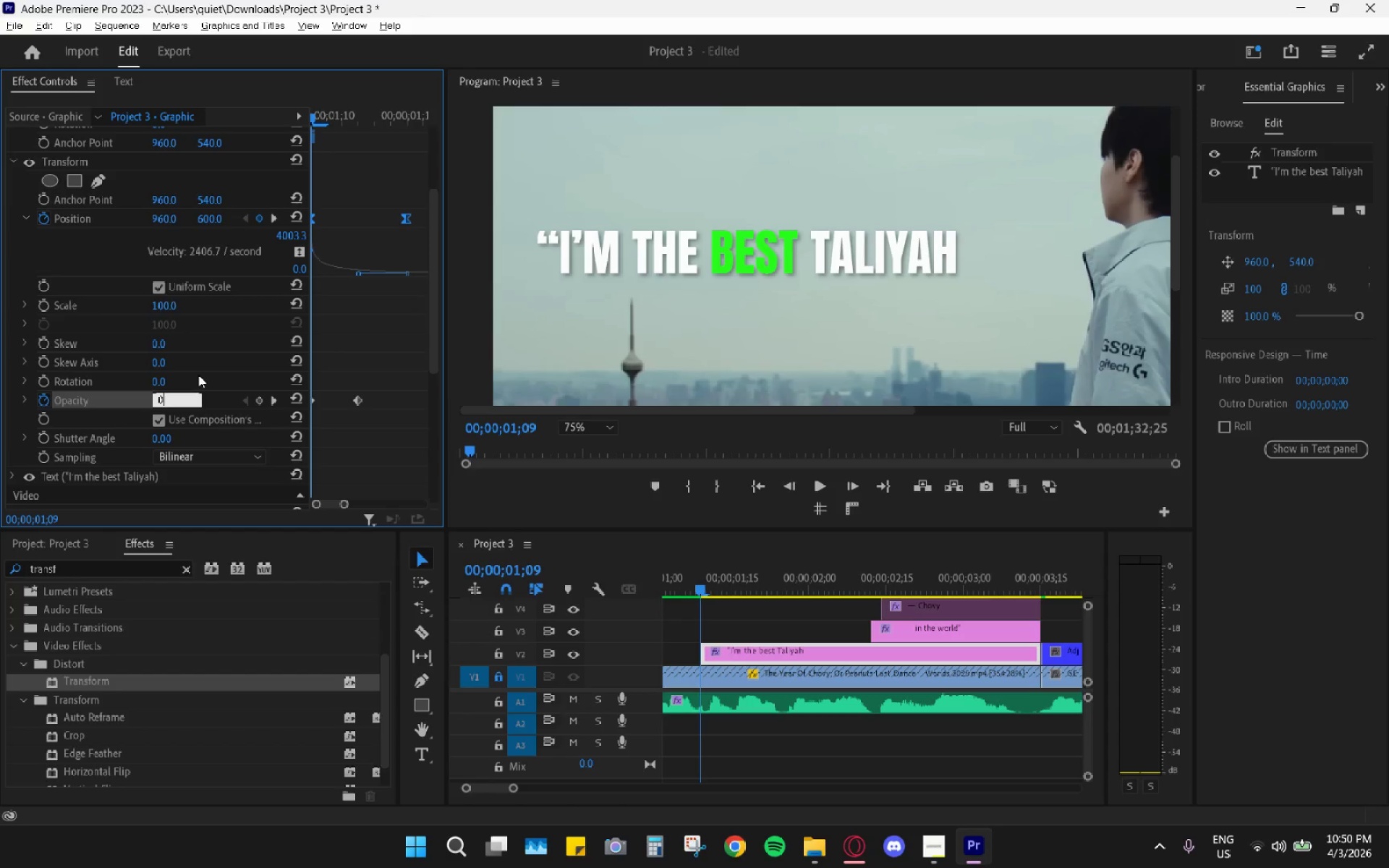 
key(Enter)
 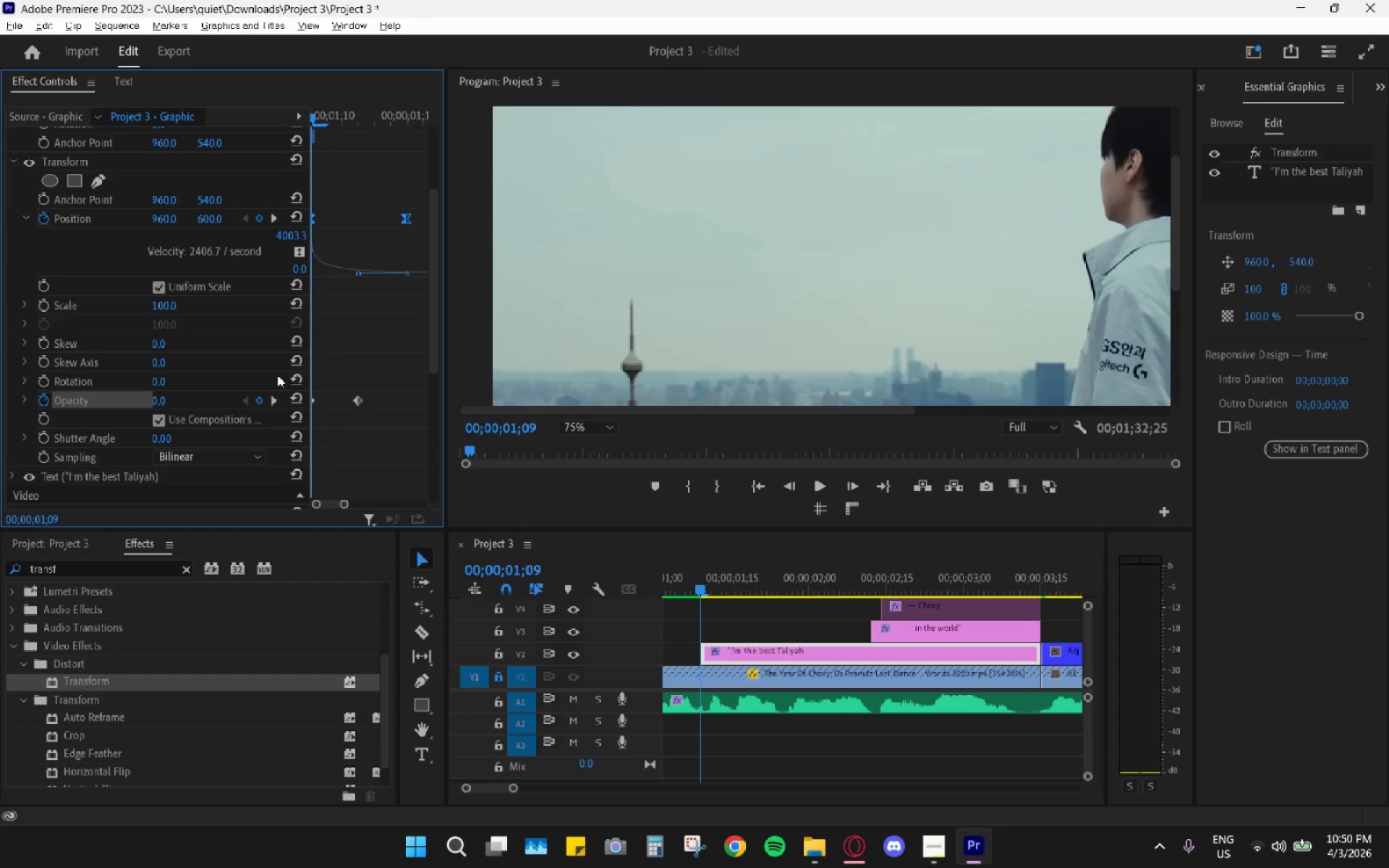 
key(Alt+AltLeft)
 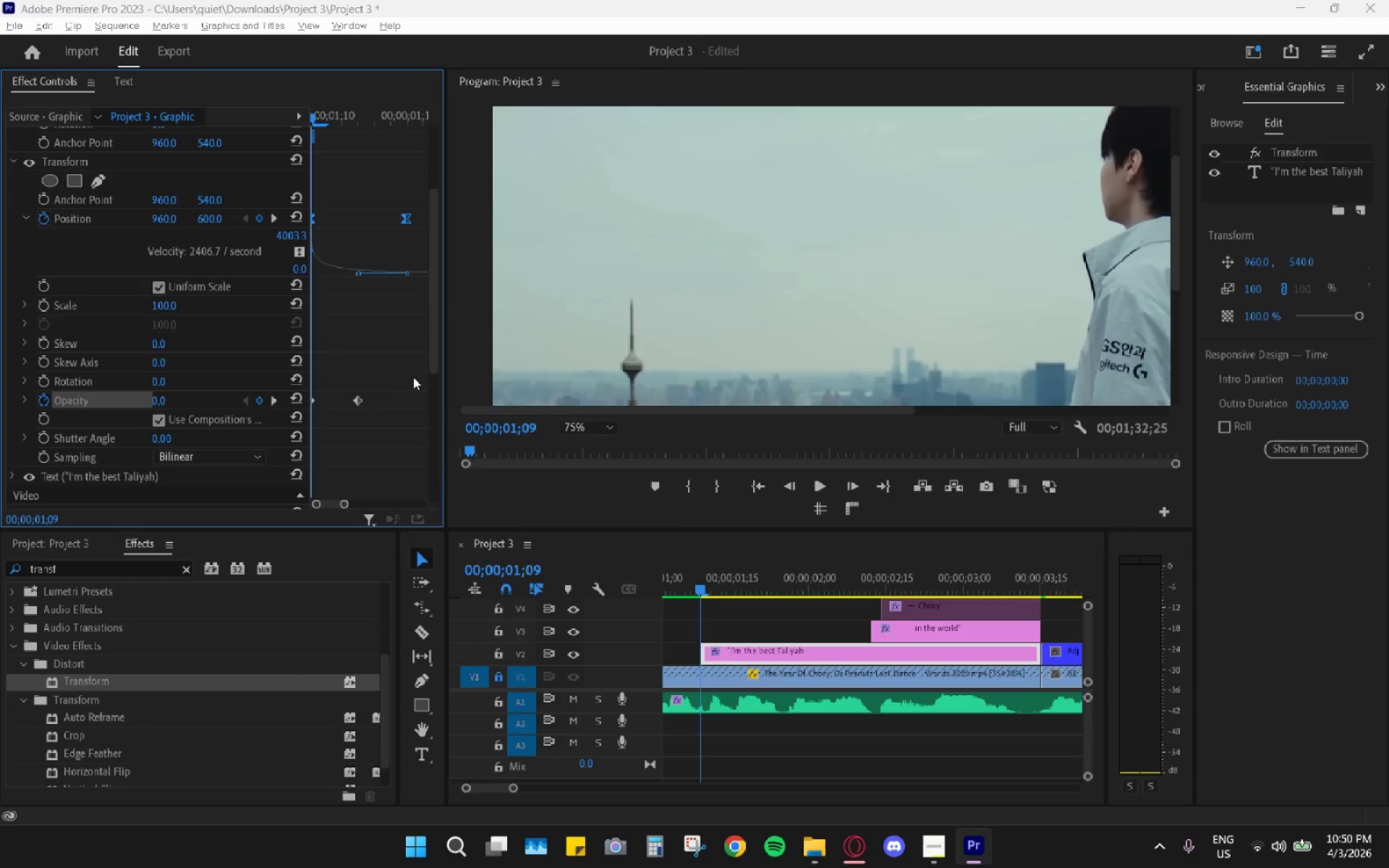 
key(Alt+Tab)
 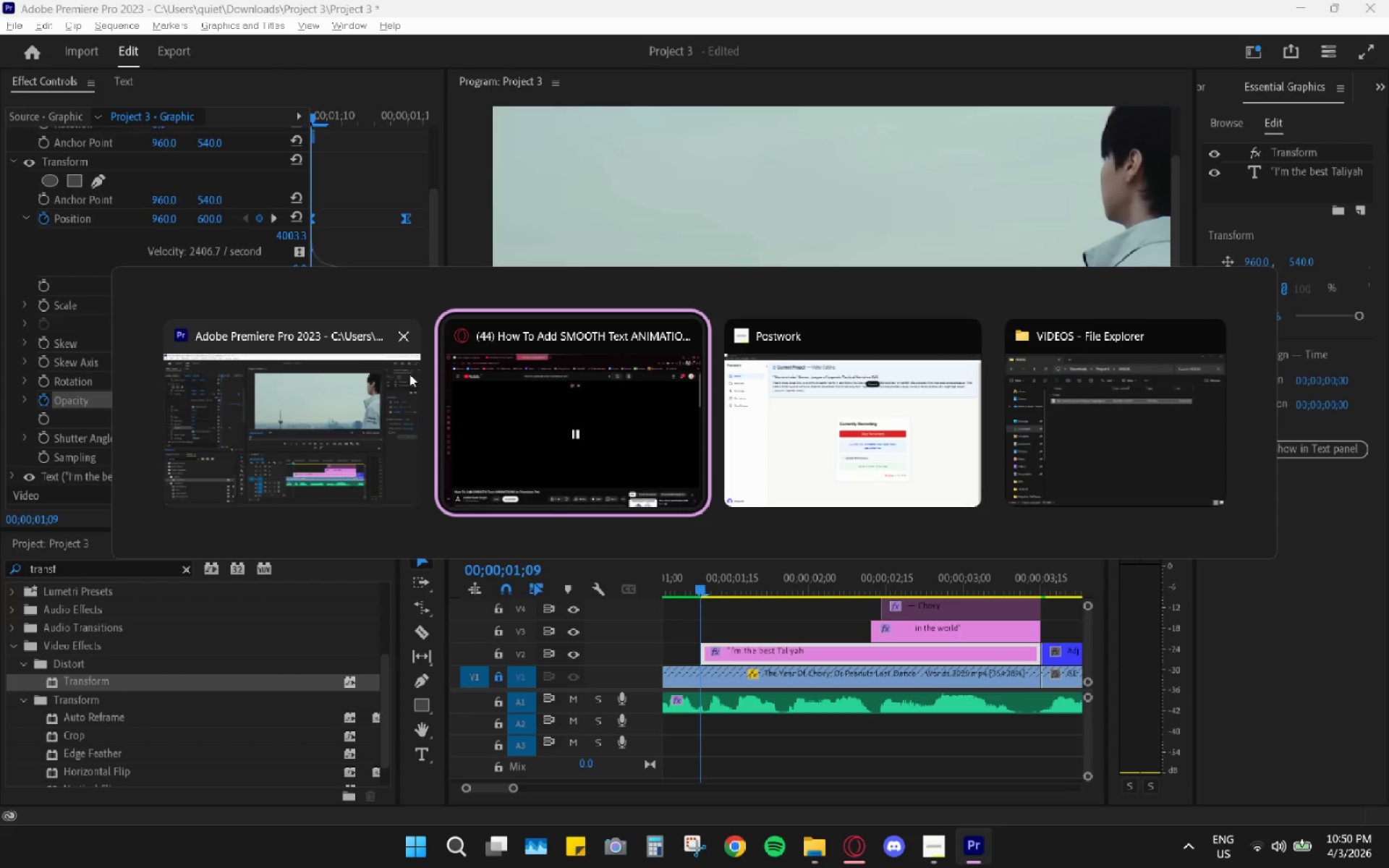 
key(Space)
 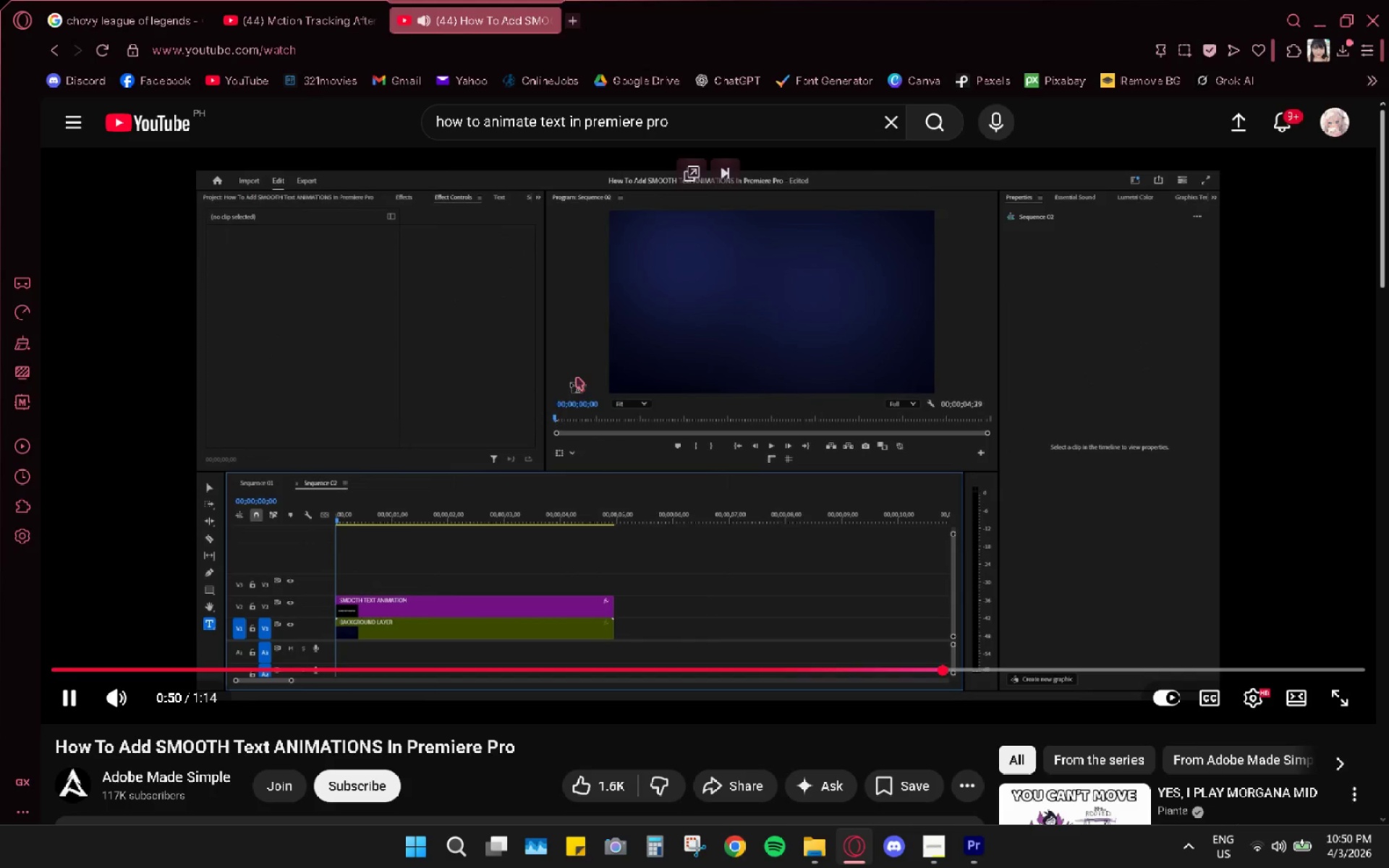 
wait(6.23)
 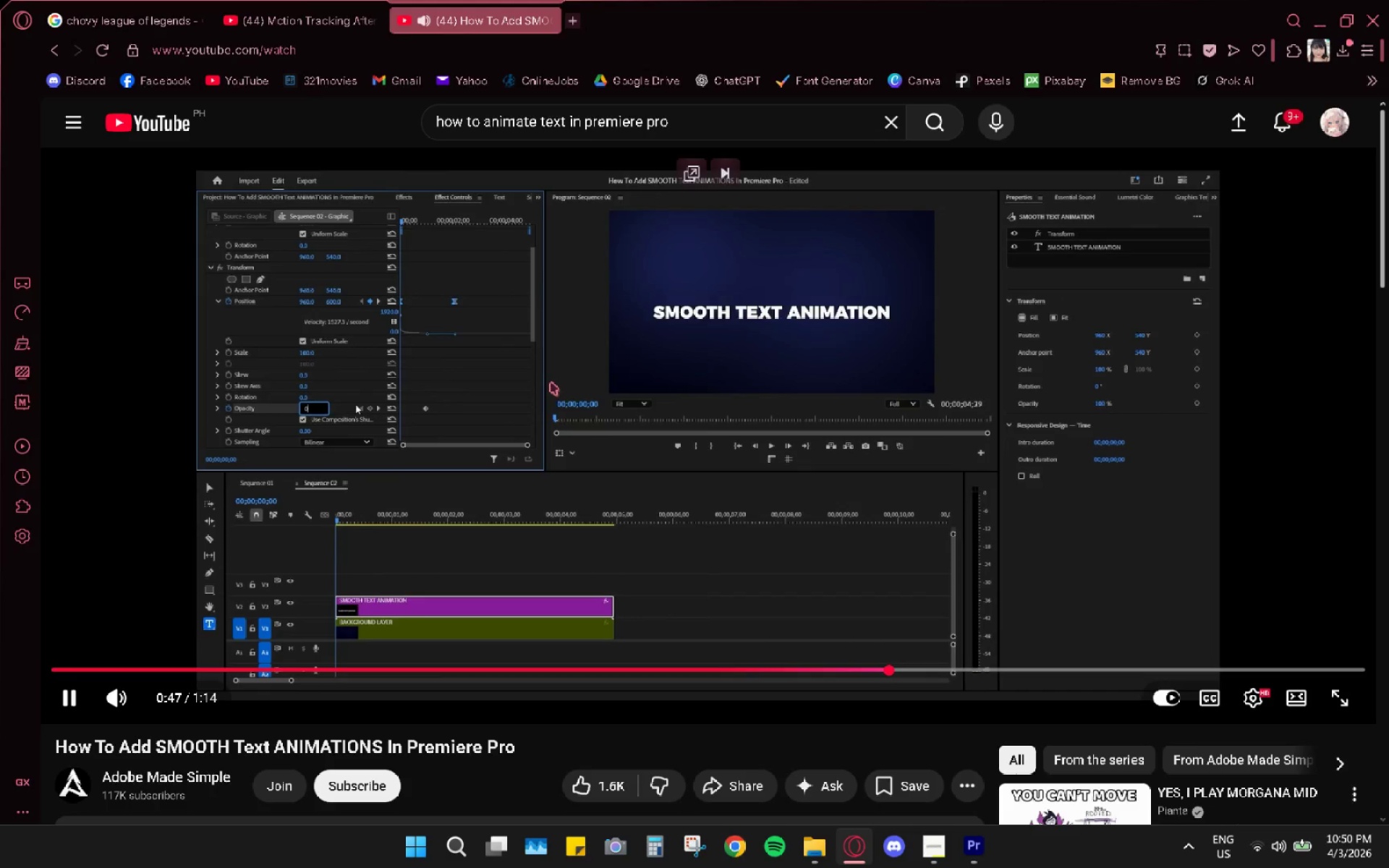 
key(Space)
 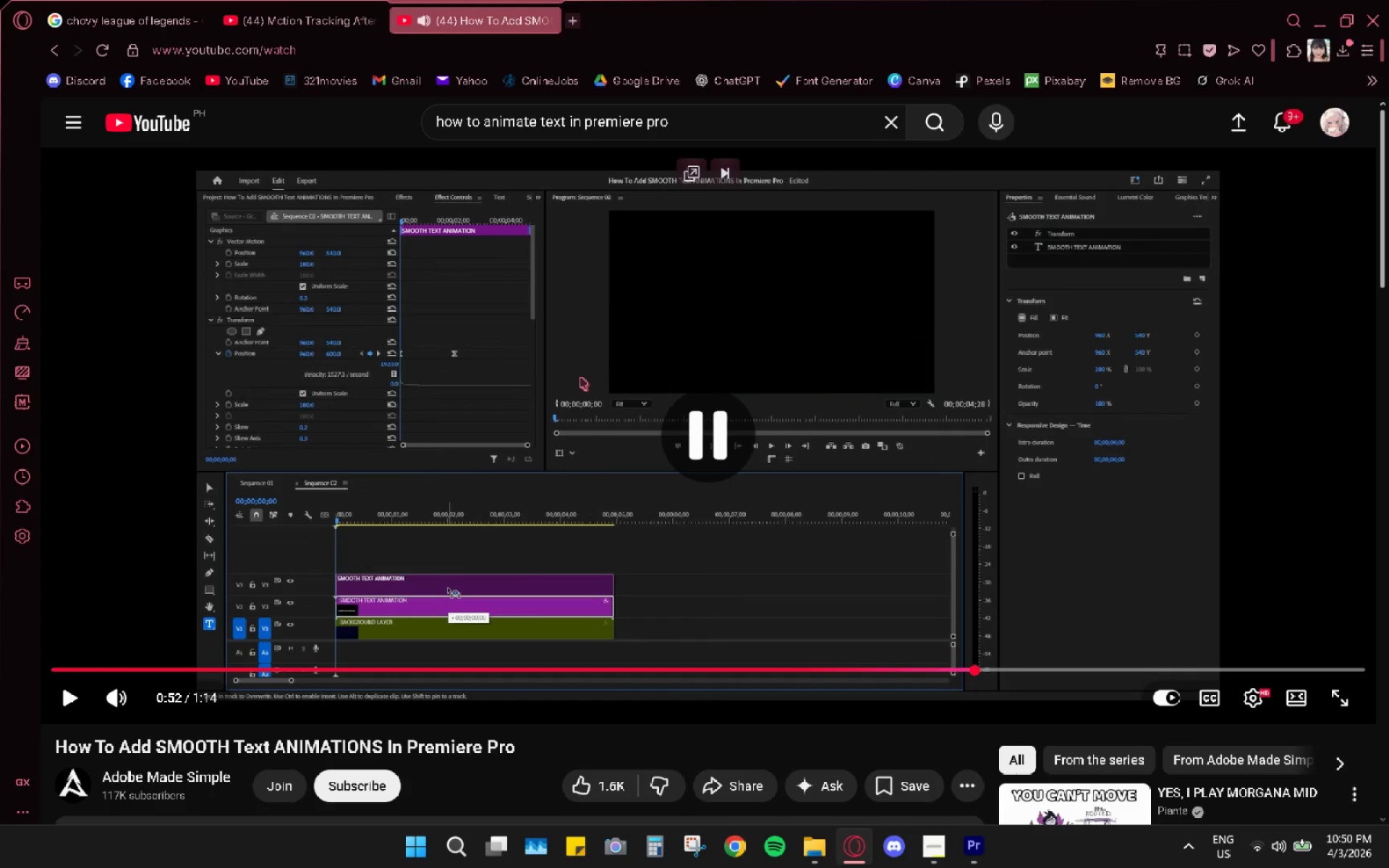 
key(Alt+AltLeft)
 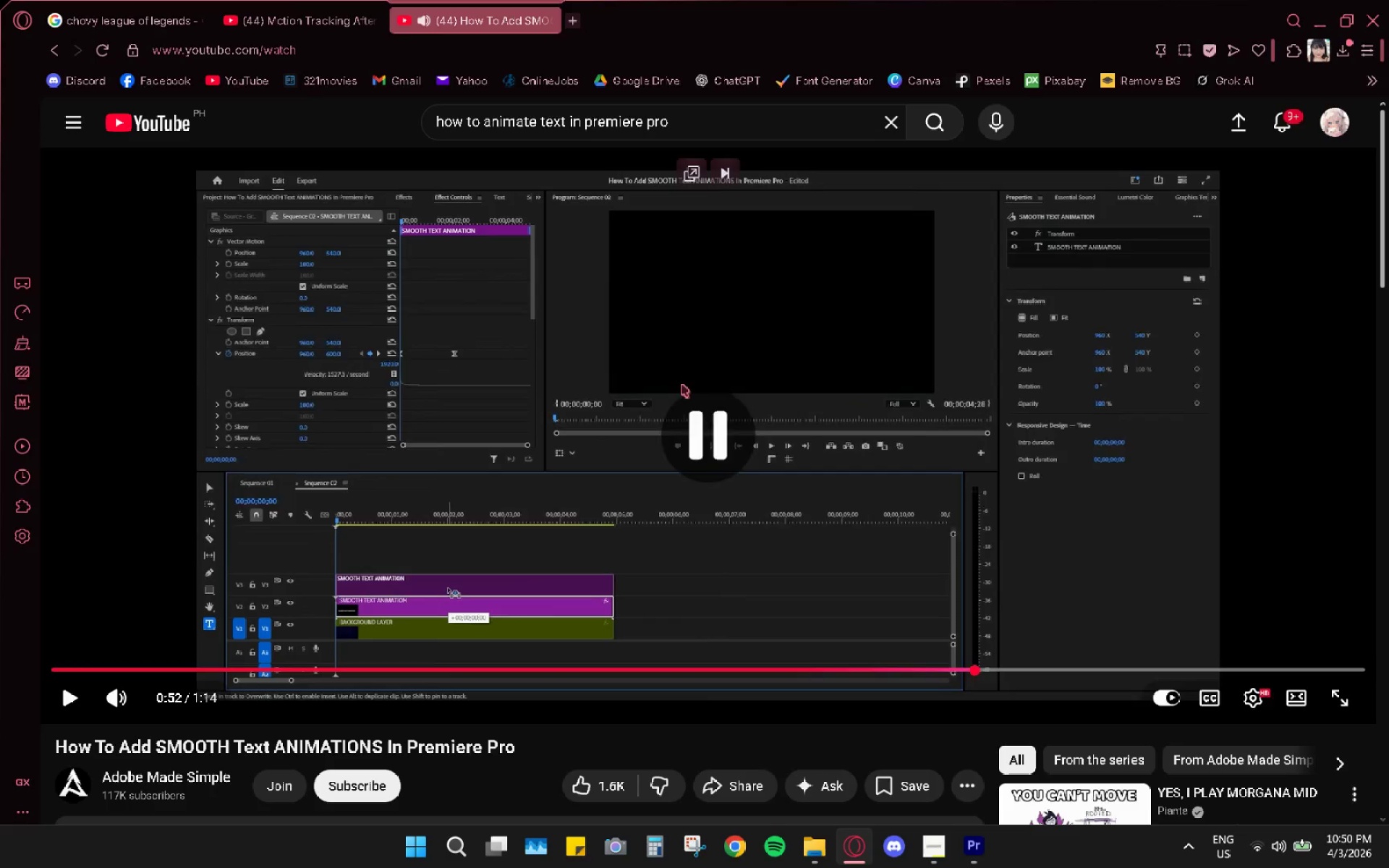 
key(Alt+Tab)
 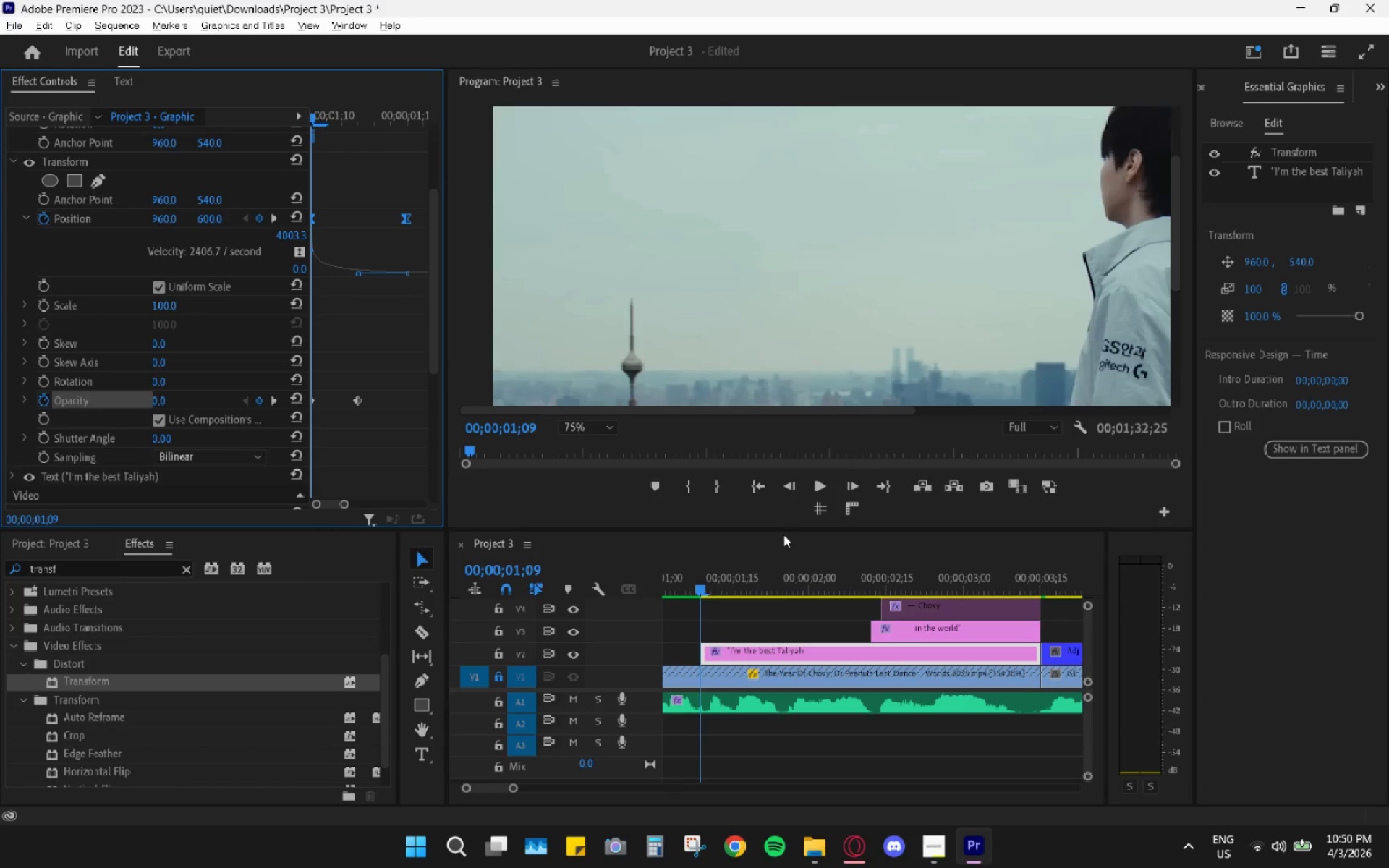 
hold_key(key=AltLeft, duration=0.64)
scroll: coordinate [868, 630], scroll_direction: down, amount: 9.0
 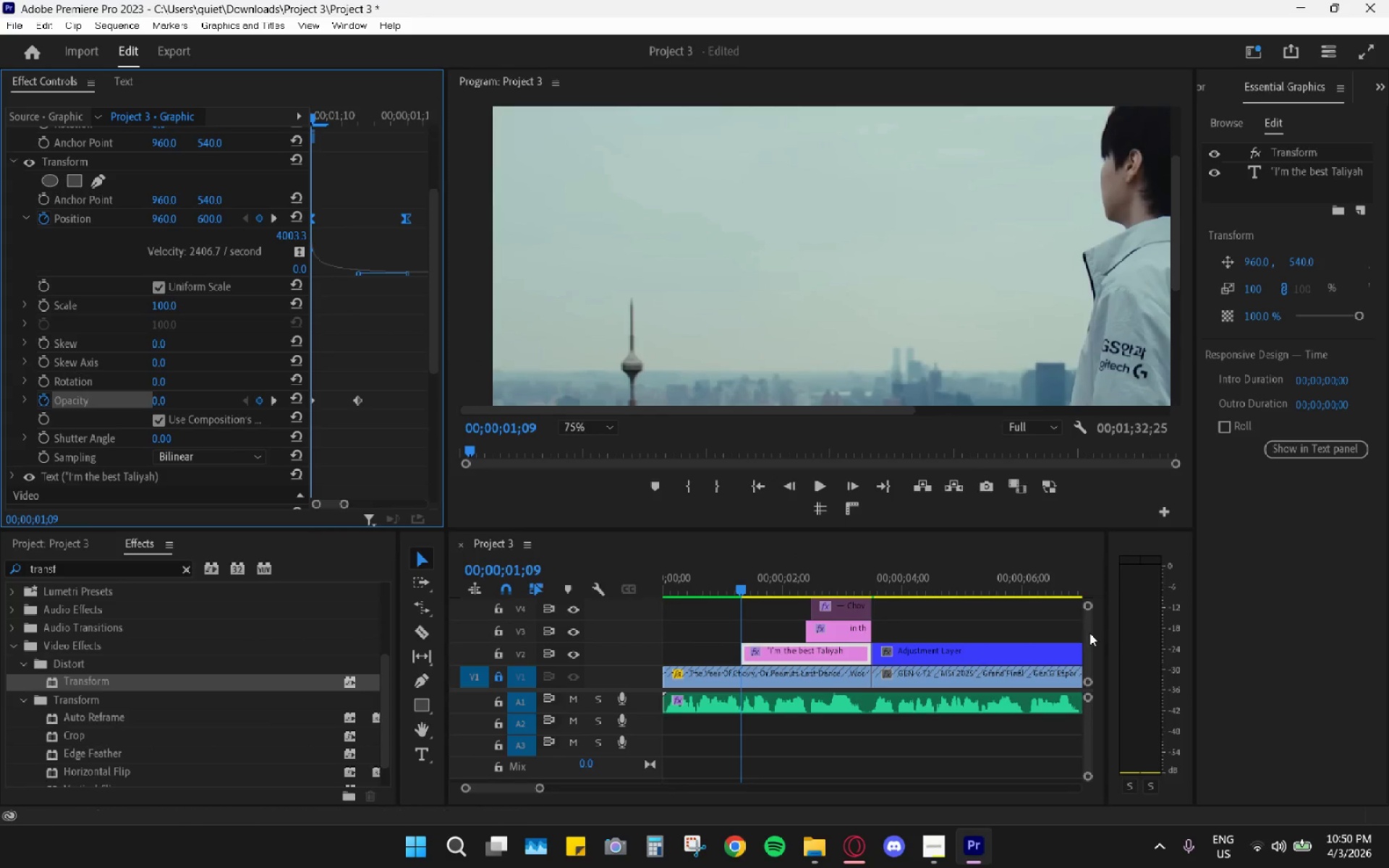 
left_click_drag(start_coordinate=[1089, 633], to_coordinate=[1093, 619])
 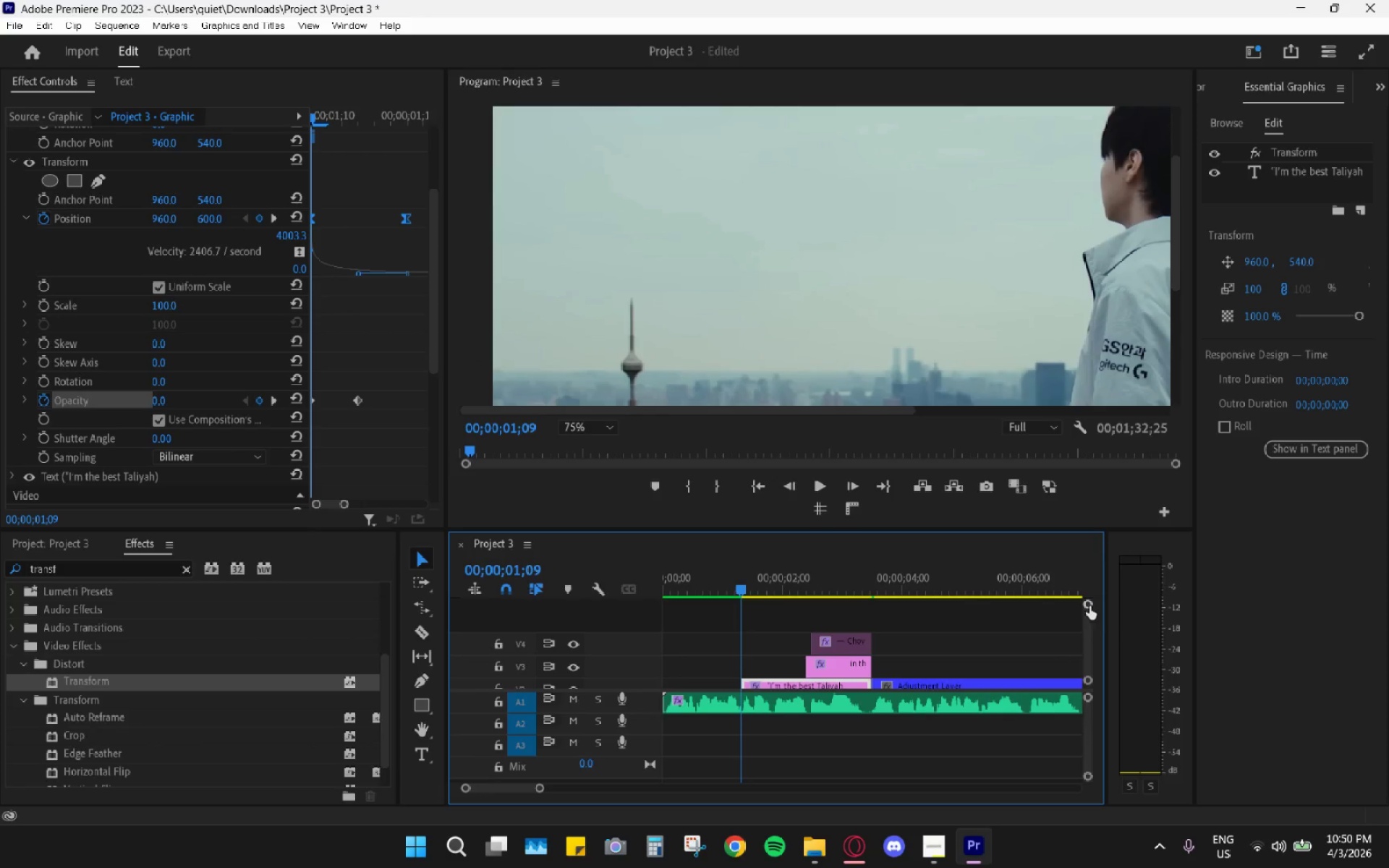 
left_click_drag(start_coordinate=[1088, 605], to_coordinate=[1100, 536])
 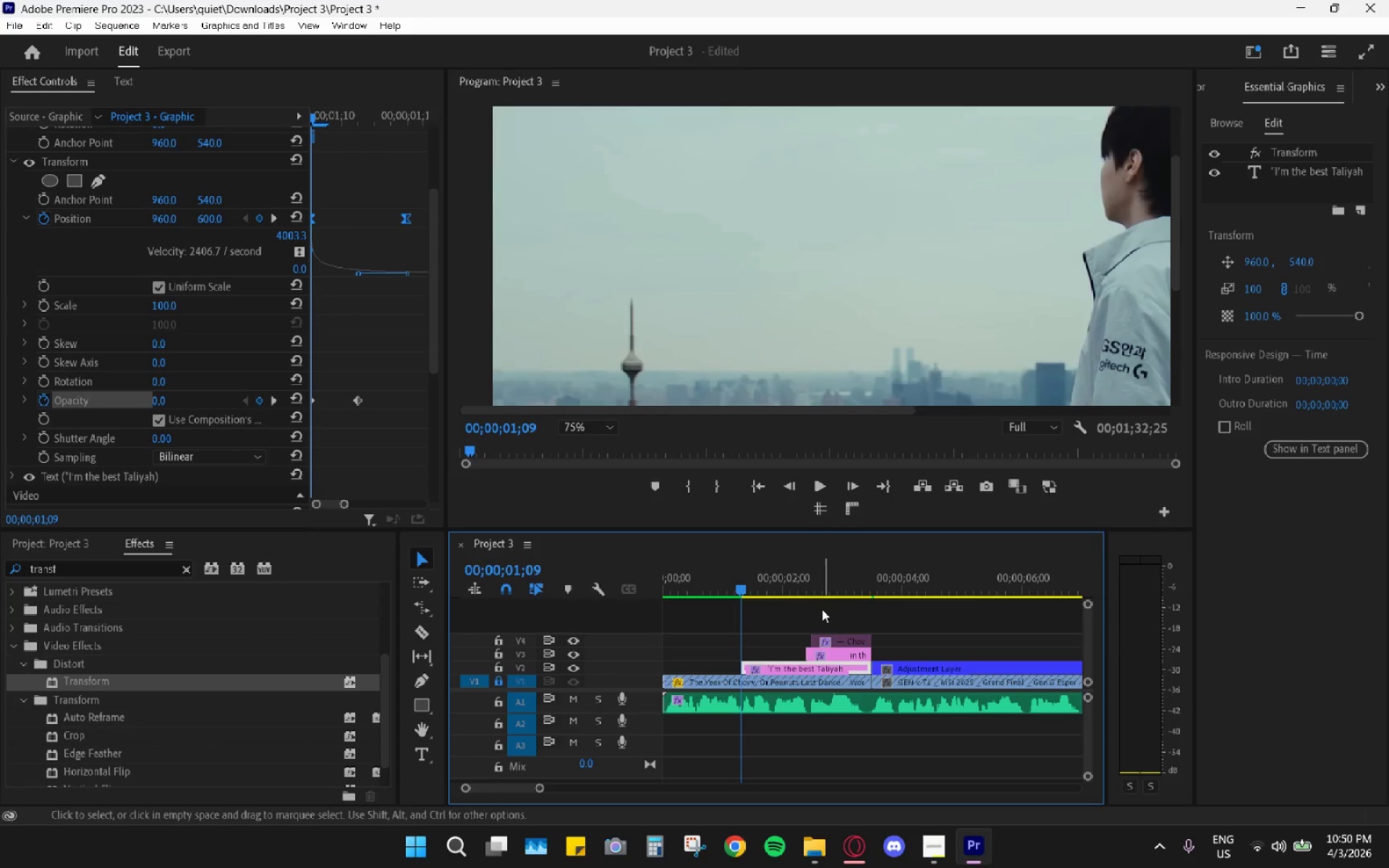 
left_click_drag(start_coordinate=[821, 610], to_coordinate=[849, 654])
 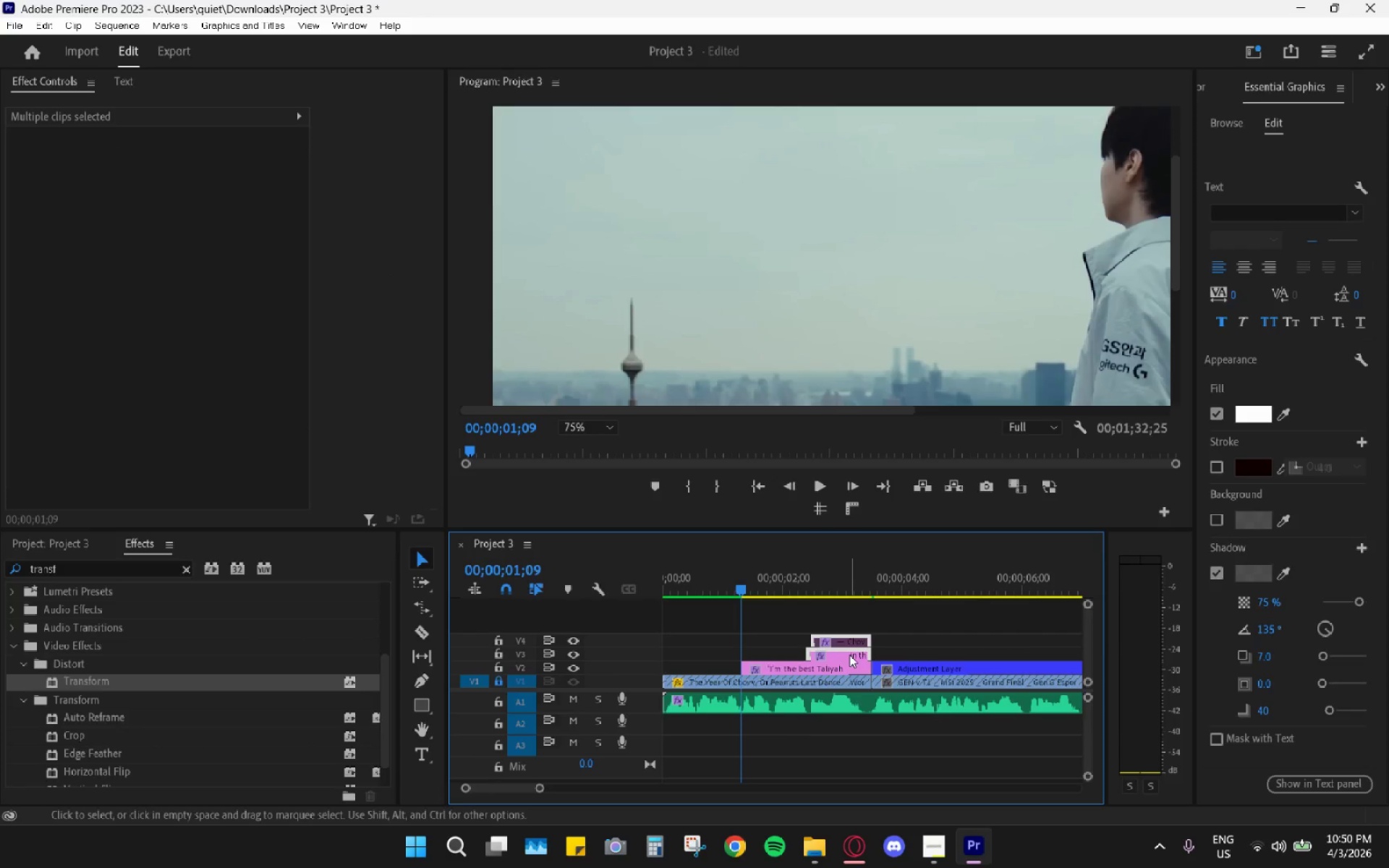 
left_click_drag(start_coordinate=[849, 655], to_coordinate=[849, 624])
 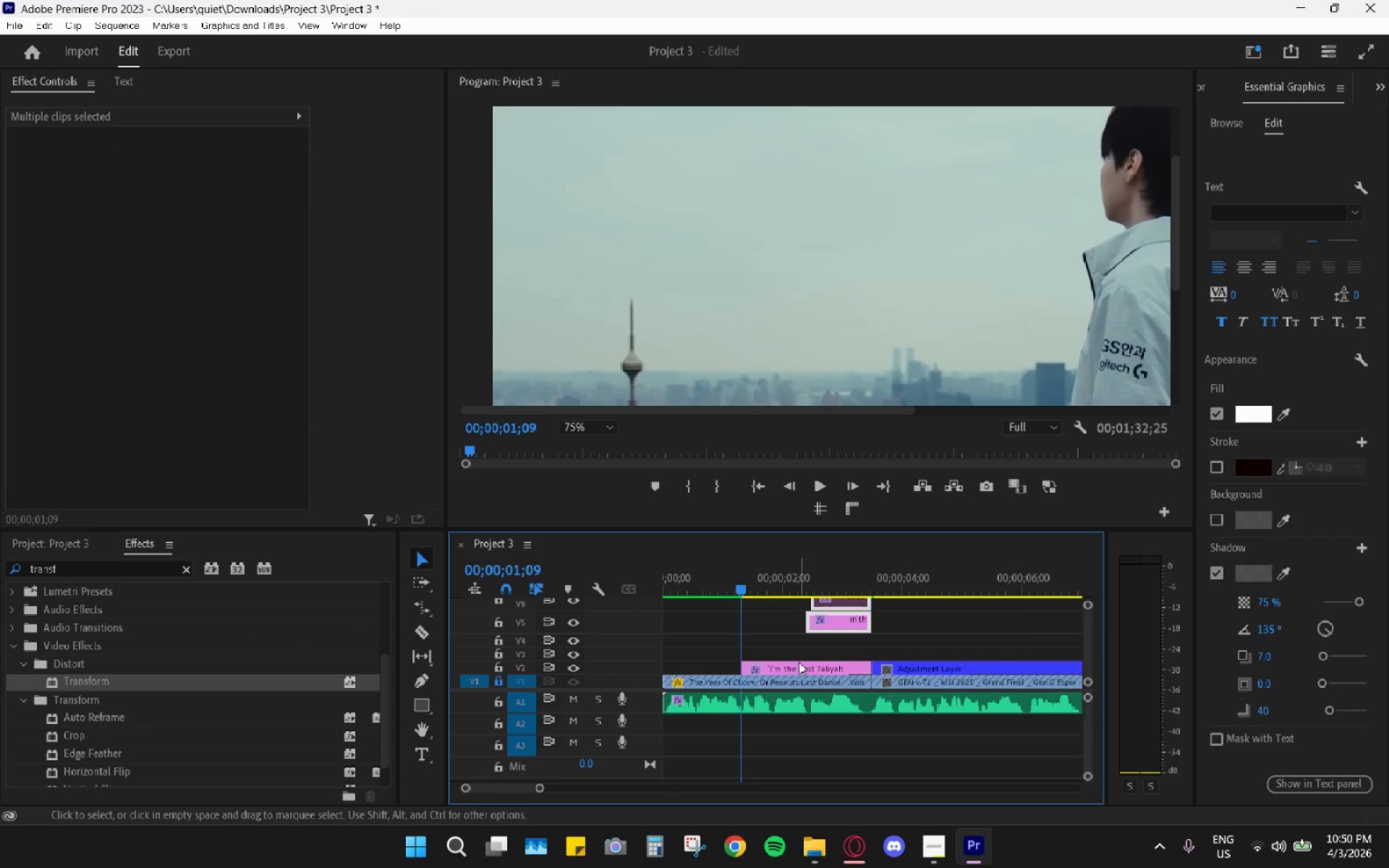 
hold_key(key=AltLeft, duration=0.95)
left_click_drag(start_coordinate=[799, 663], to_coordinate=[798, 653])
 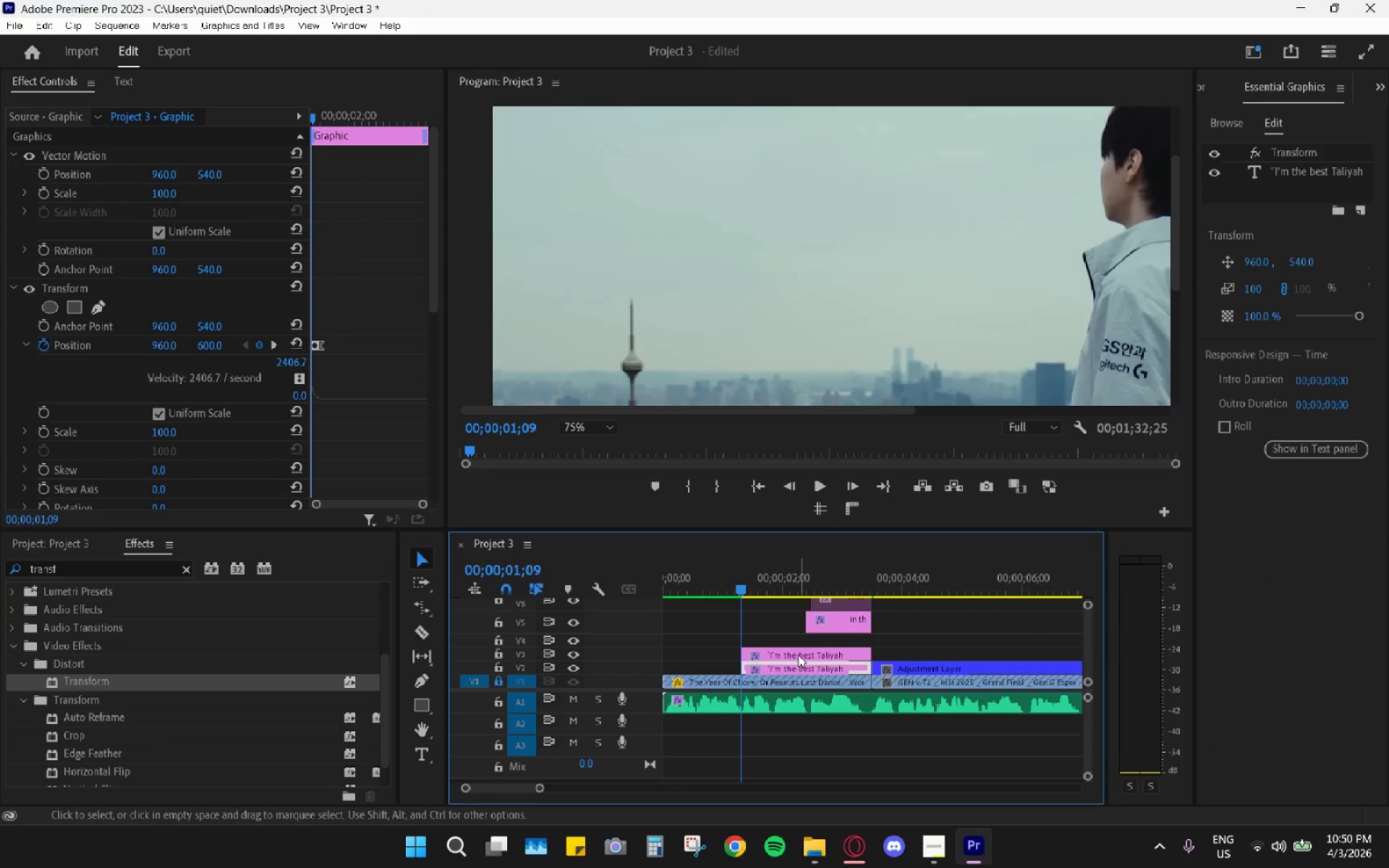 
hold_key(key=AltLeft, duration=0.97)
left_click_drag(start_coordinate=[798, 654], to_coordinate=[798, 645])
 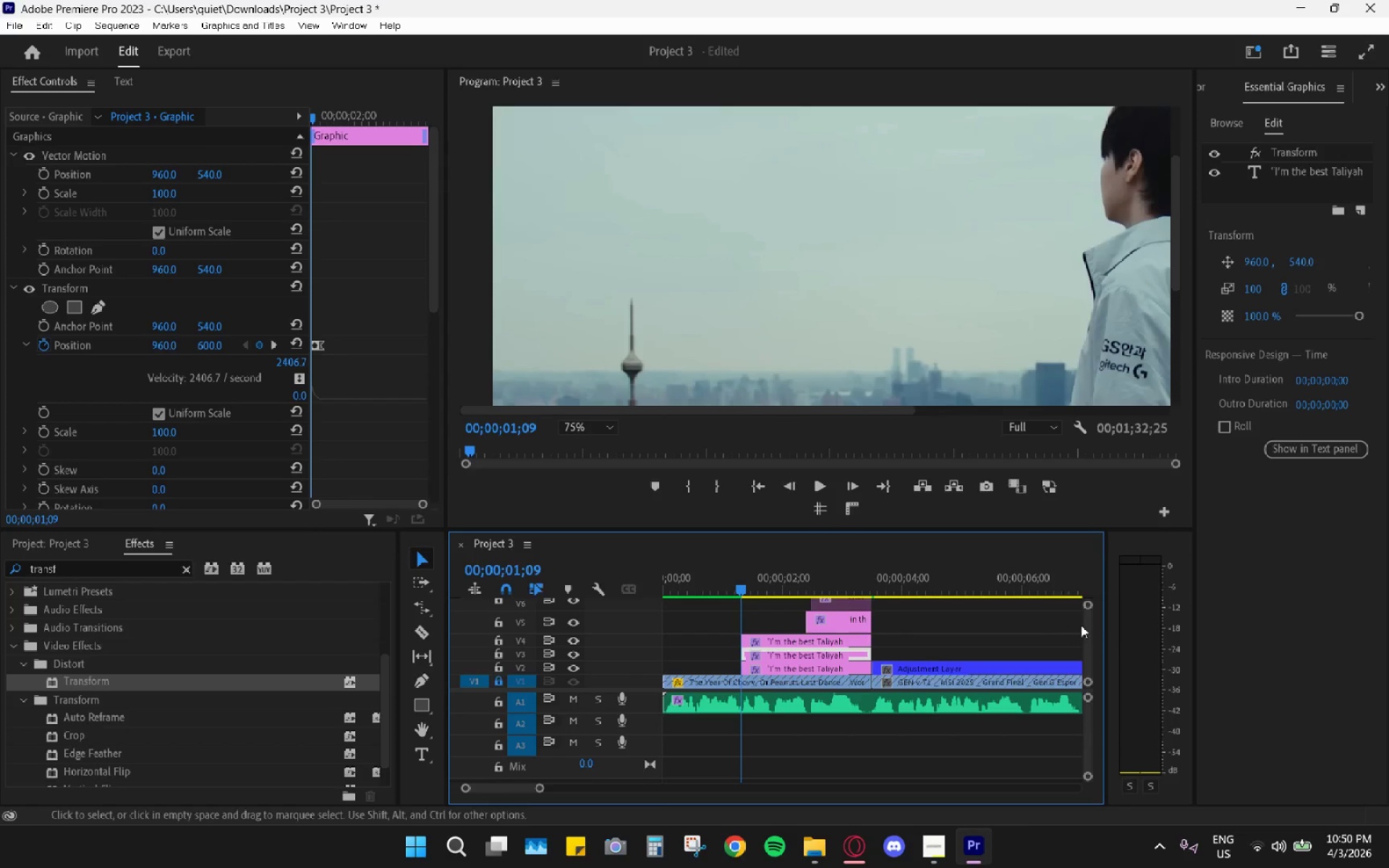 
left_click_drag(start_coordinate=[1089, 628], to_coordinate=[1086, 605])
 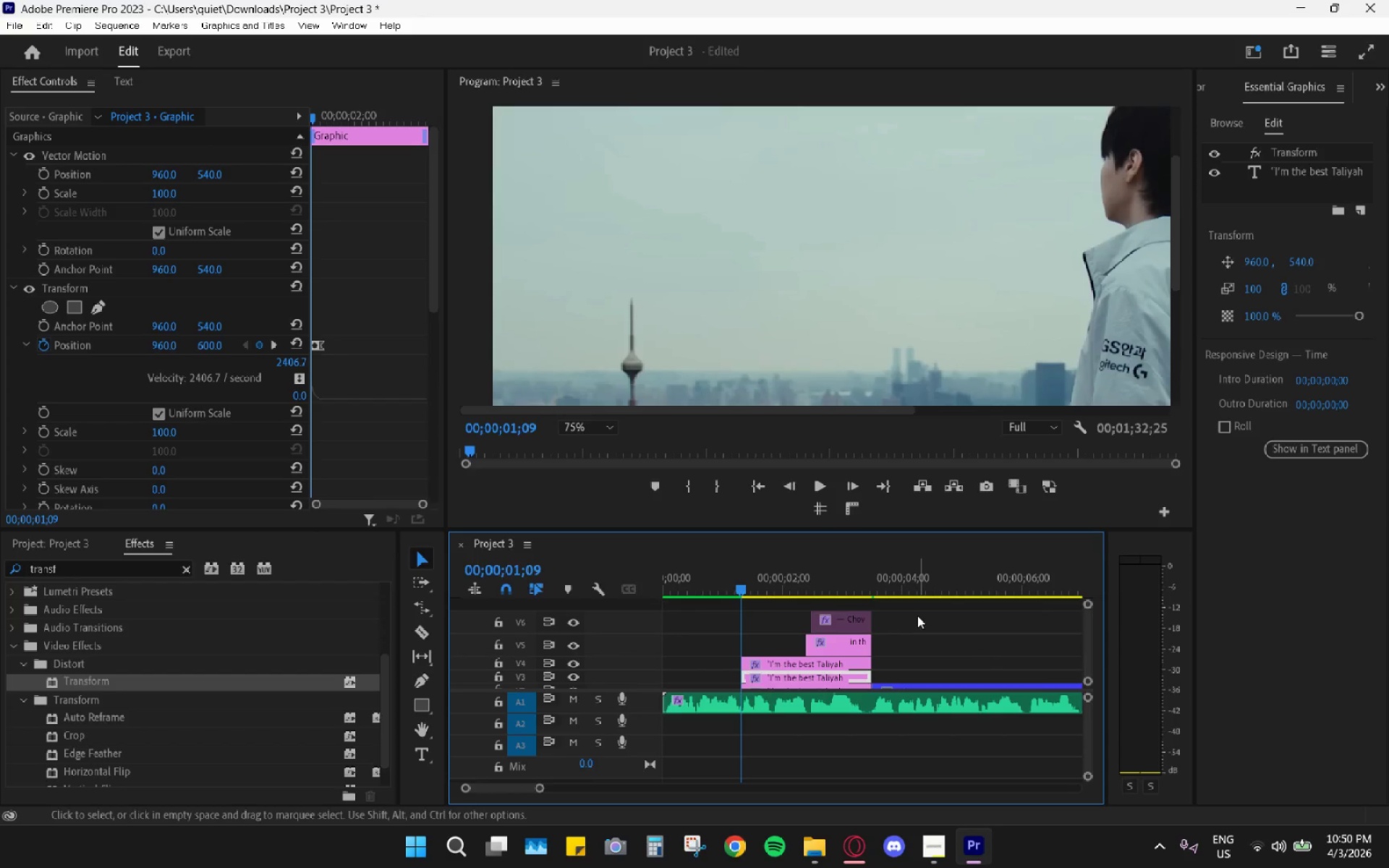 
left_click_drag(start_coordinate=[915, 614], to_coordinate=[845, 652])
 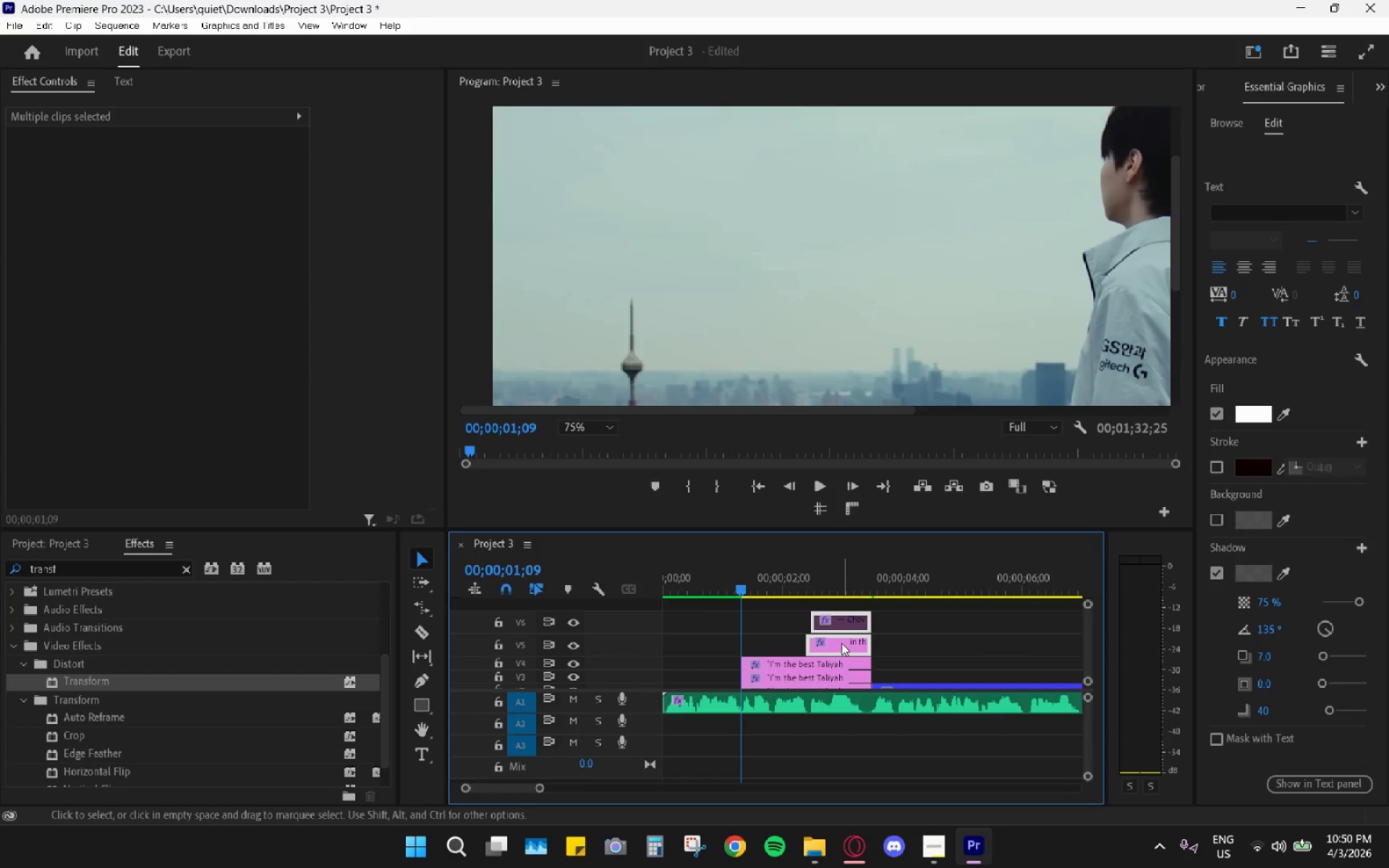 
left_click_drag(start_coordinate=[841, 642], to_coordinate=[849, 622])
 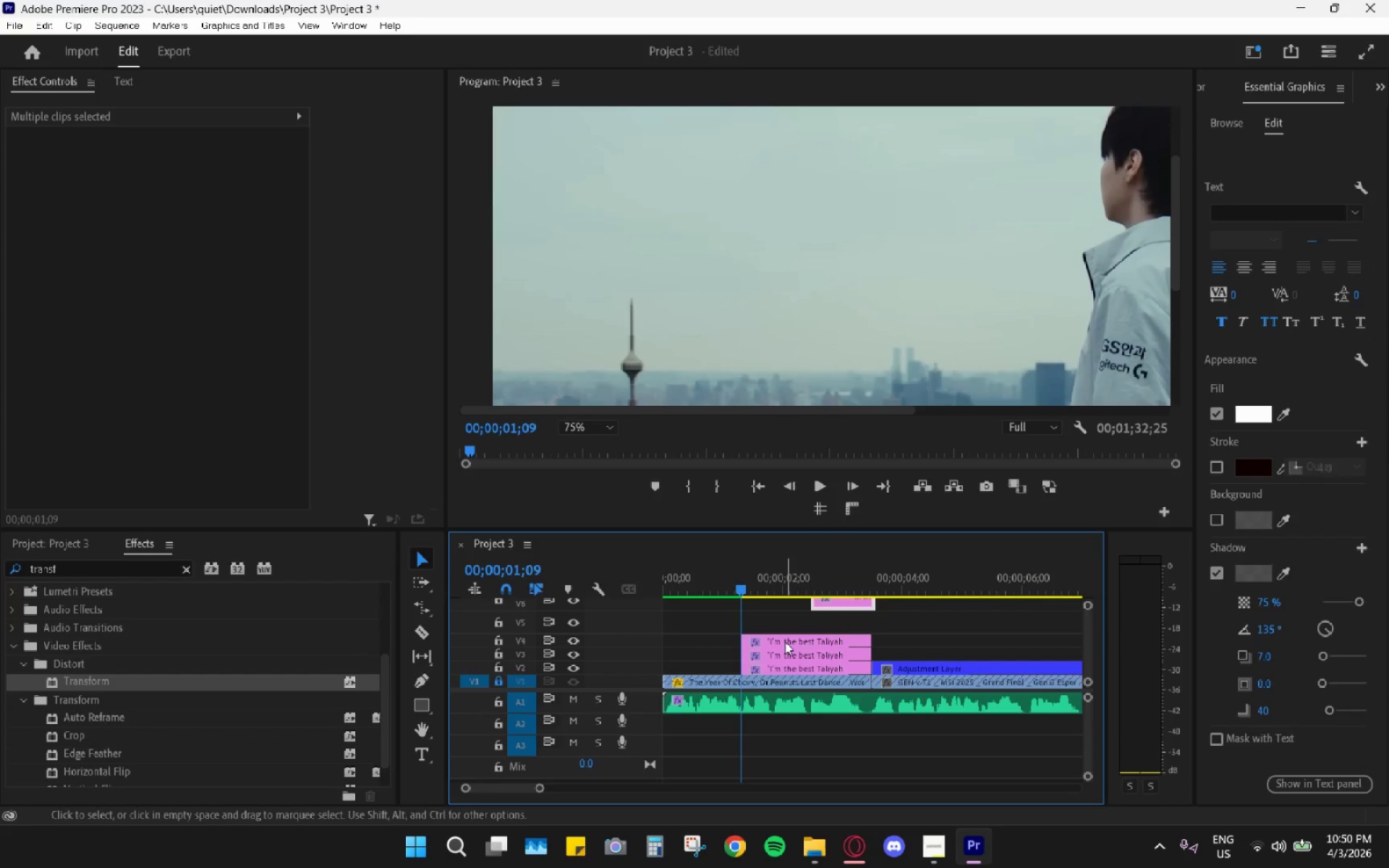 
hold_key(key=AltLeft, duration=0.94)
left_click_drag(start_coordinate=[785, 640], to_coordinate=[788, 629])
 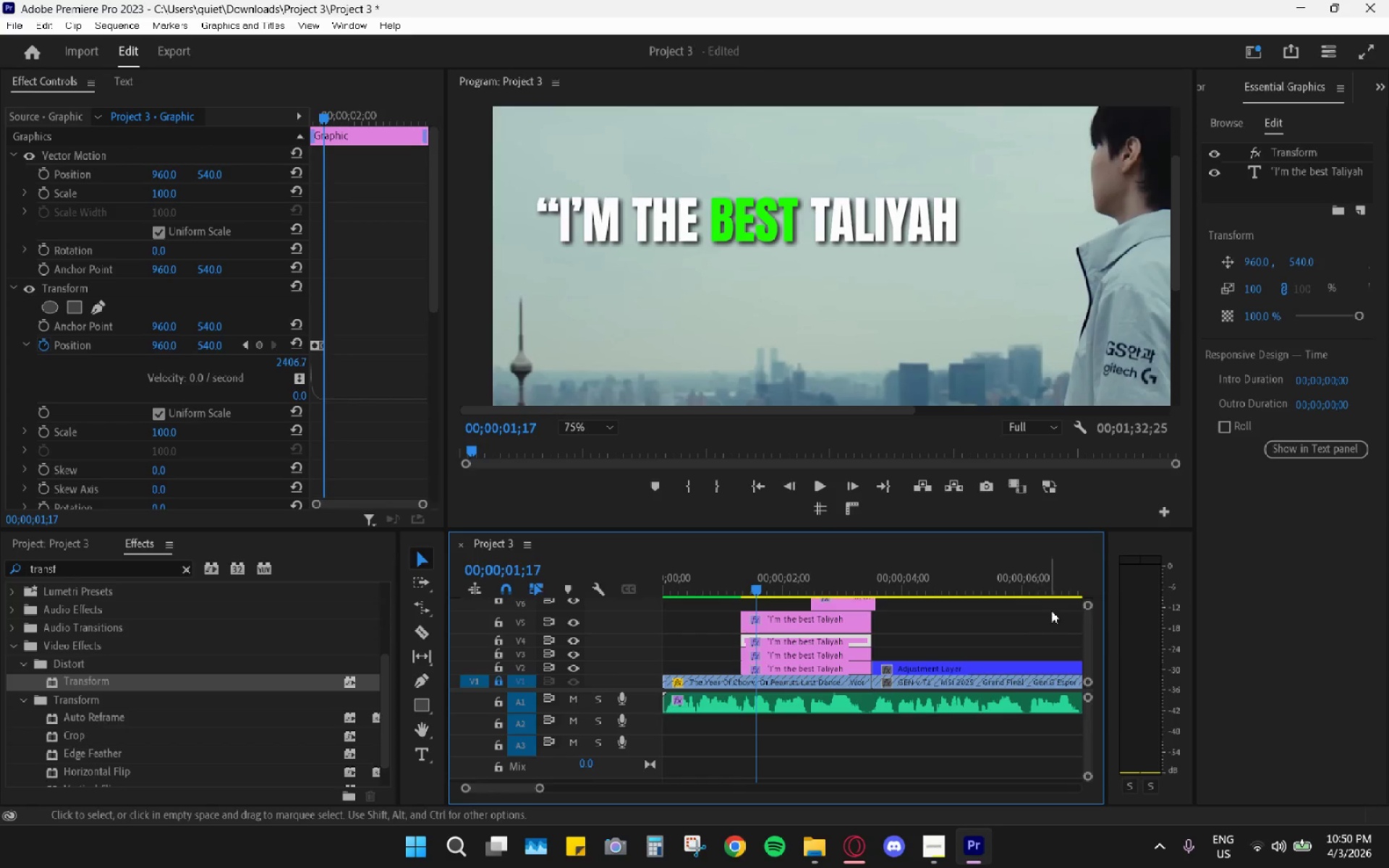 
left_click_drag(start_coordinate=[1083, 610], to_coordinate=[1083, 619])
 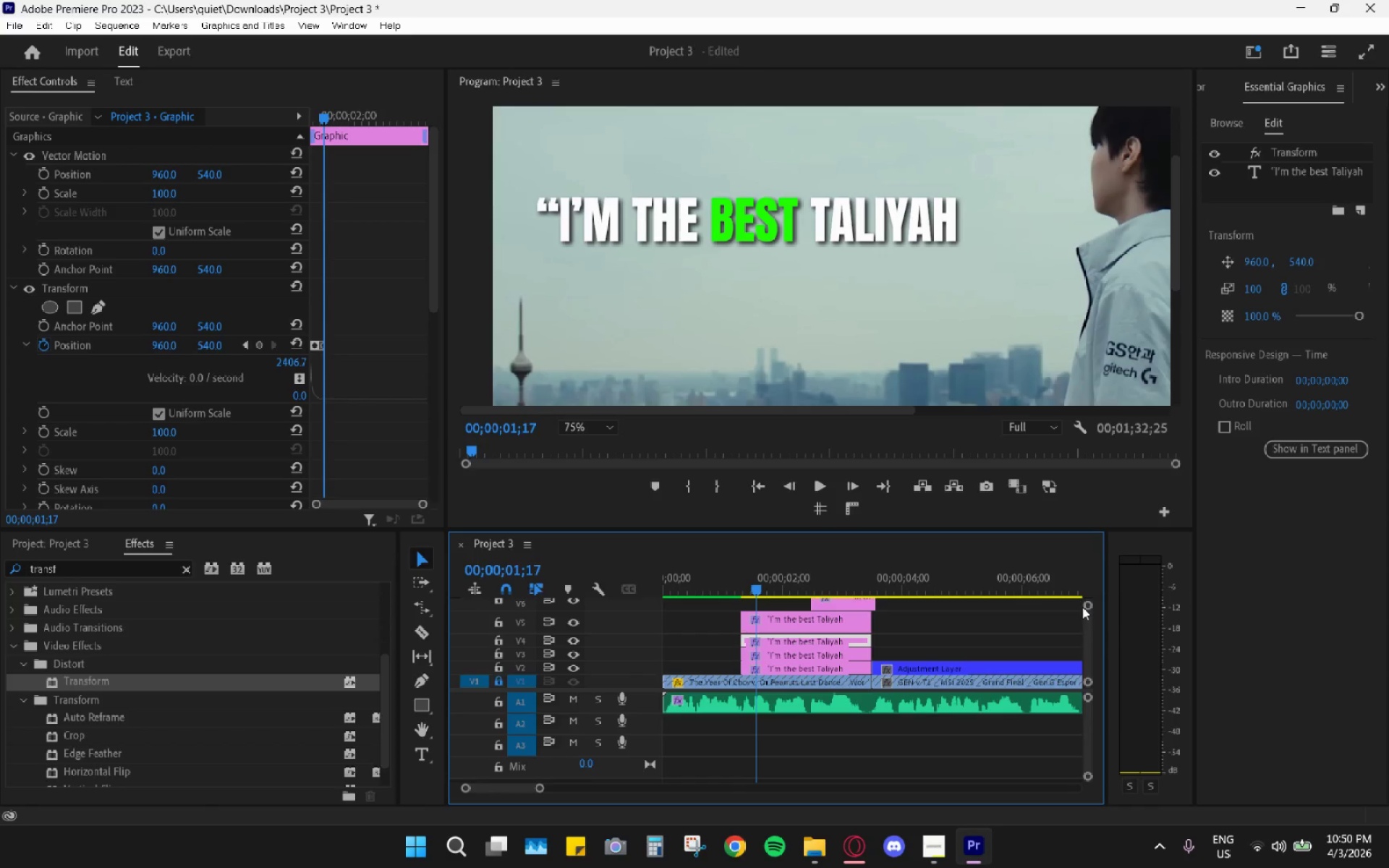 
left_click_drag(start_coordinate=[1084, 605], to_coordinate=[1084, 529])
 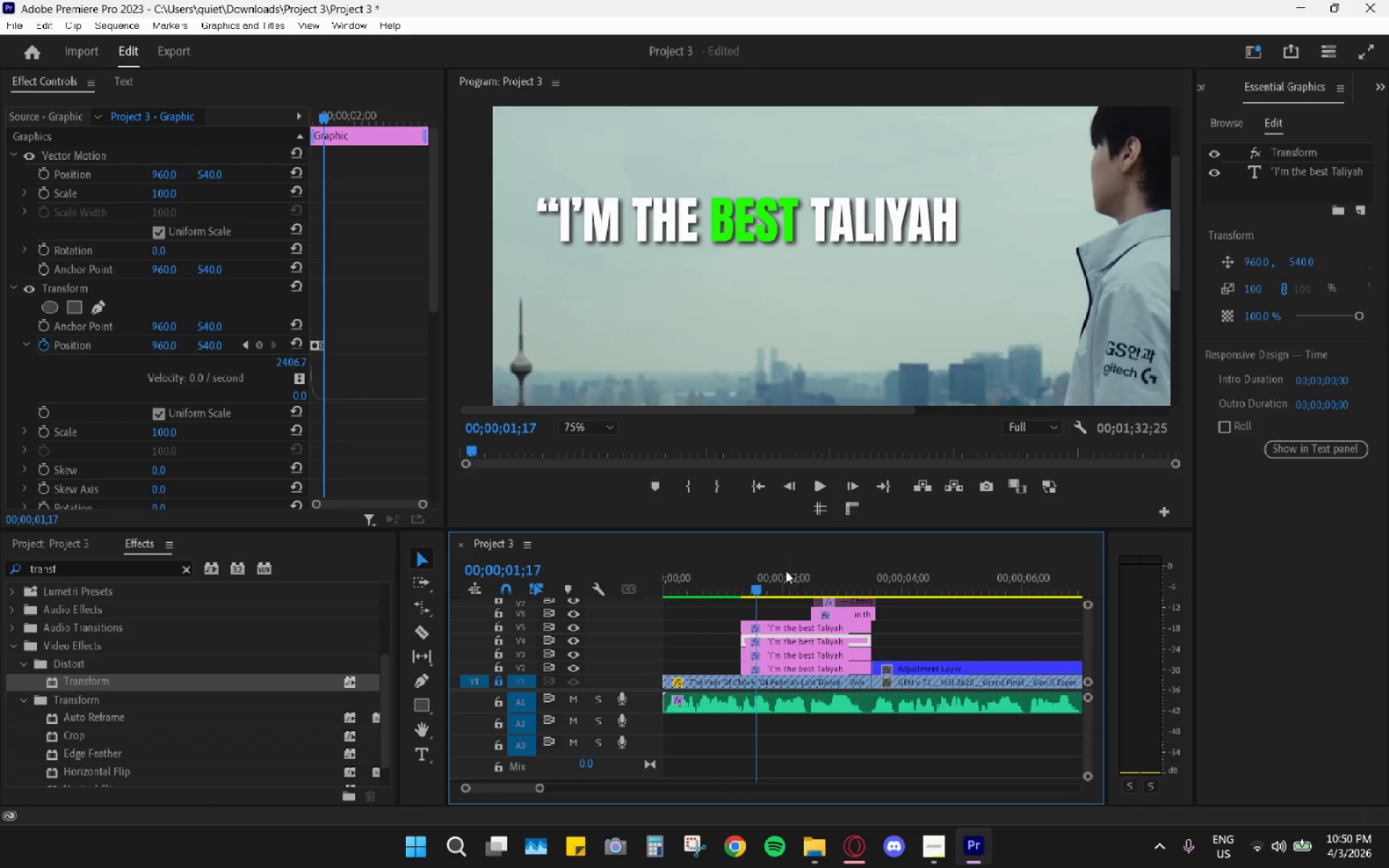 
left_click_drag(start_coordinate=[775, 574], to_coordinate=[744, 570])
 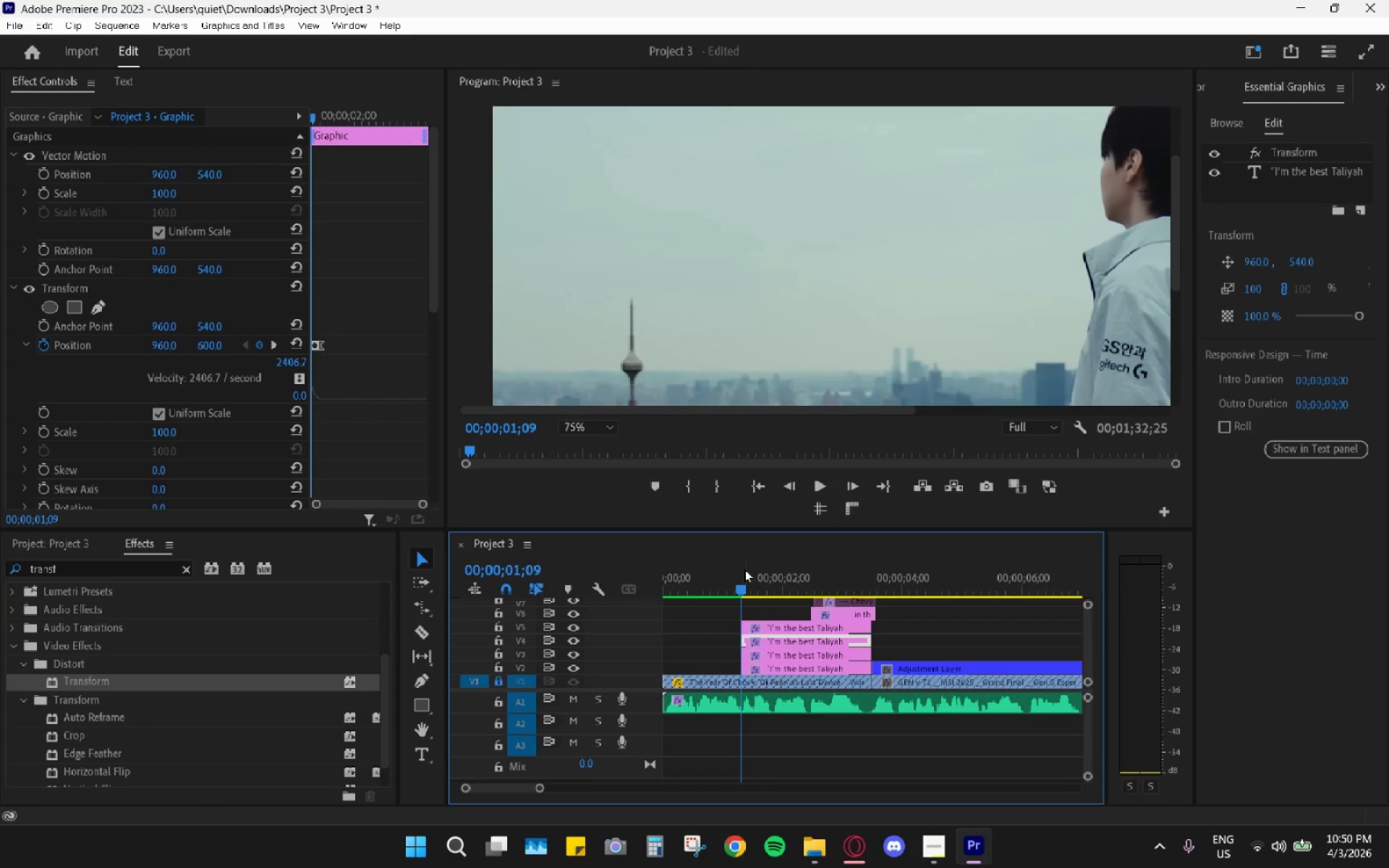 
key(Alt+AltLeft)
 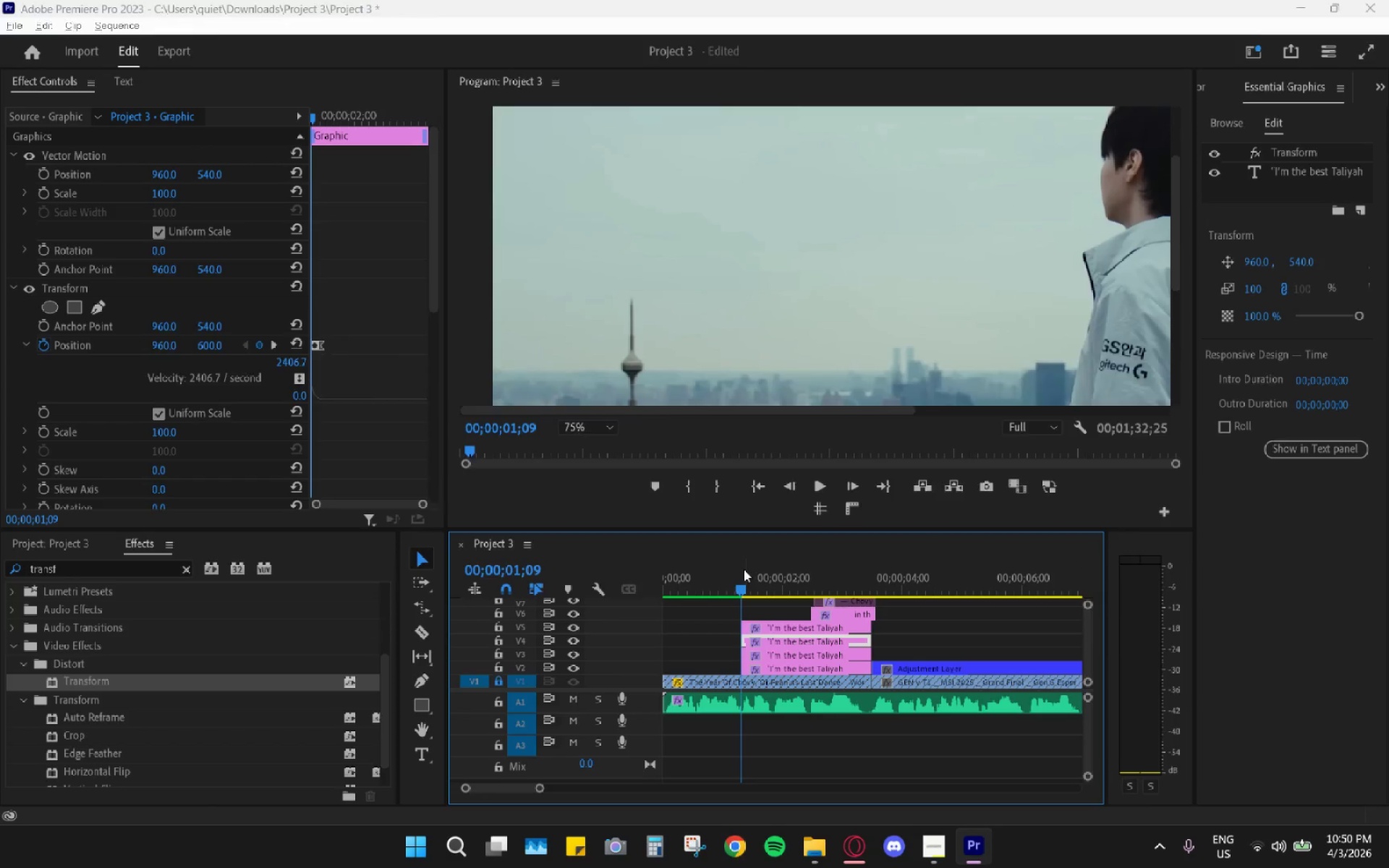 
key(Alt+Tab)
 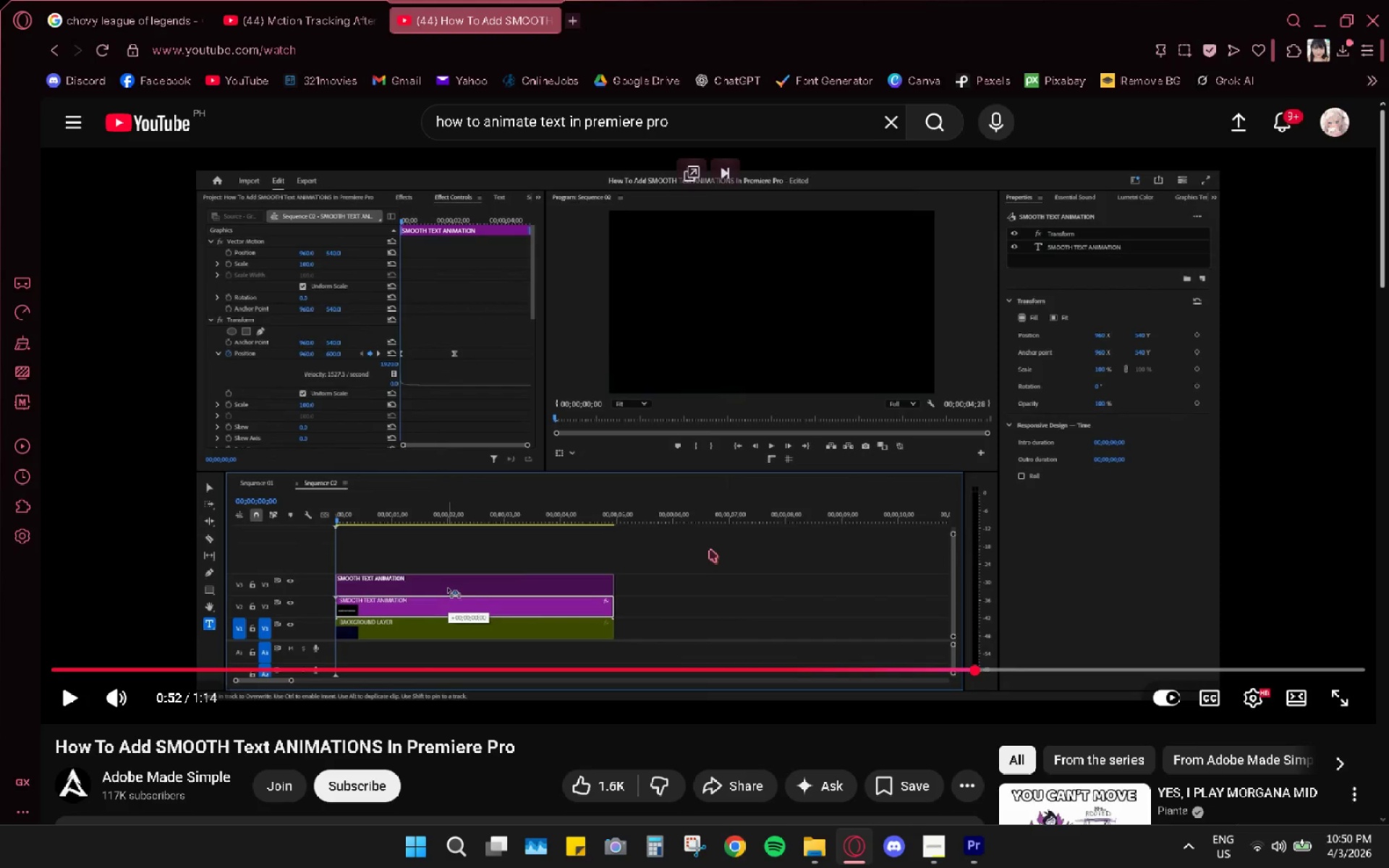 
key(Space)
 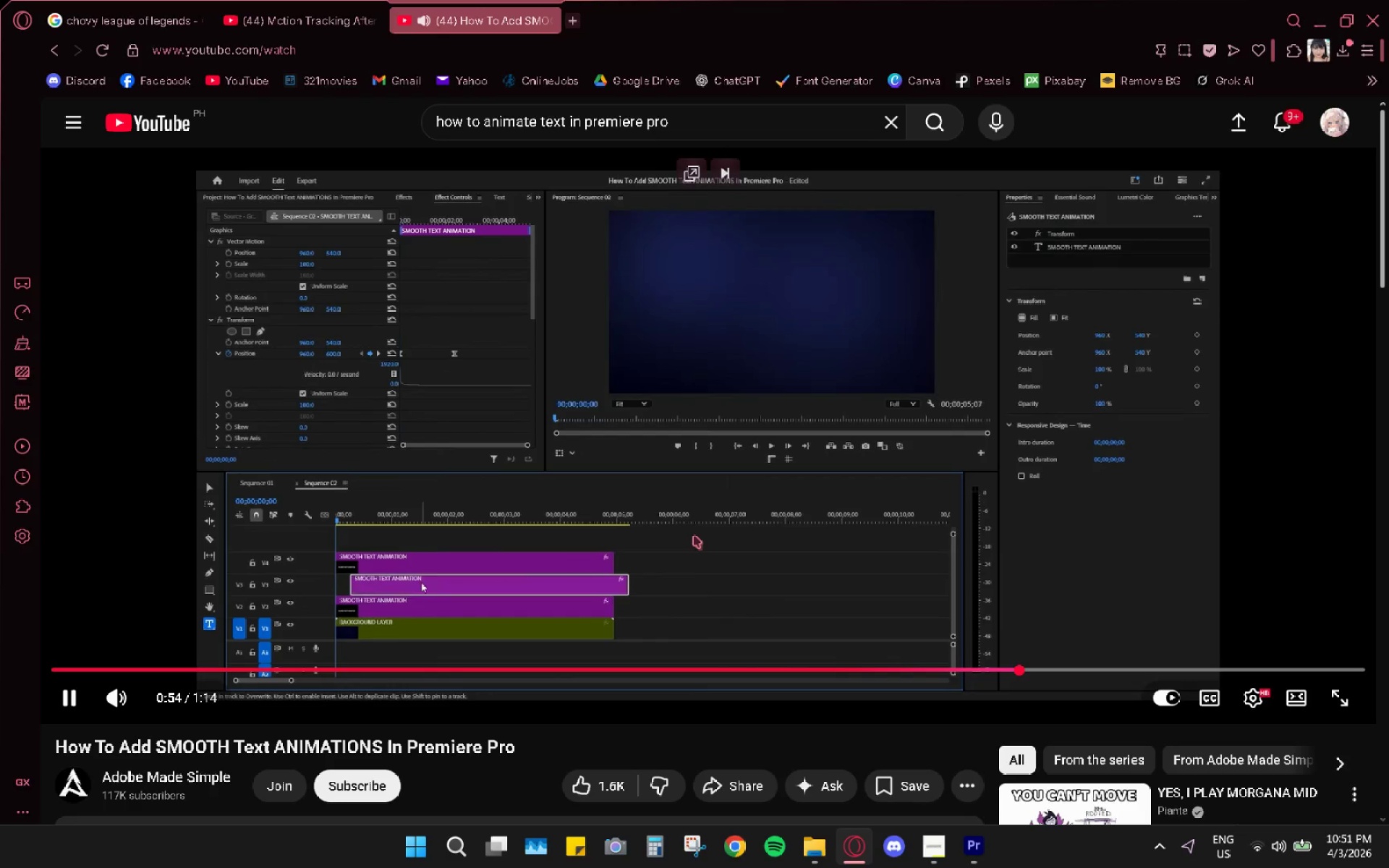 
wait(8.03)
 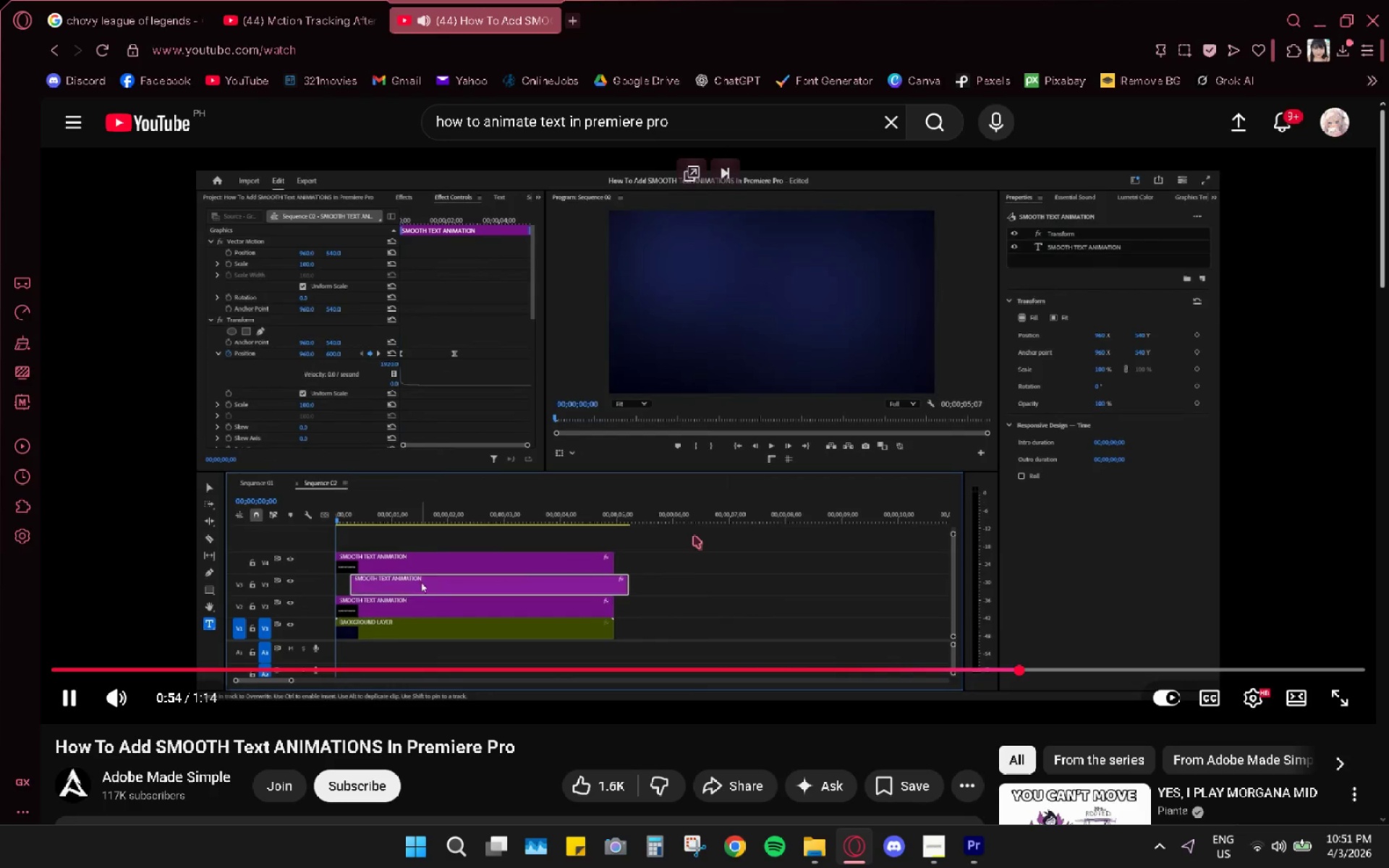 
key(Space)
 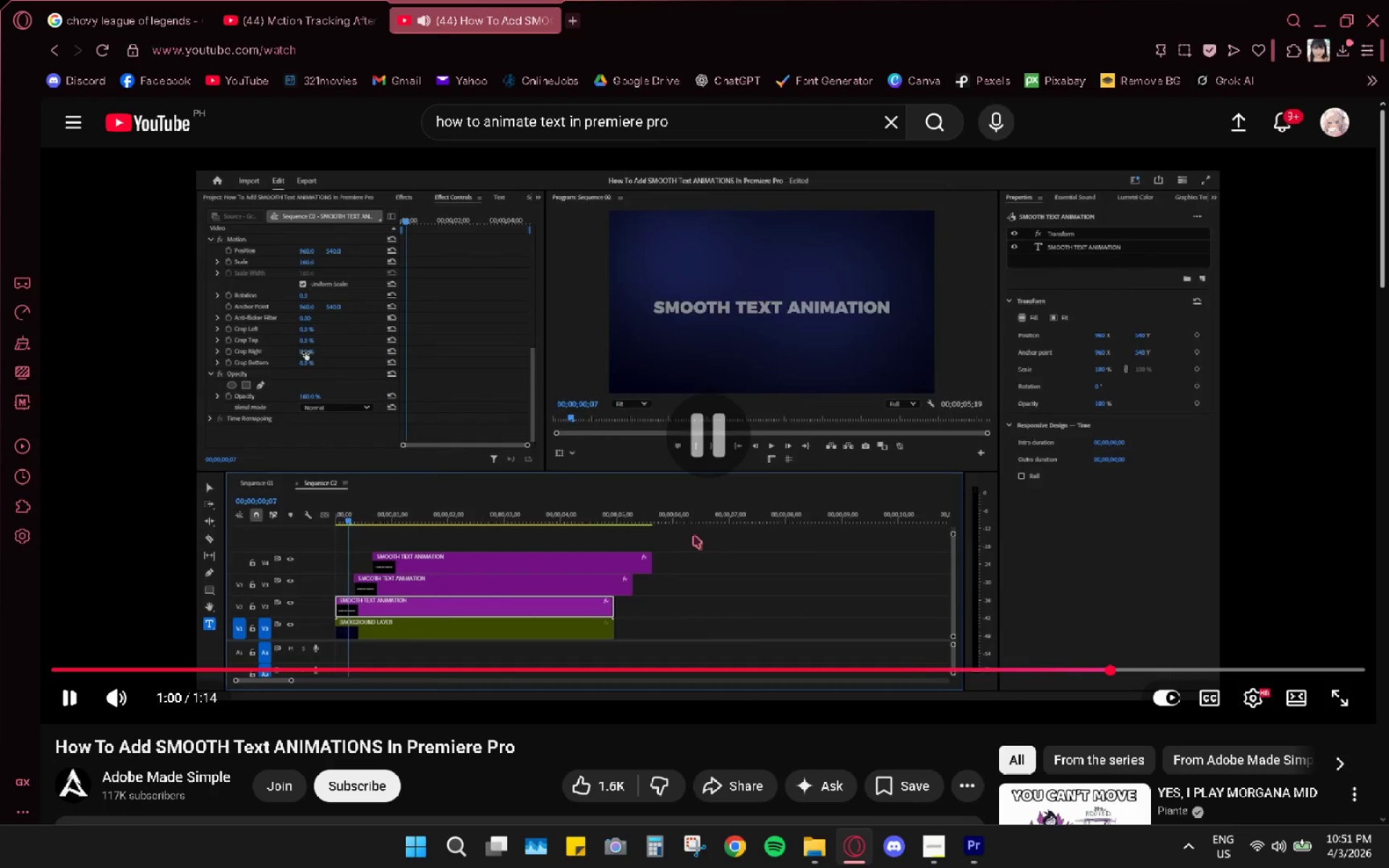 
key(Alt+AltLeft)
 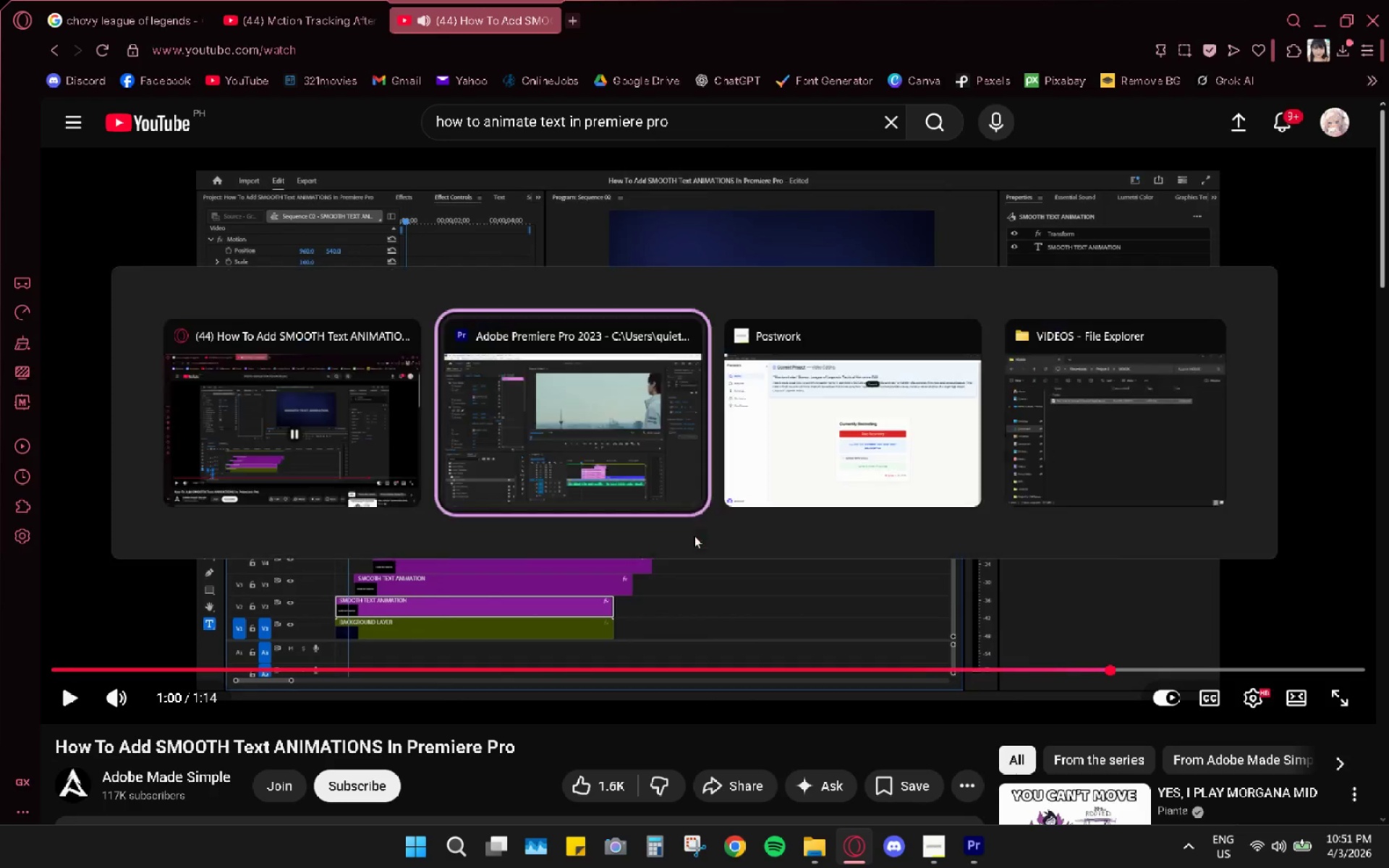 
key(Alt+Tab)
 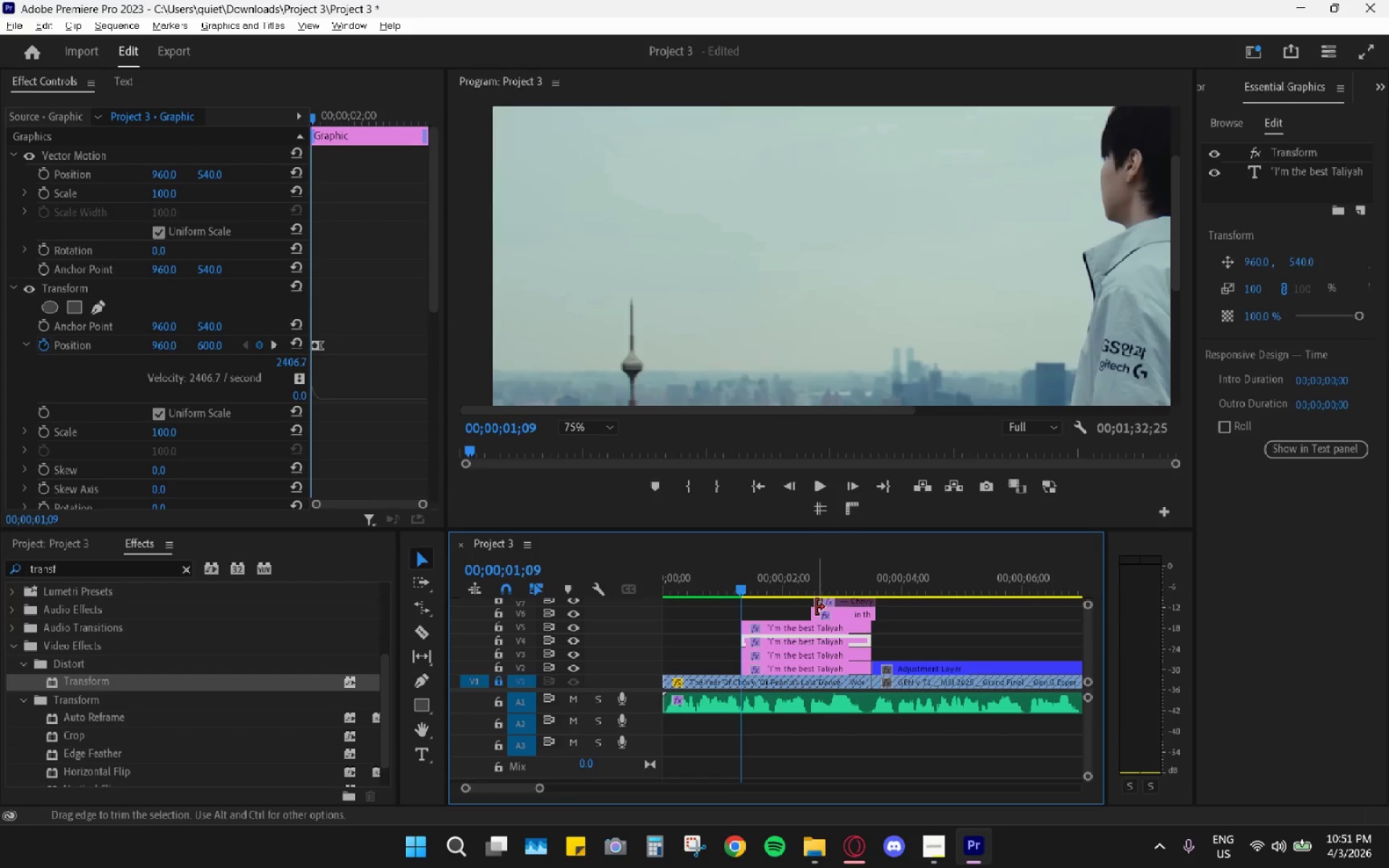 
key(ArrowRight)
 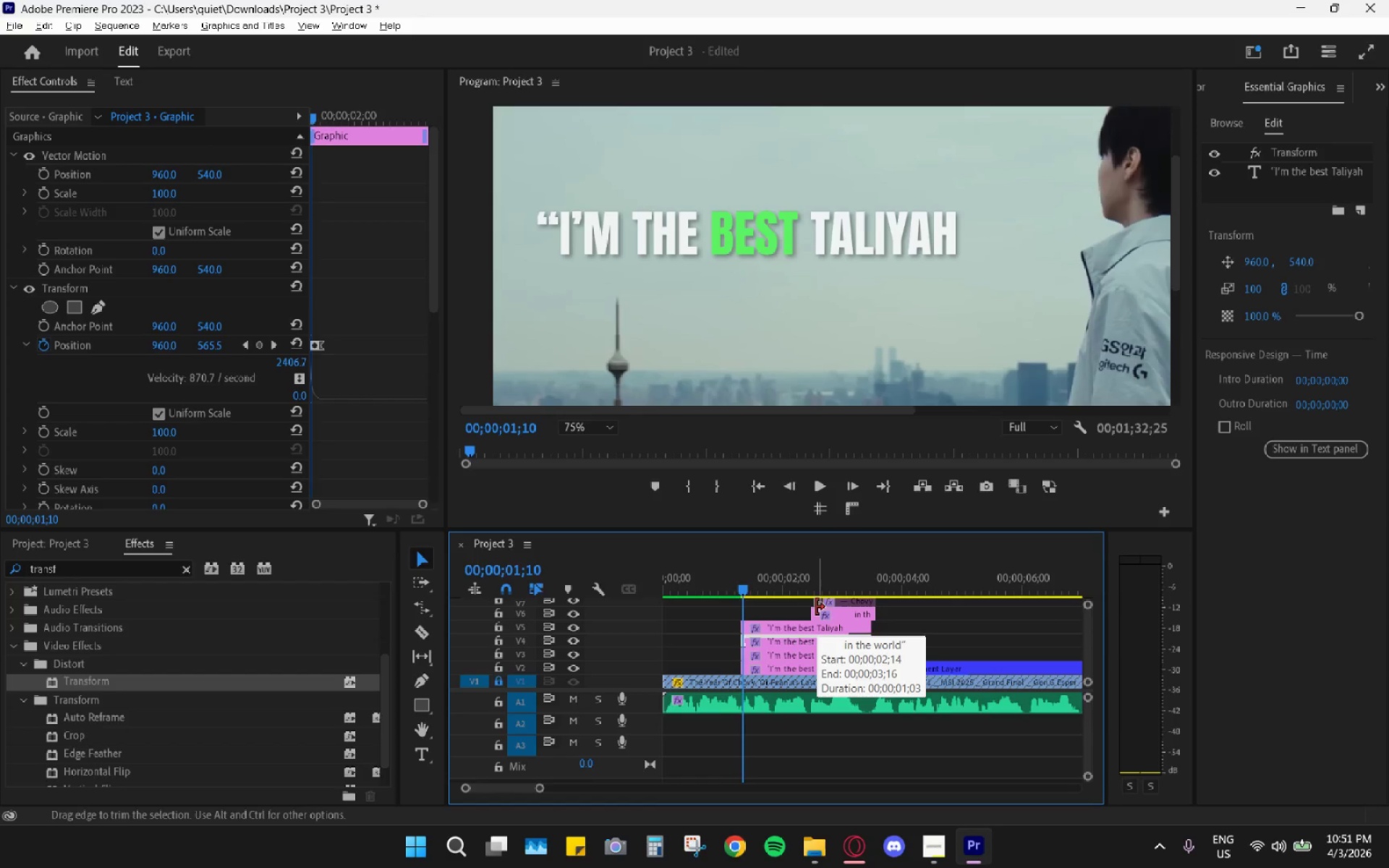 
key(ArrowRight)
 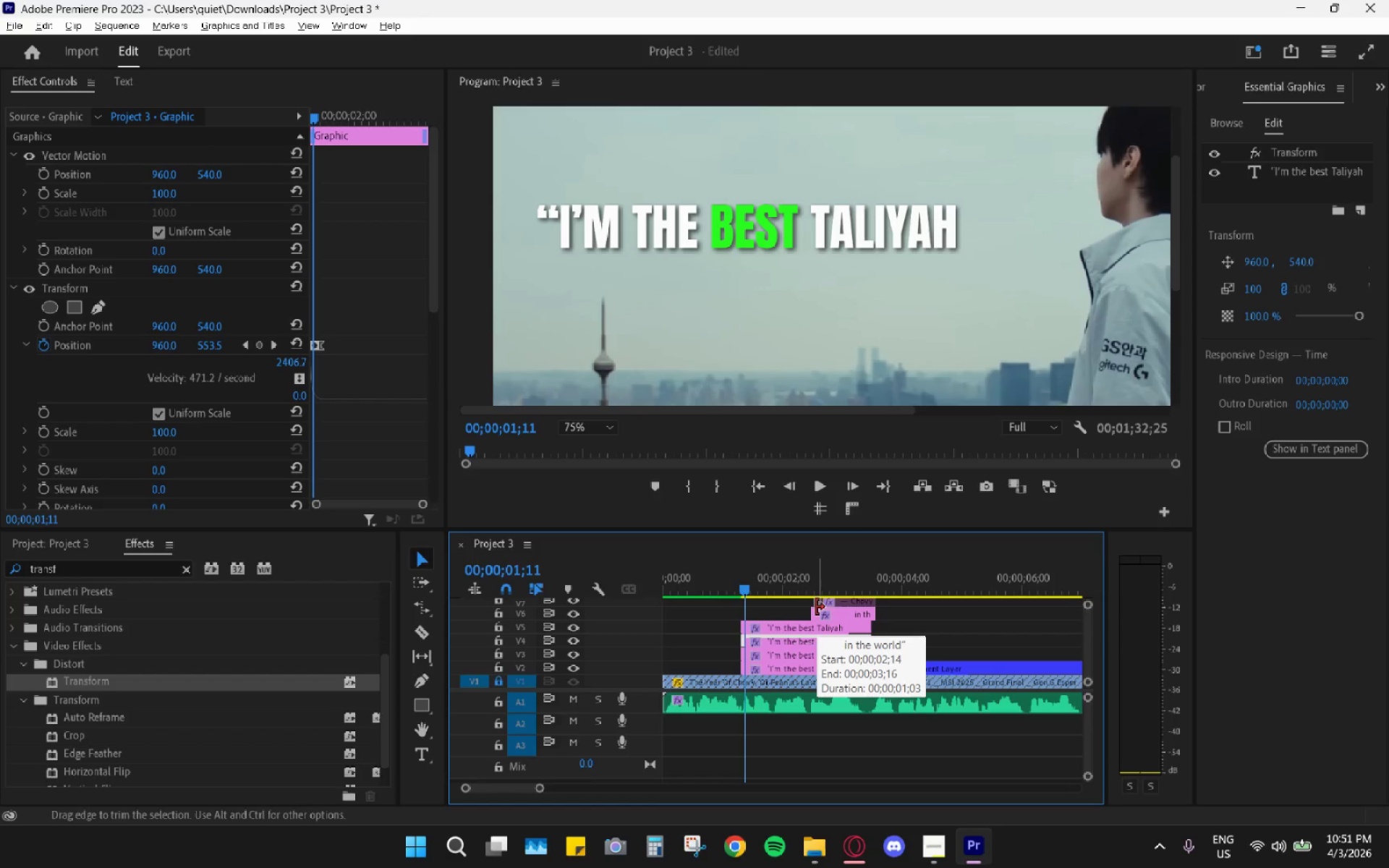 
key(ArrowRight)
 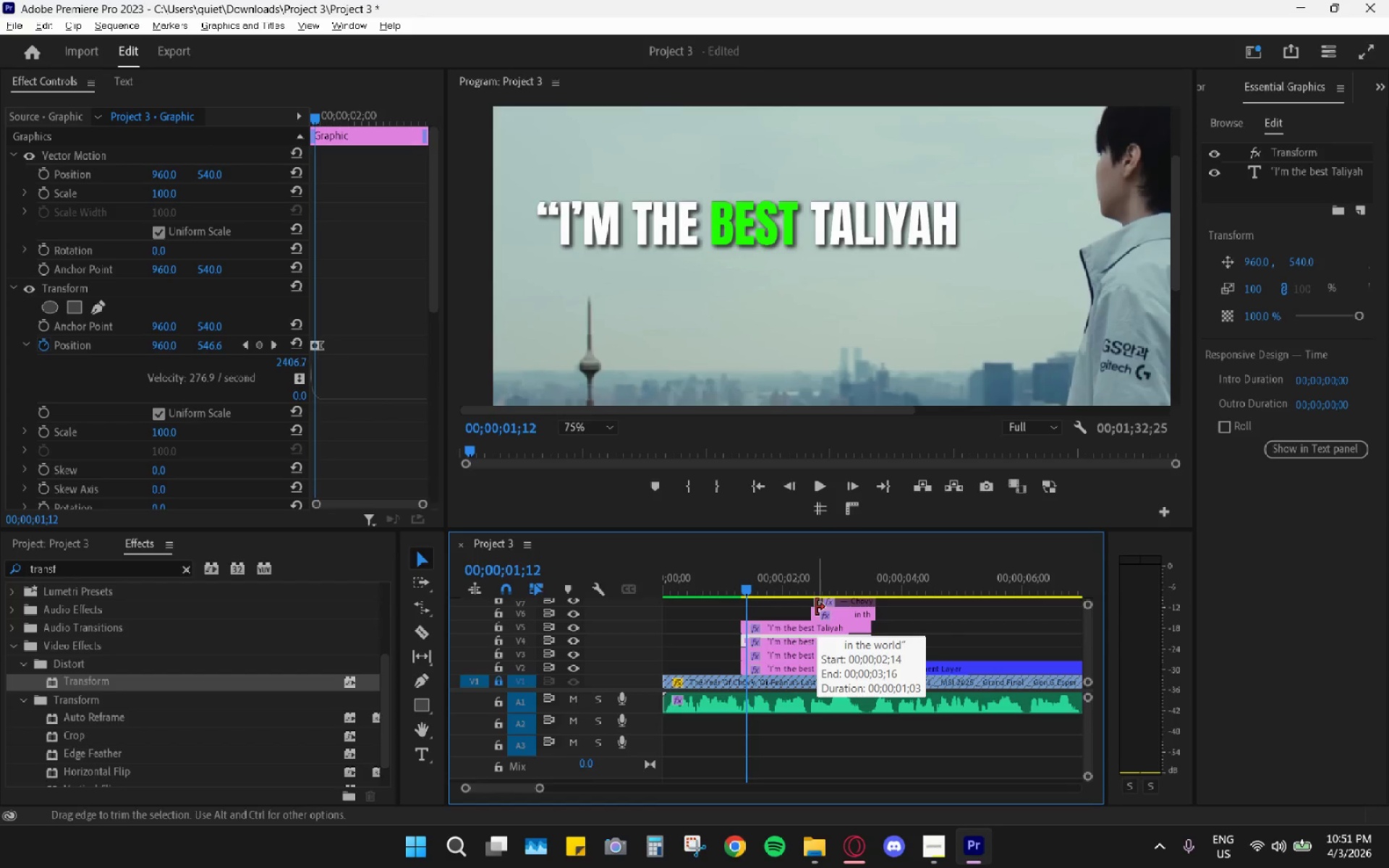 
key(ArrowRight)
 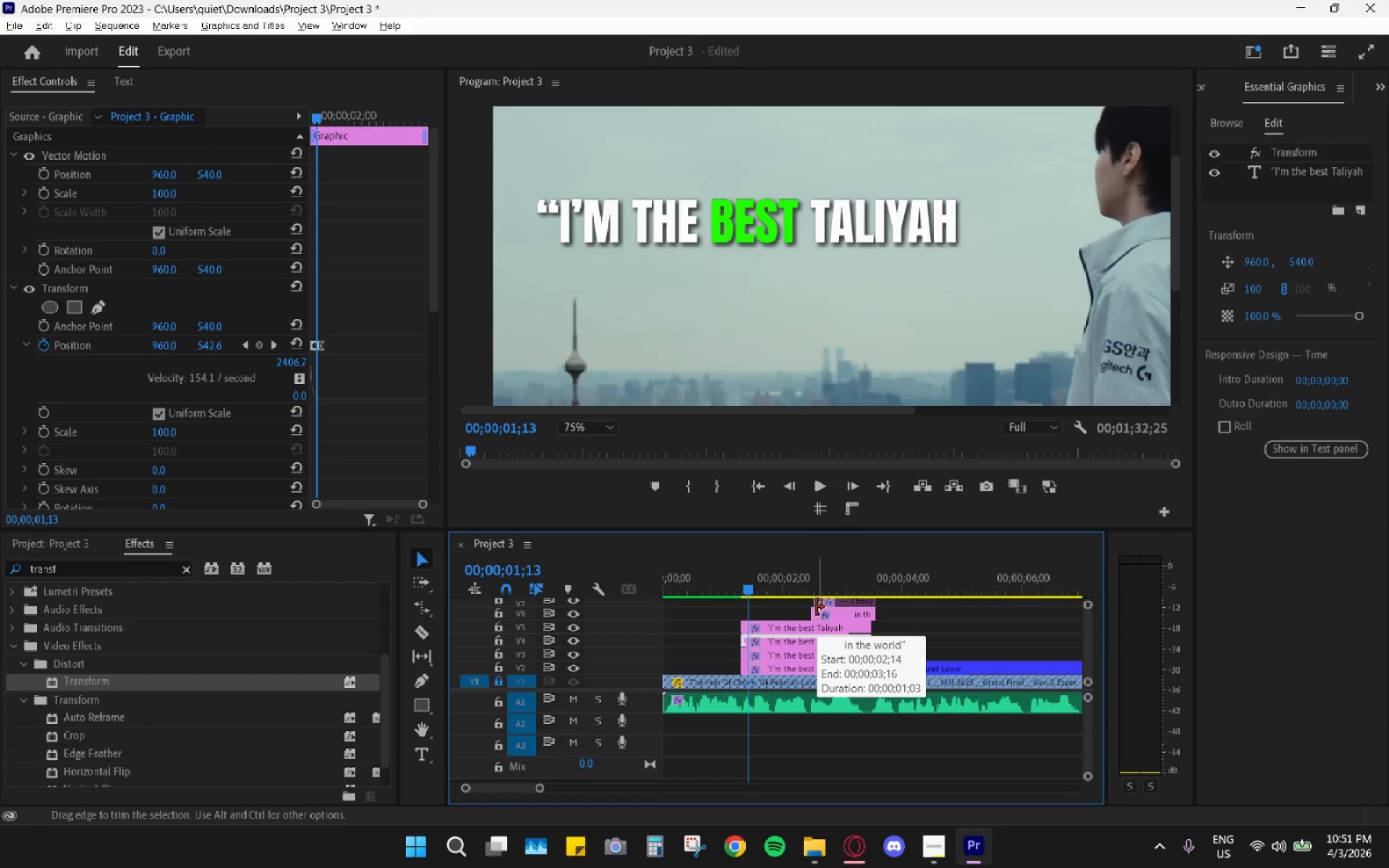 
key(ArrowRight)
 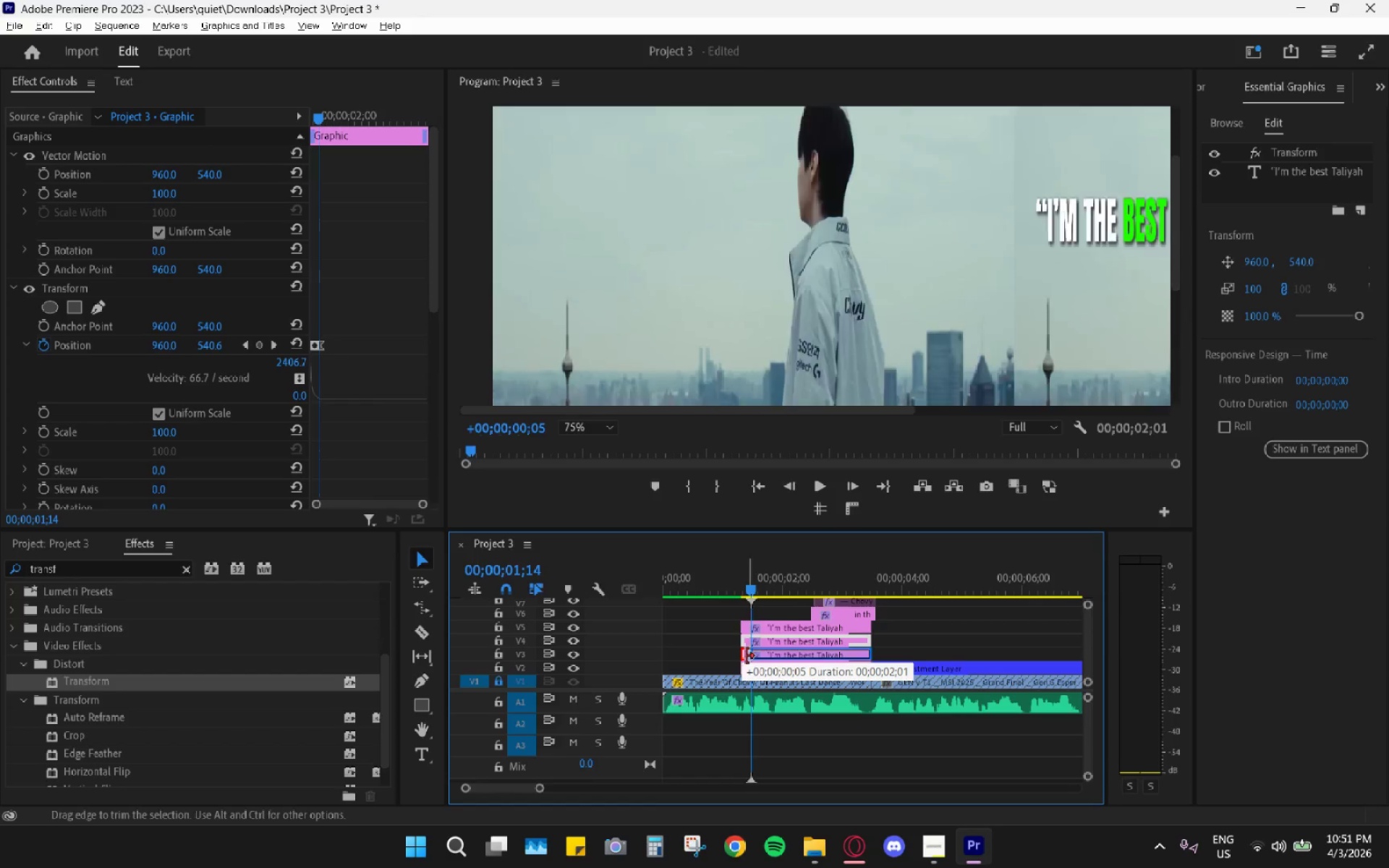 
left_click_drag(start_coordinate=[763, 652], to_coordinate=[780, 656])
 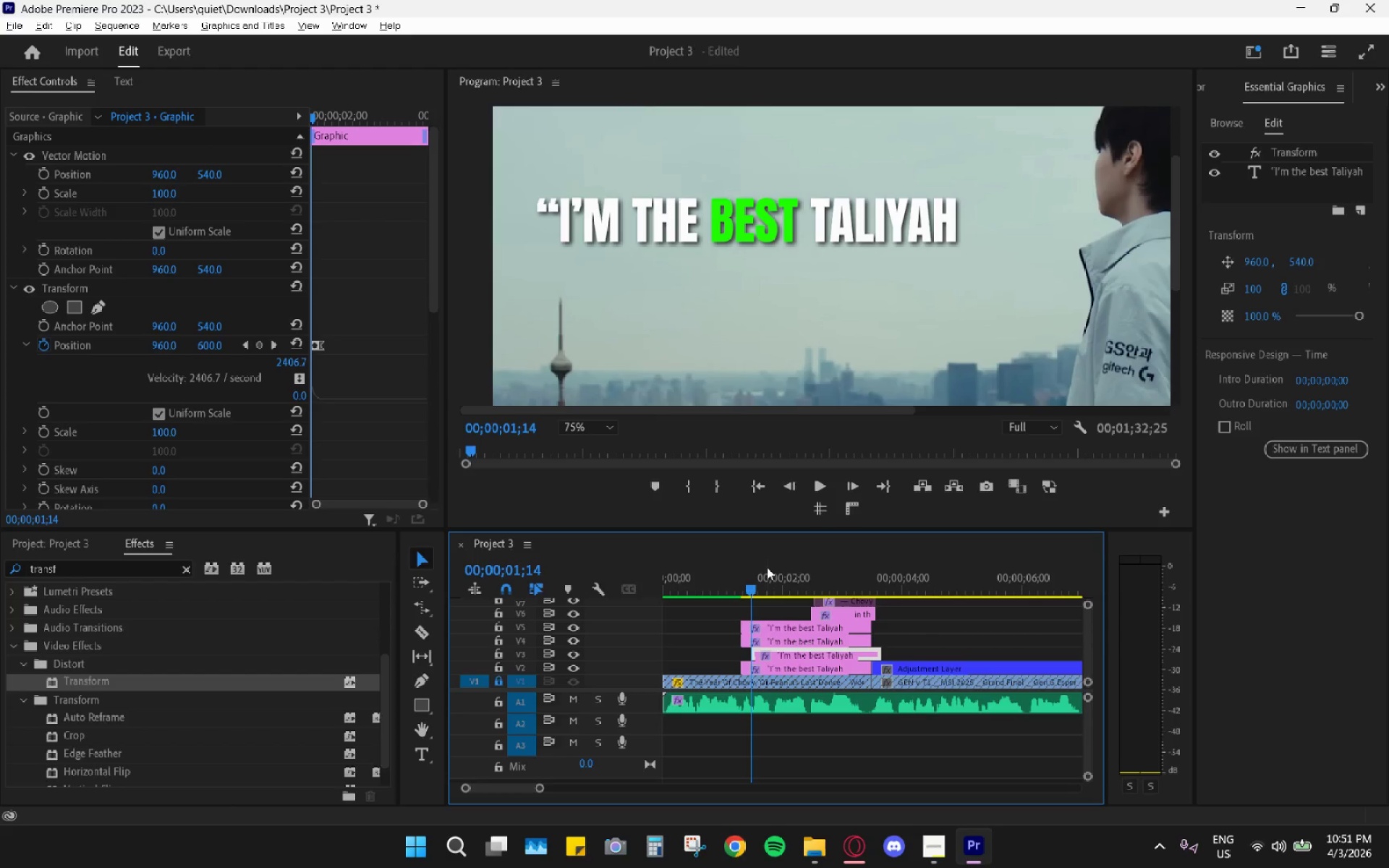 
key(ArrowRight)
 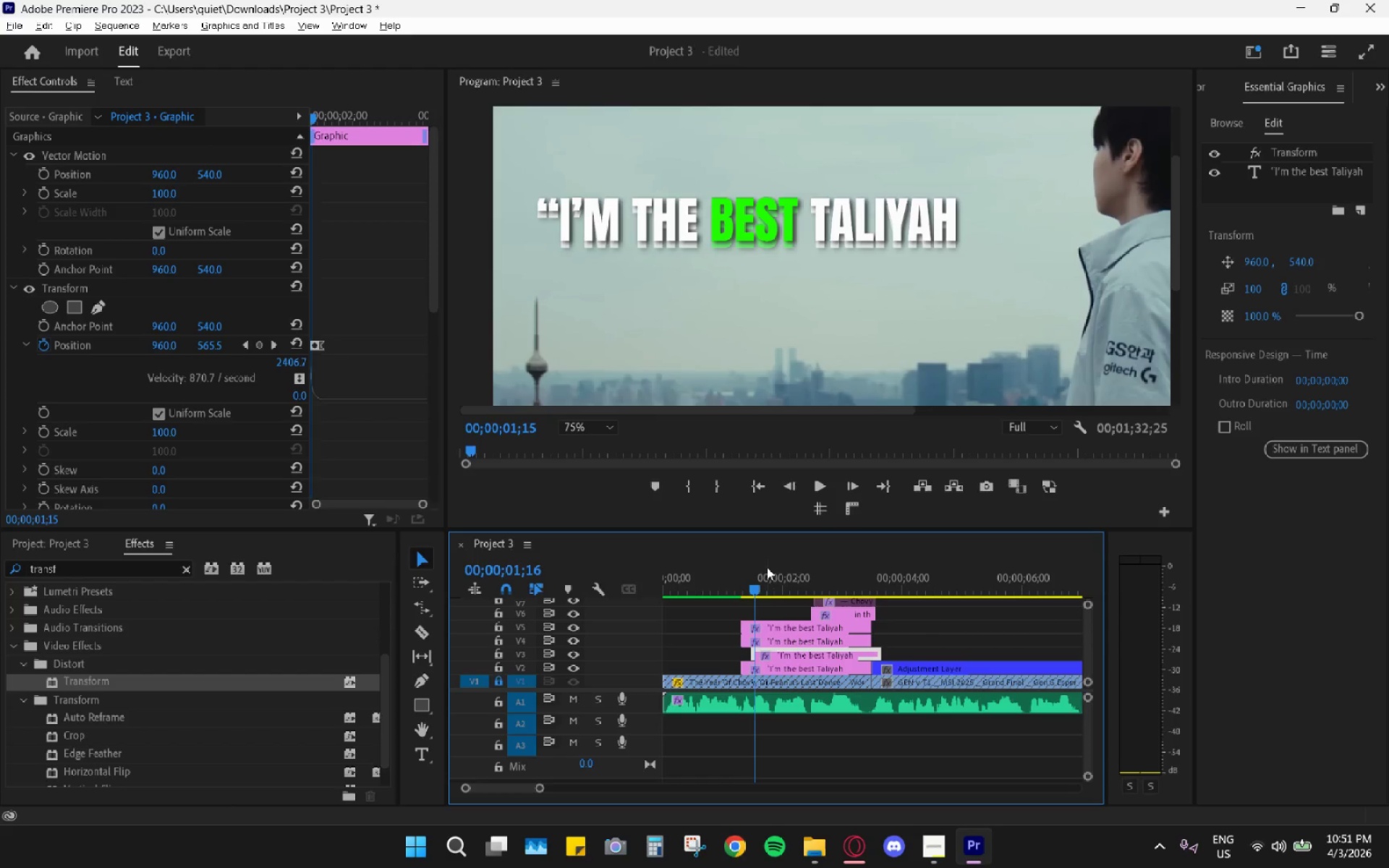 
key(ArrowRight)
 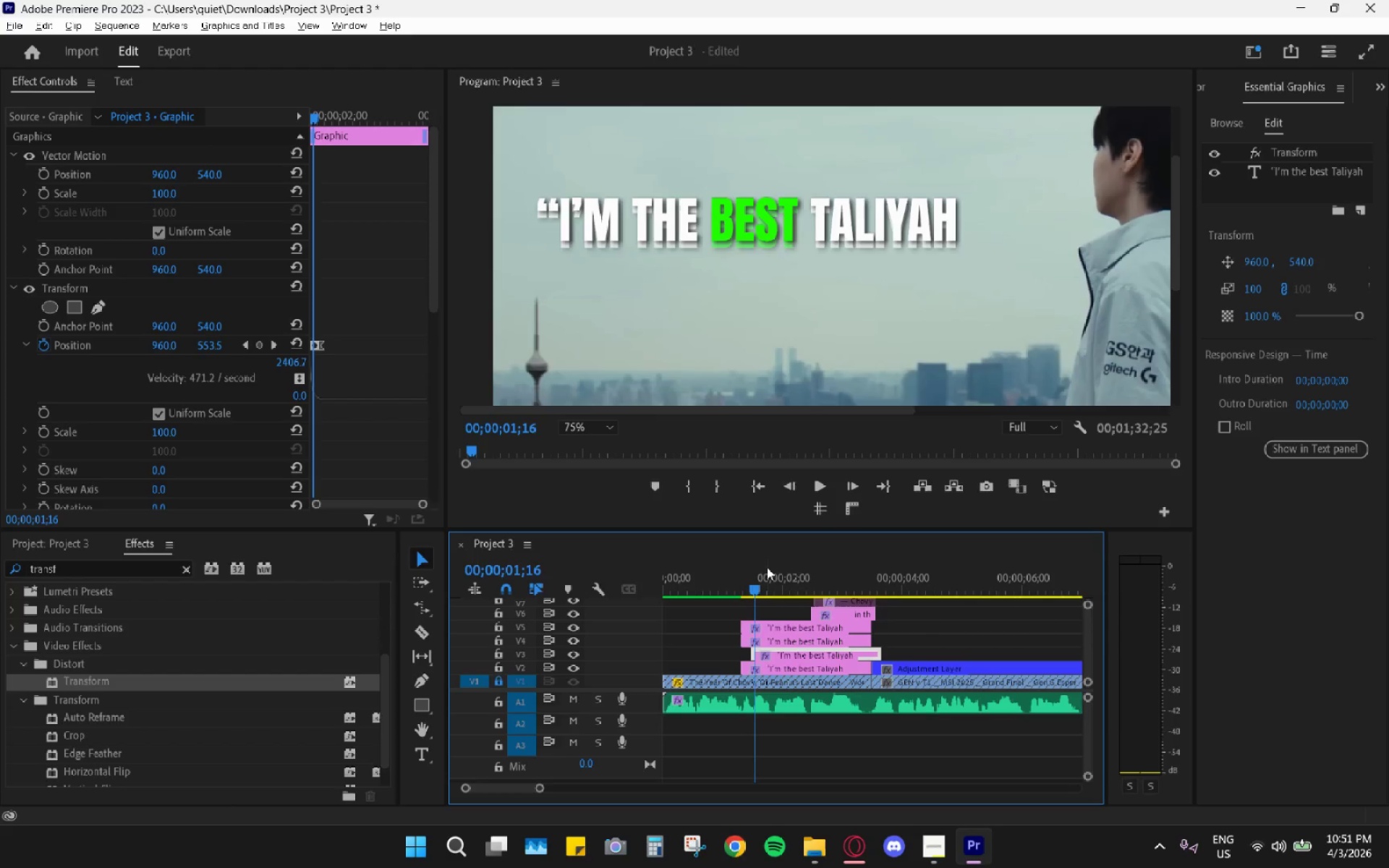 
key(ArrowRight)
 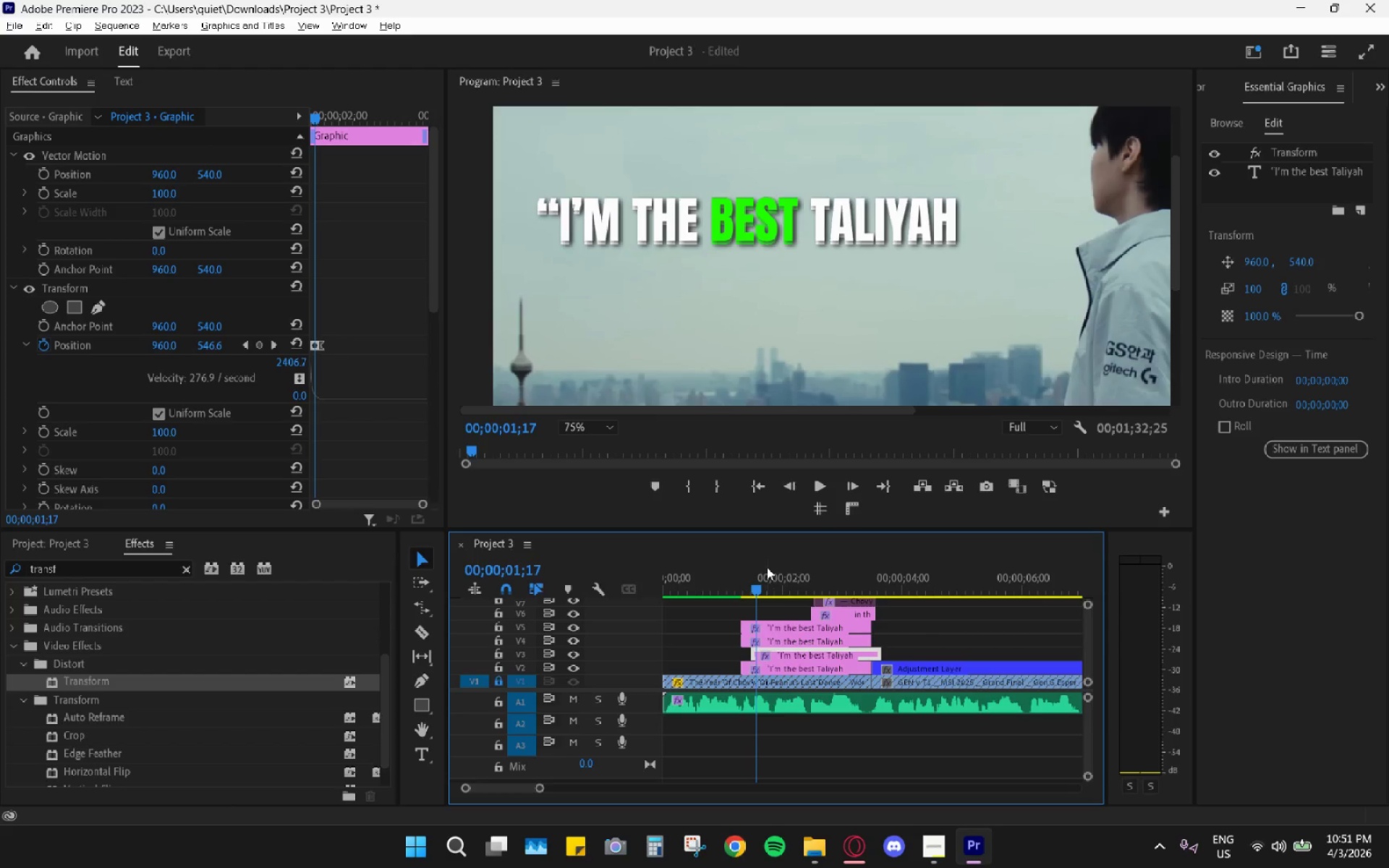 
key(ArrowRight)
 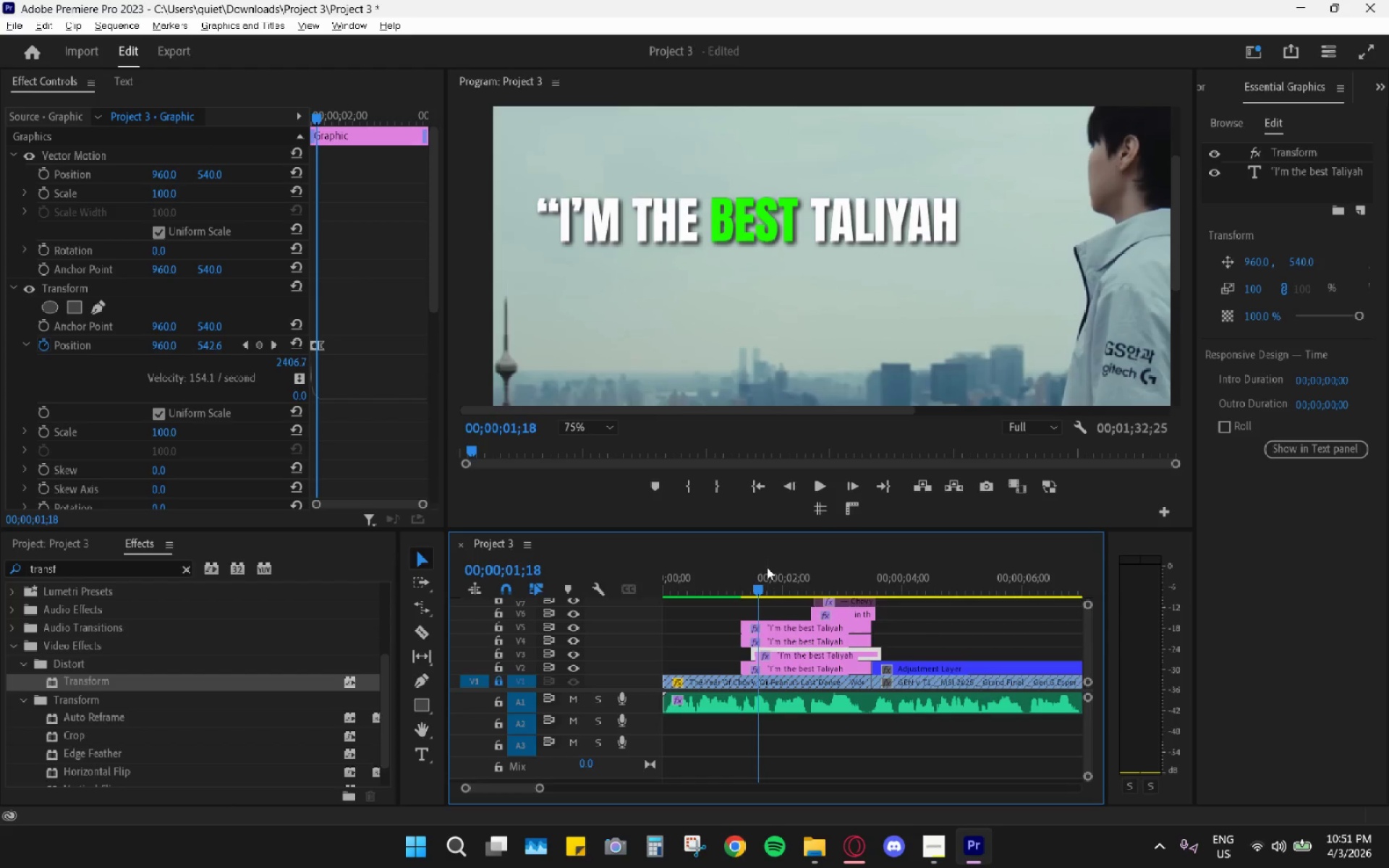 
key(ArrowRight)
 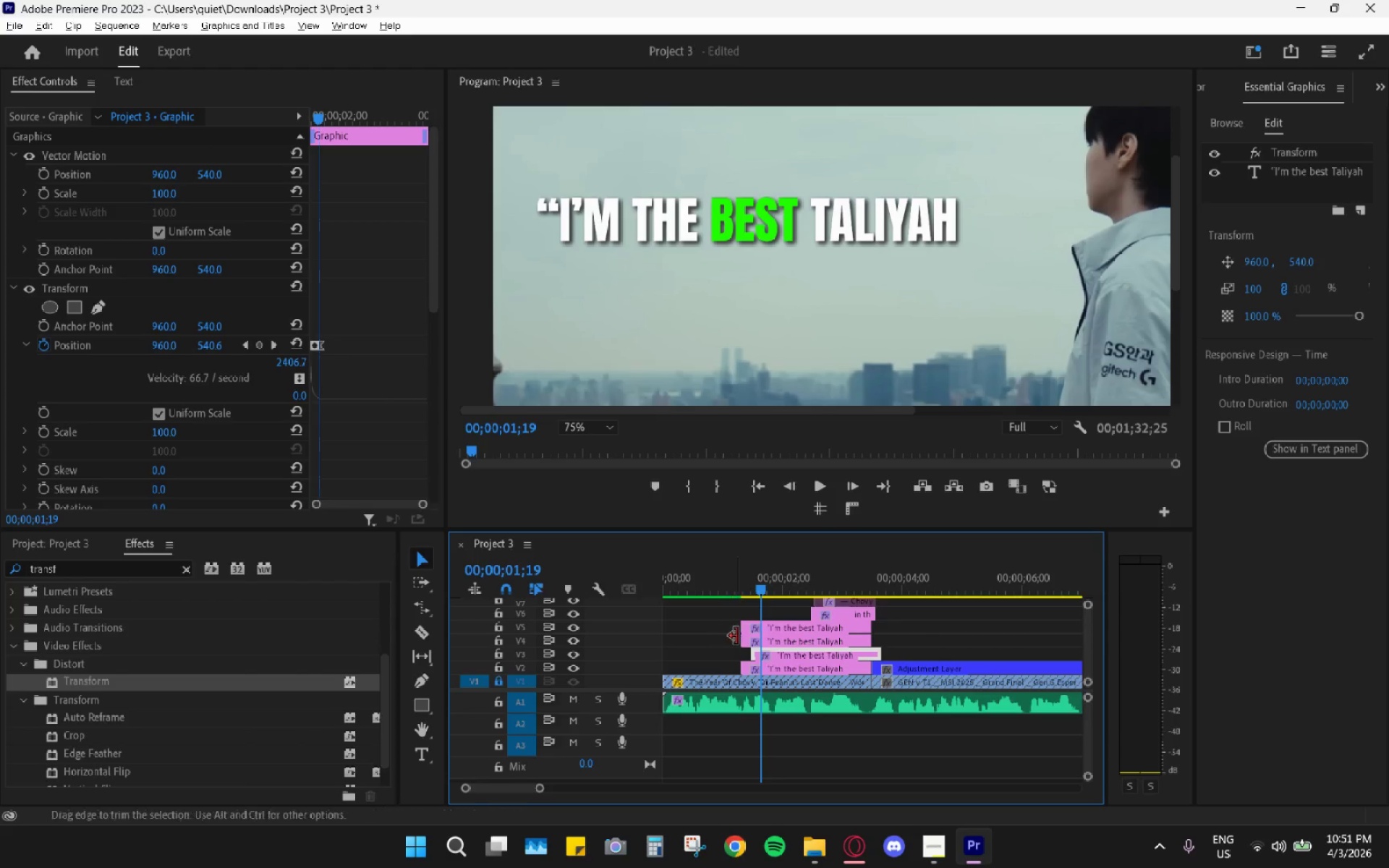 
left_click_drag(start_coordinate=[770, 639], to_coordinate=[791, 639])
 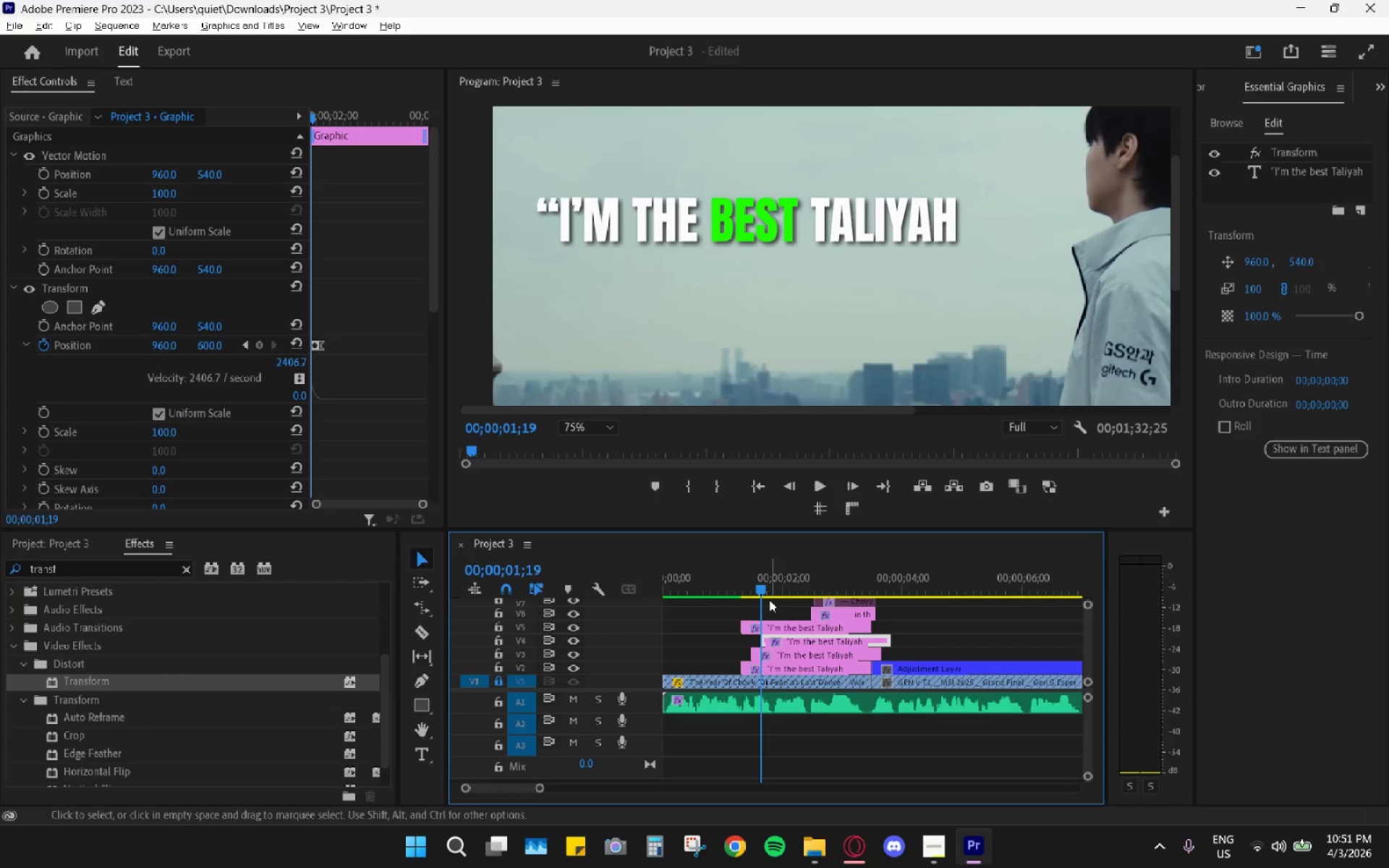 
key(ArrowRight)
 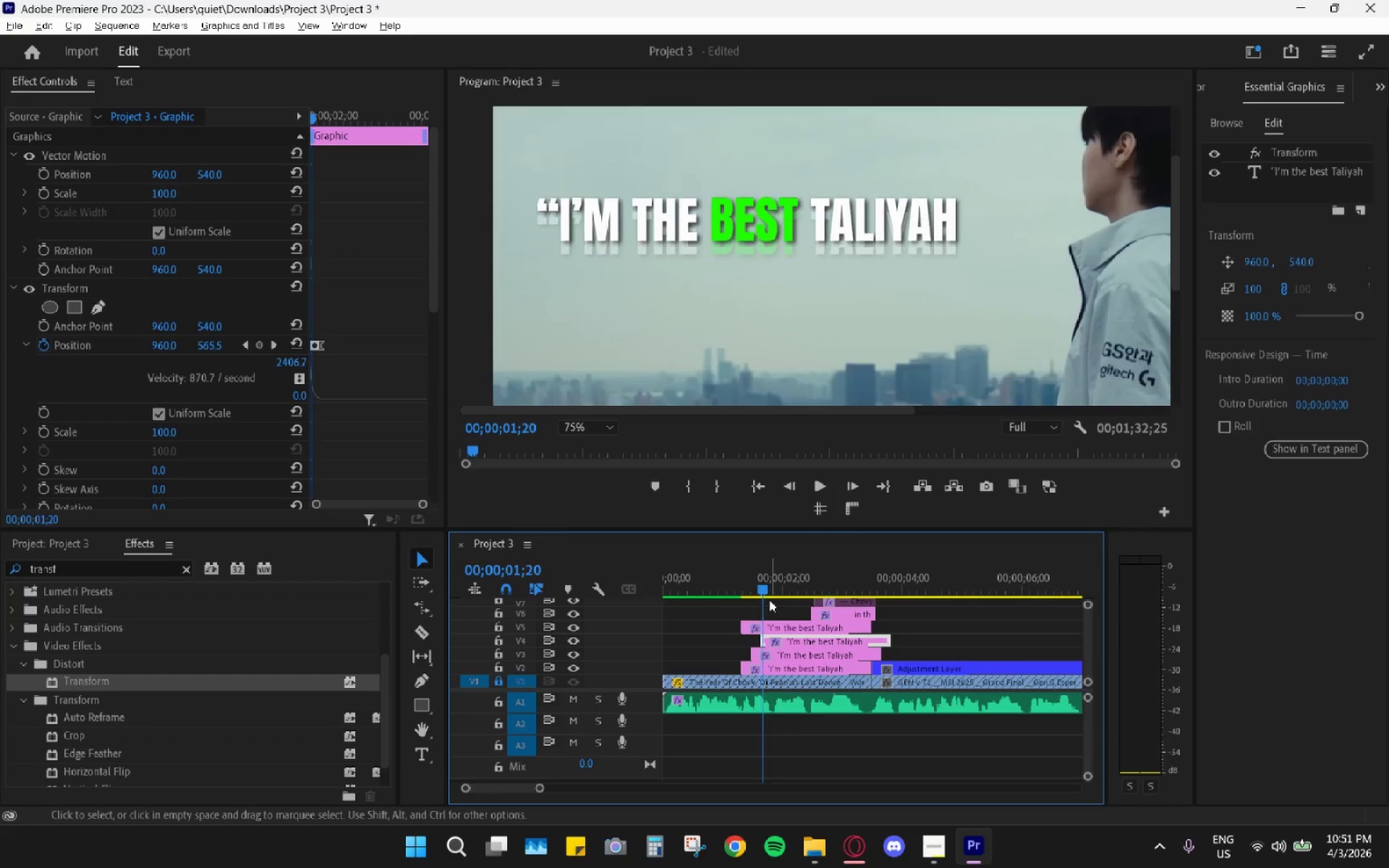 
key(ArrowRight)
 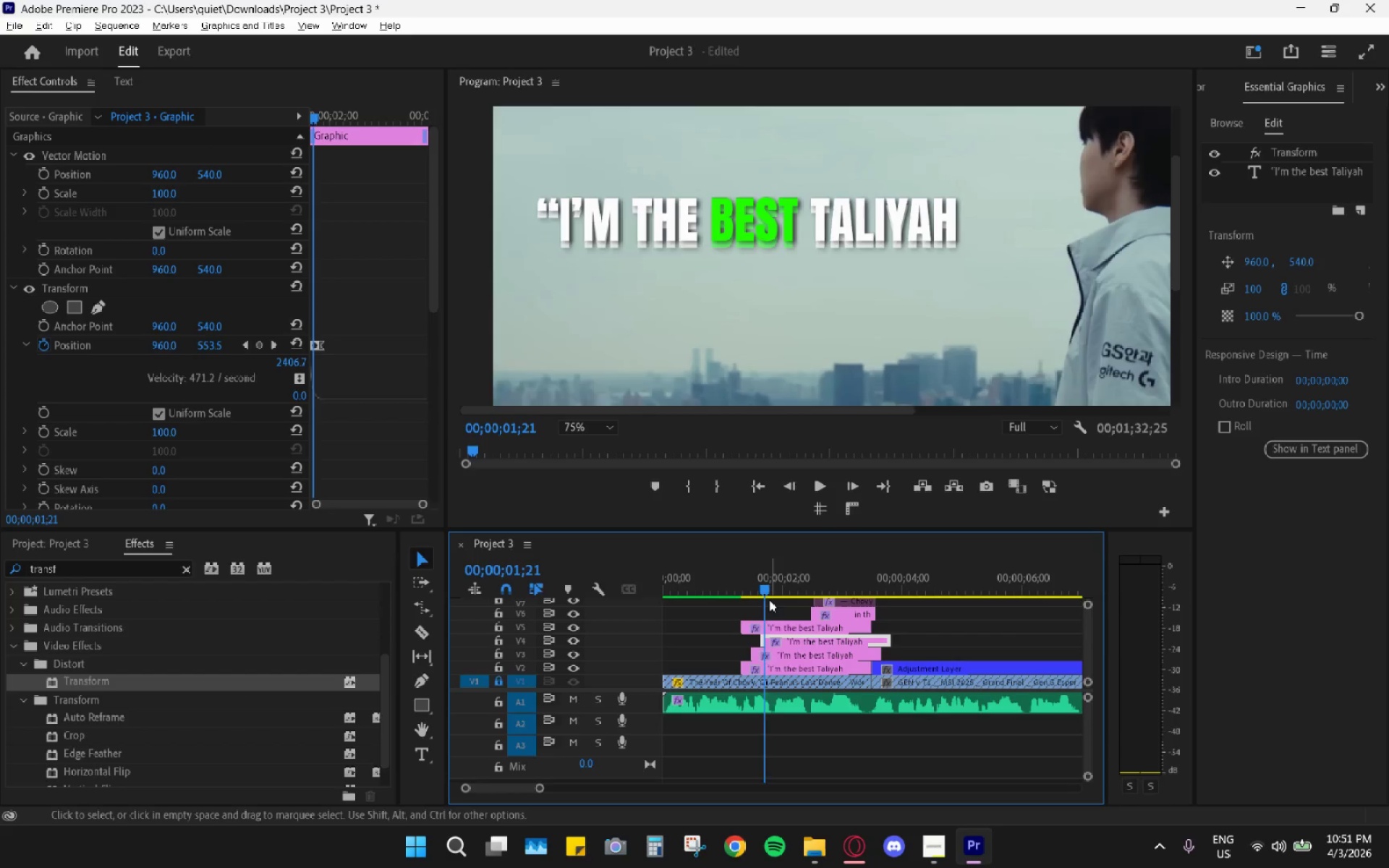 
key(ArrowRight)
 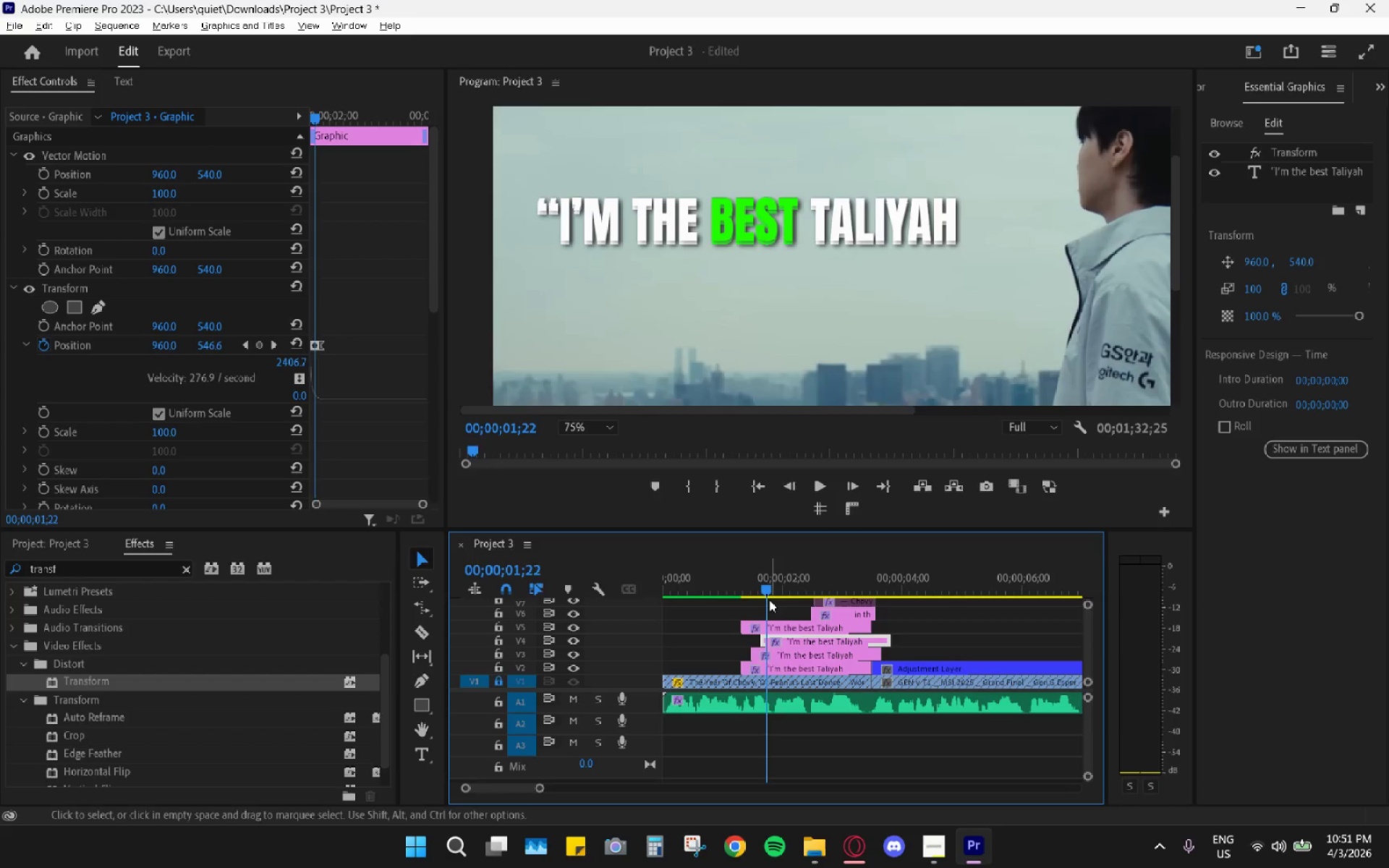 
key(ArrowRight)
 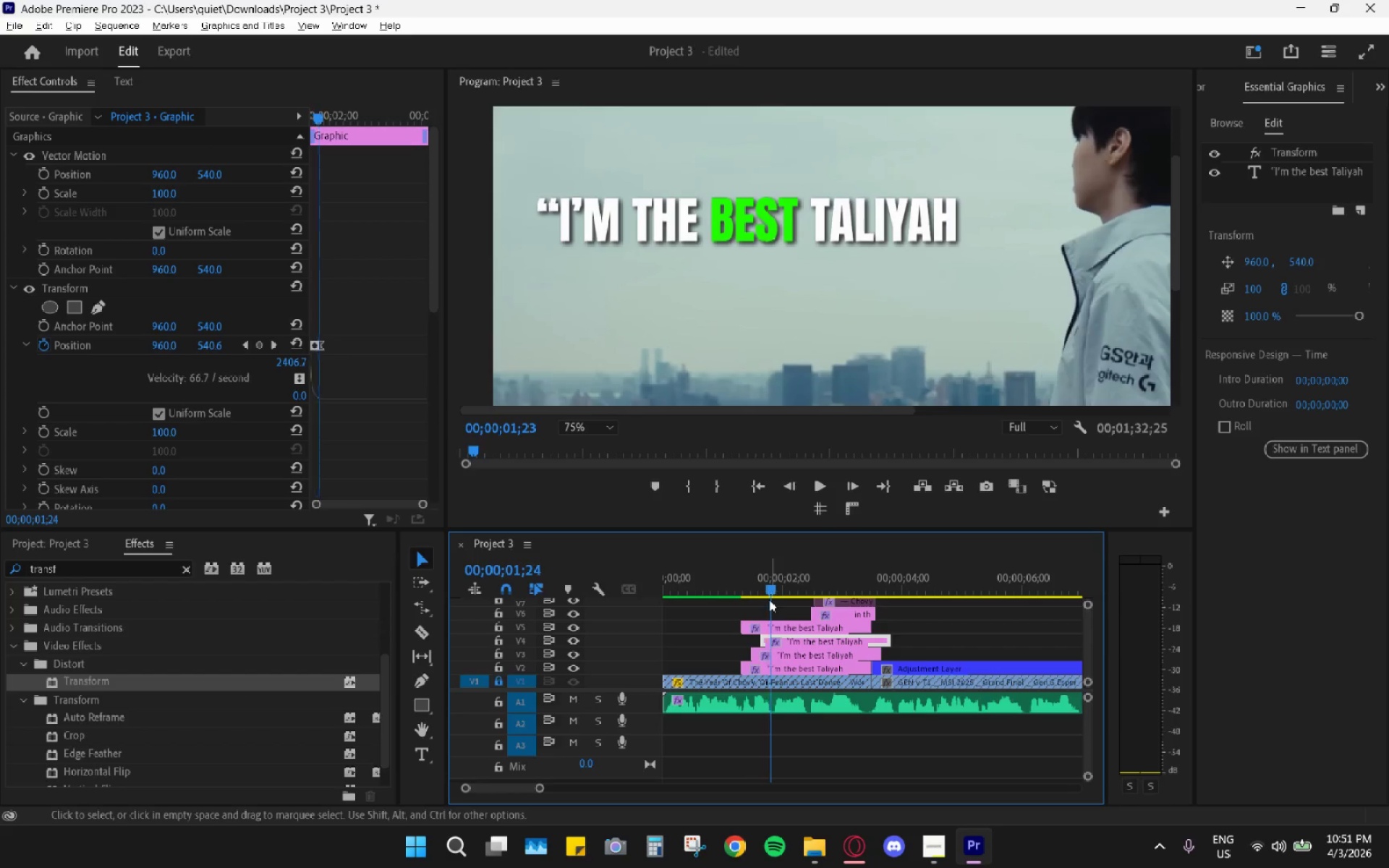 
key(ArrowRight)
 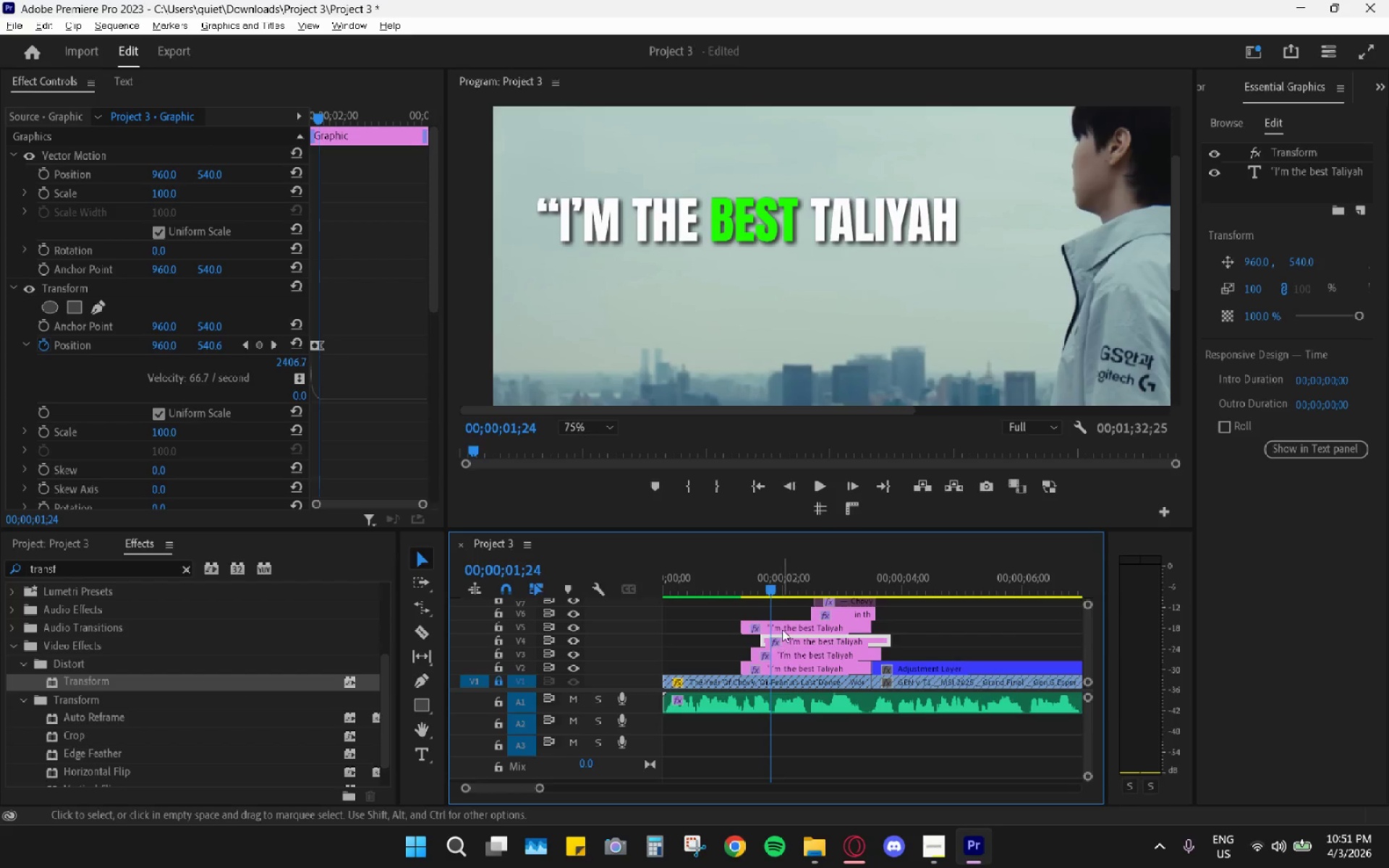 
left_click_drag(start_coordinate=[782, 629], to_coordinate=[816, 630])
 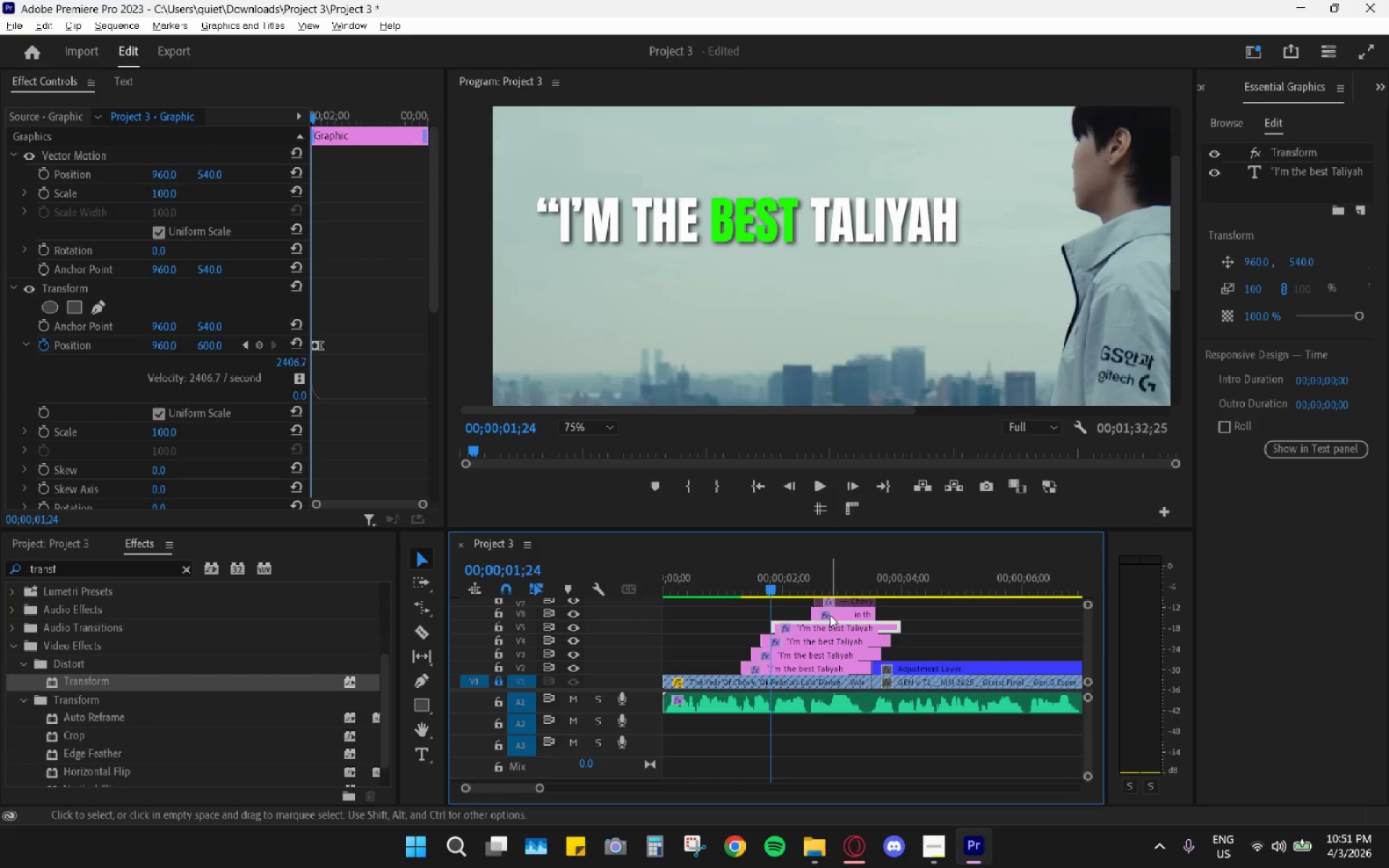 
left_click_drag(start_coordinate=[830, 615], to_coordinate=[807, 618])
 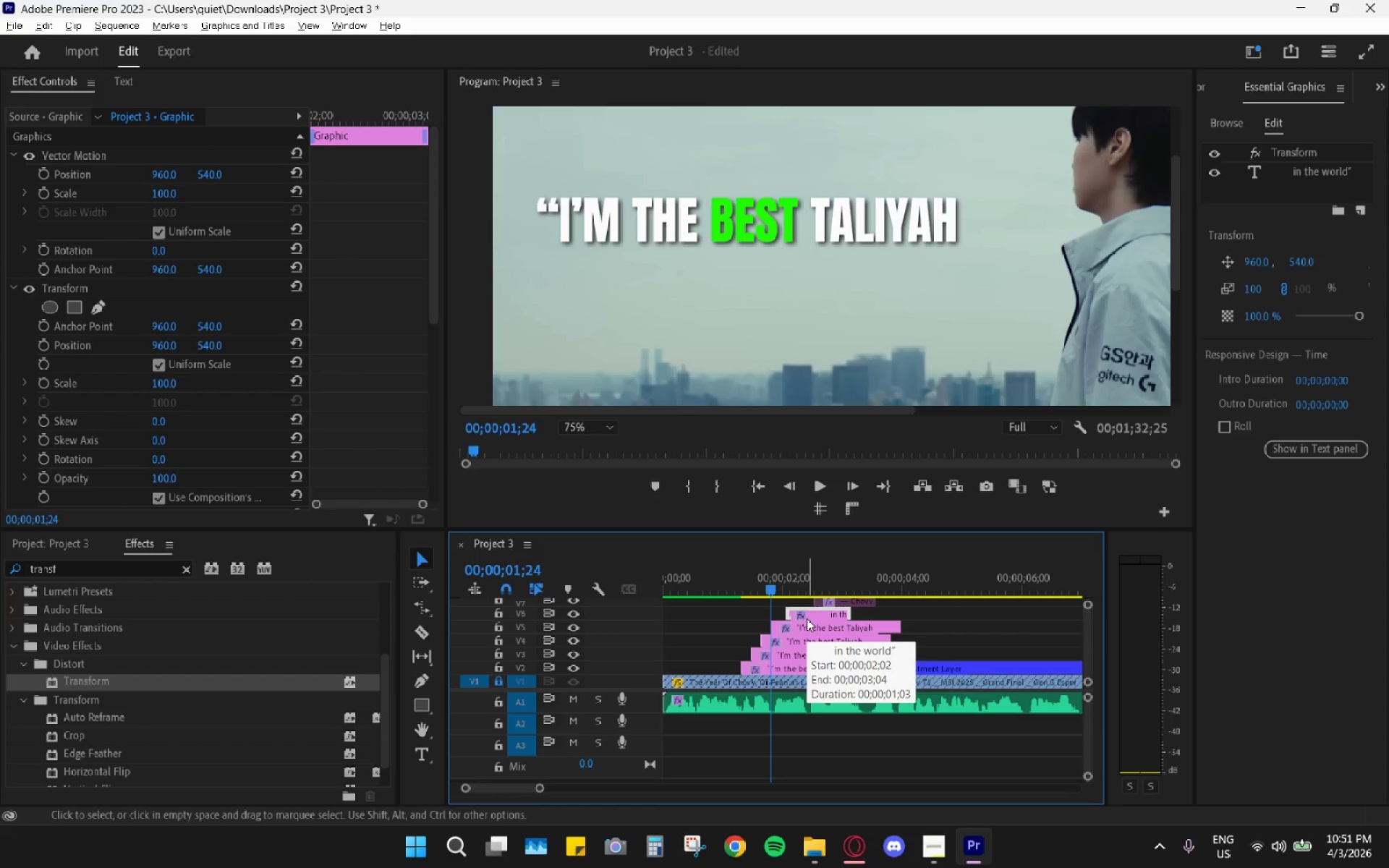 
key(ArrowRight)
 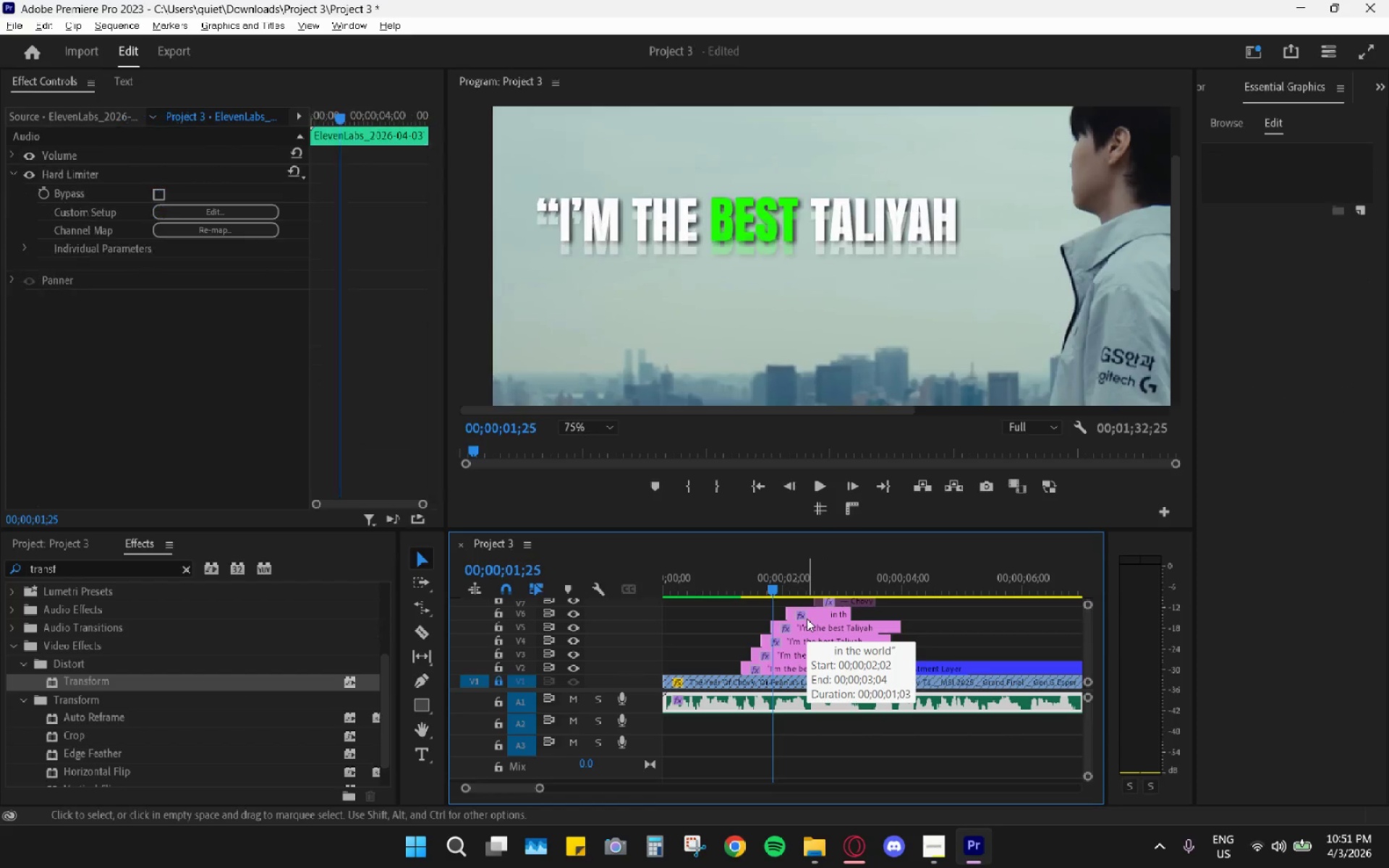 
key(ArrowRight)
 